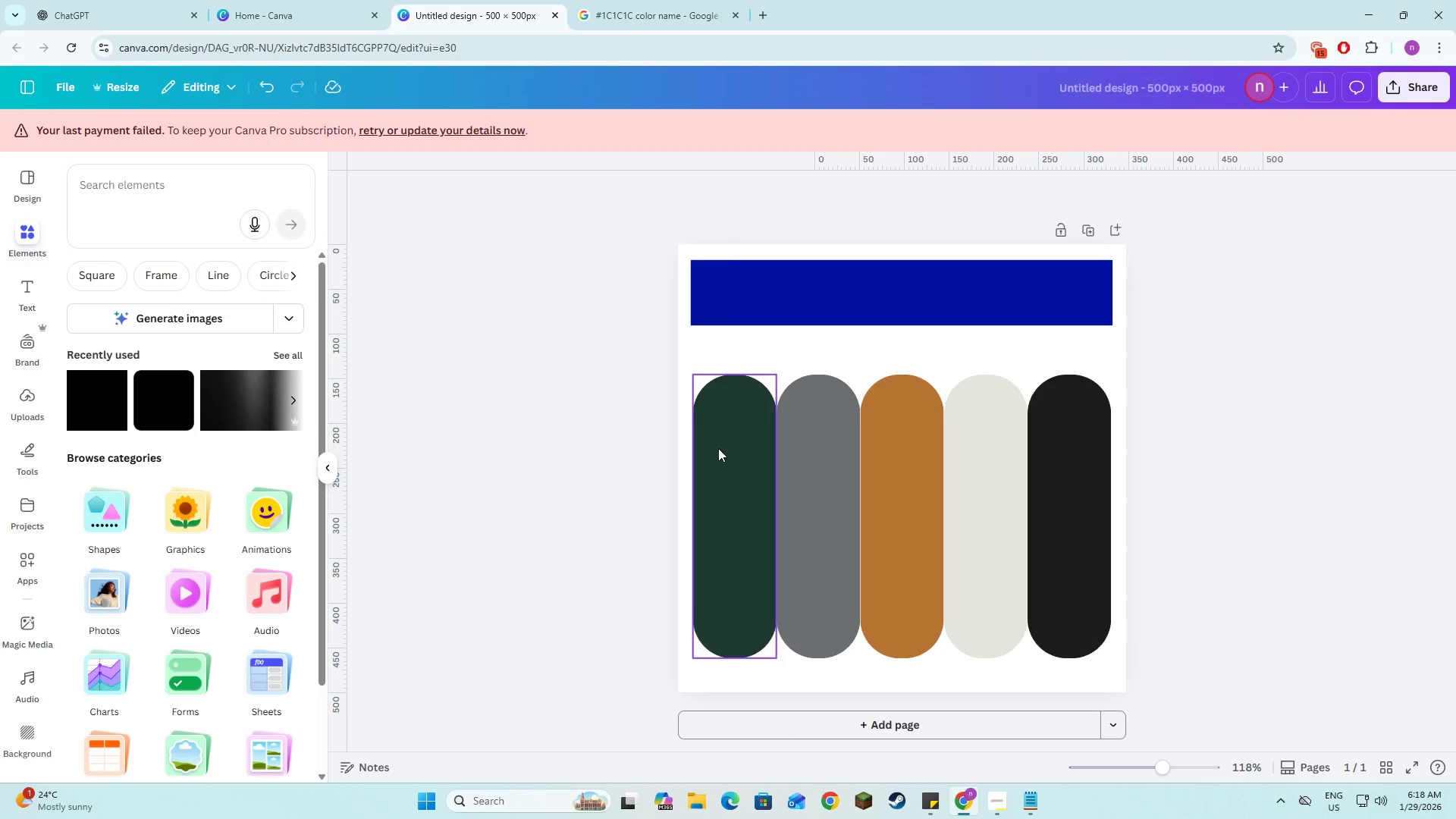 
left_click([523, 423])
 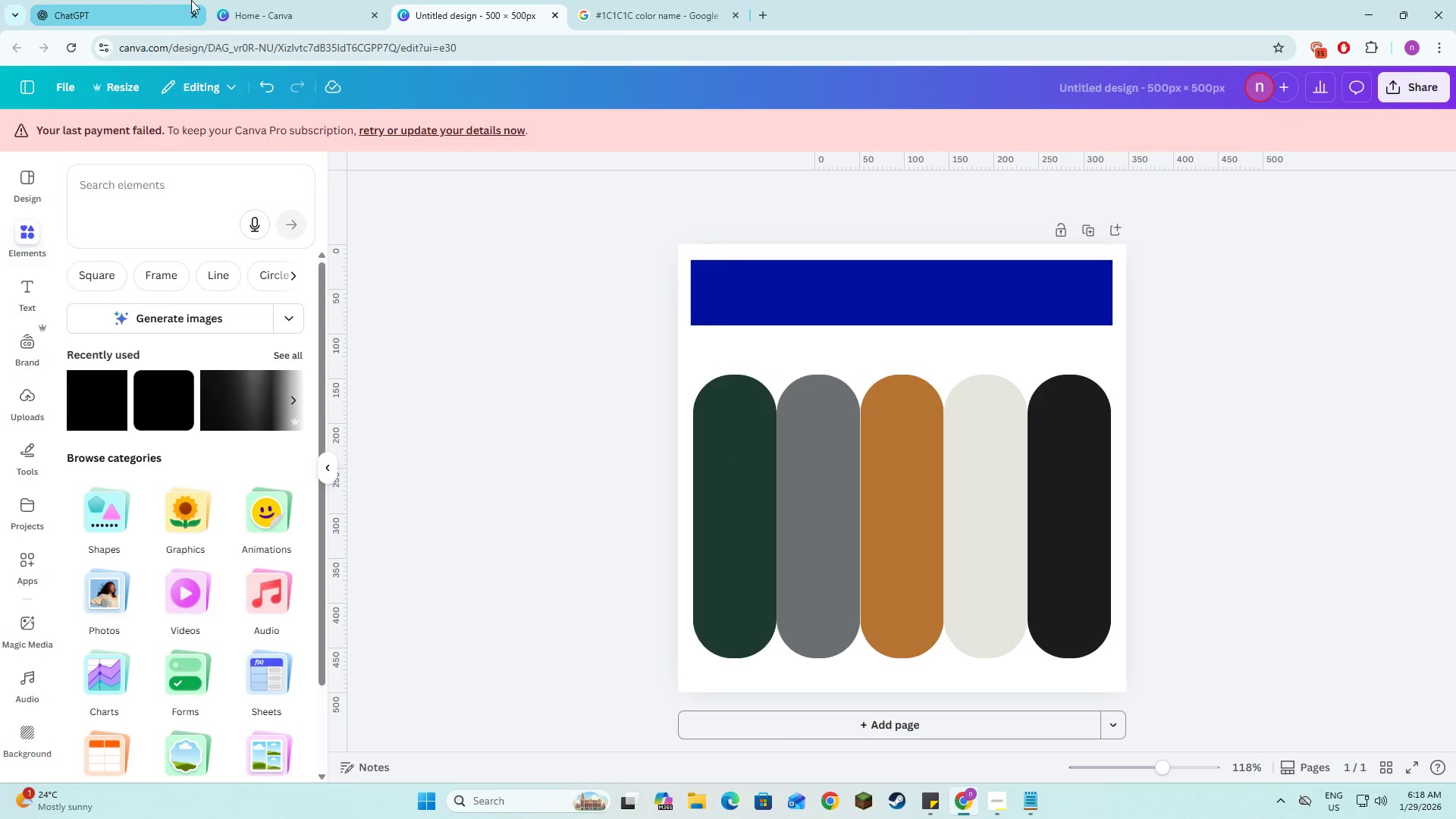 
key(Alt+AltLeft)
 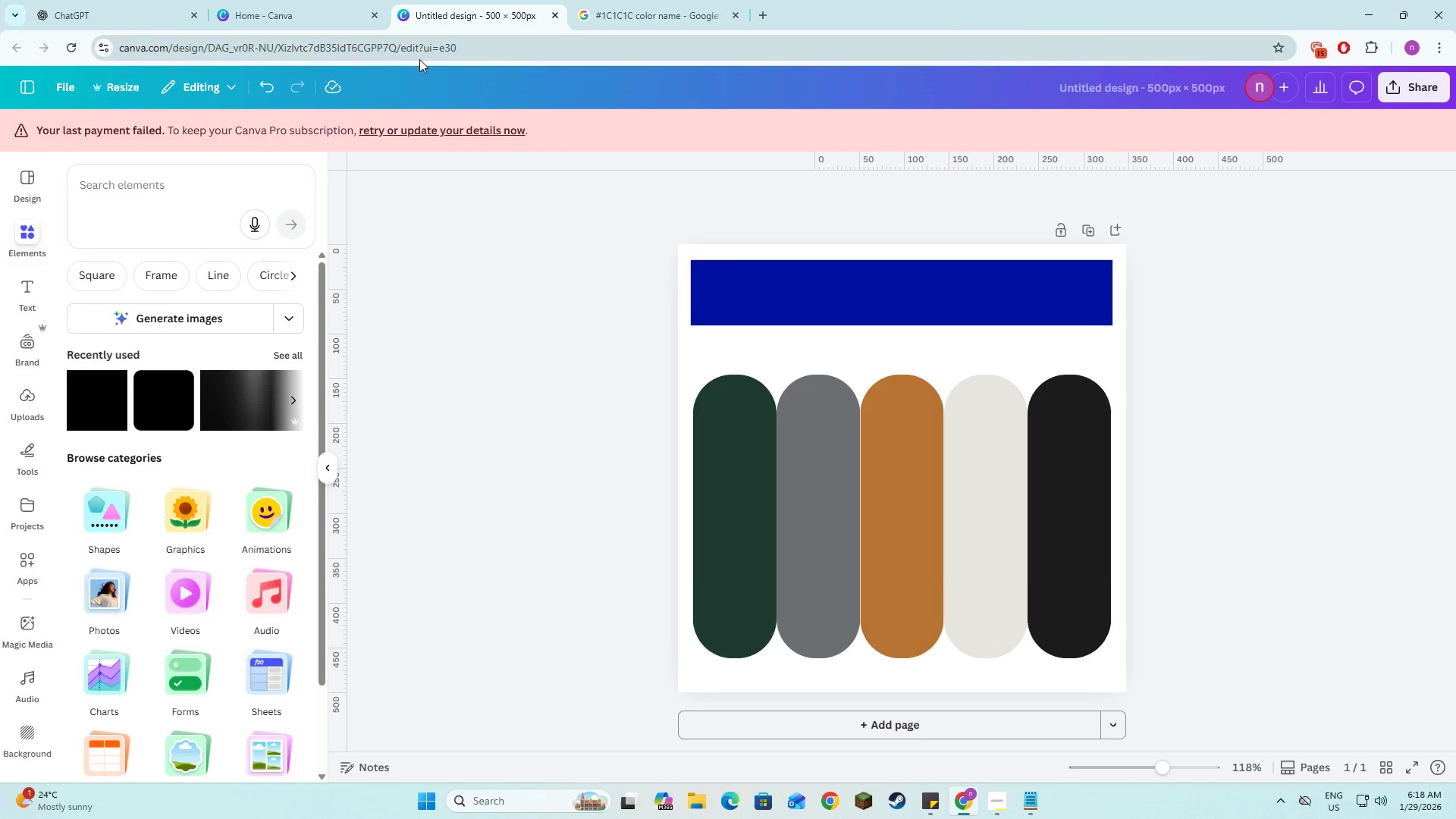 
key(Alt+Tab)
 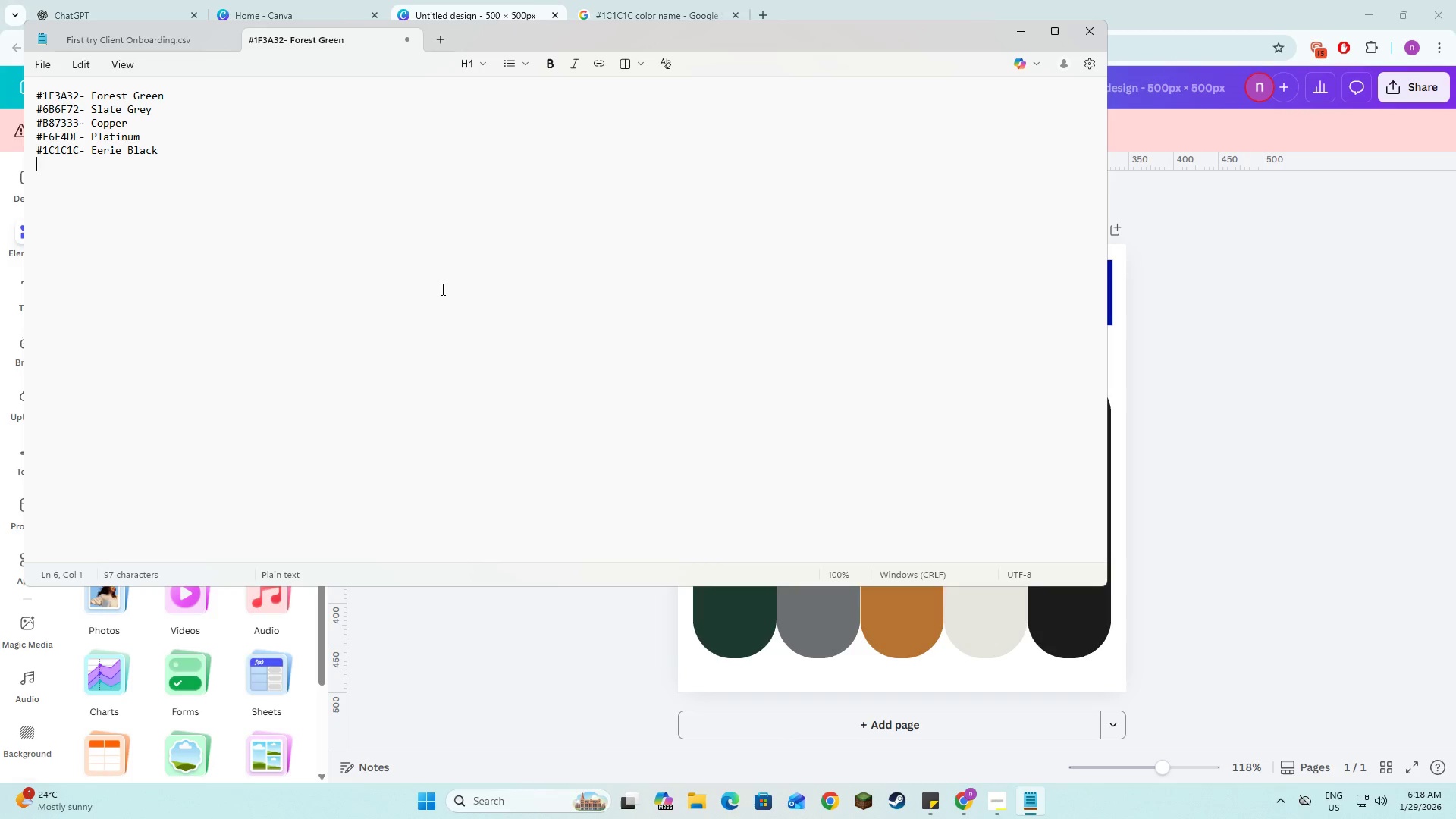 
key(Alt+AltLeft)
 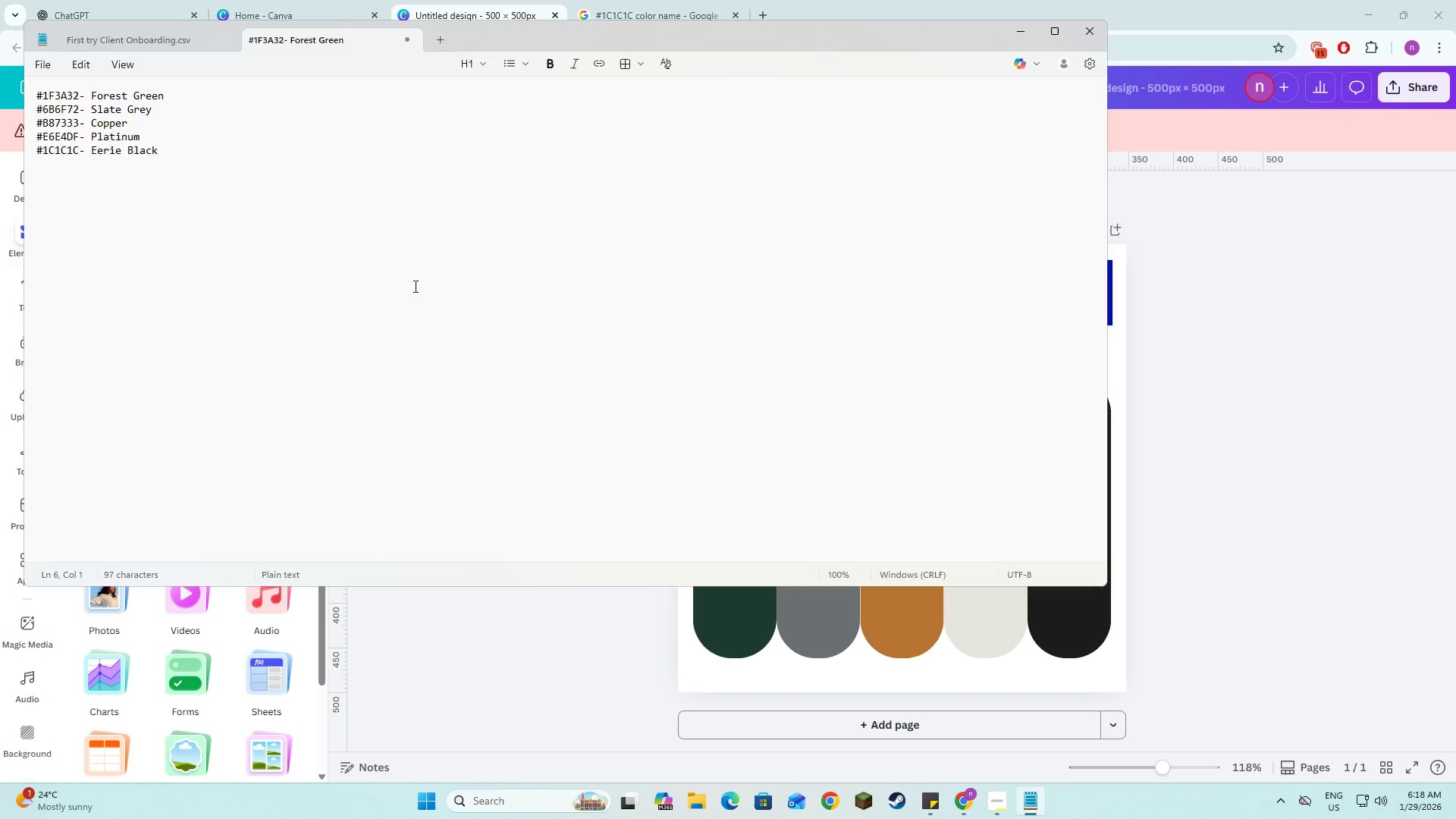 
key(Alt+Tab)
 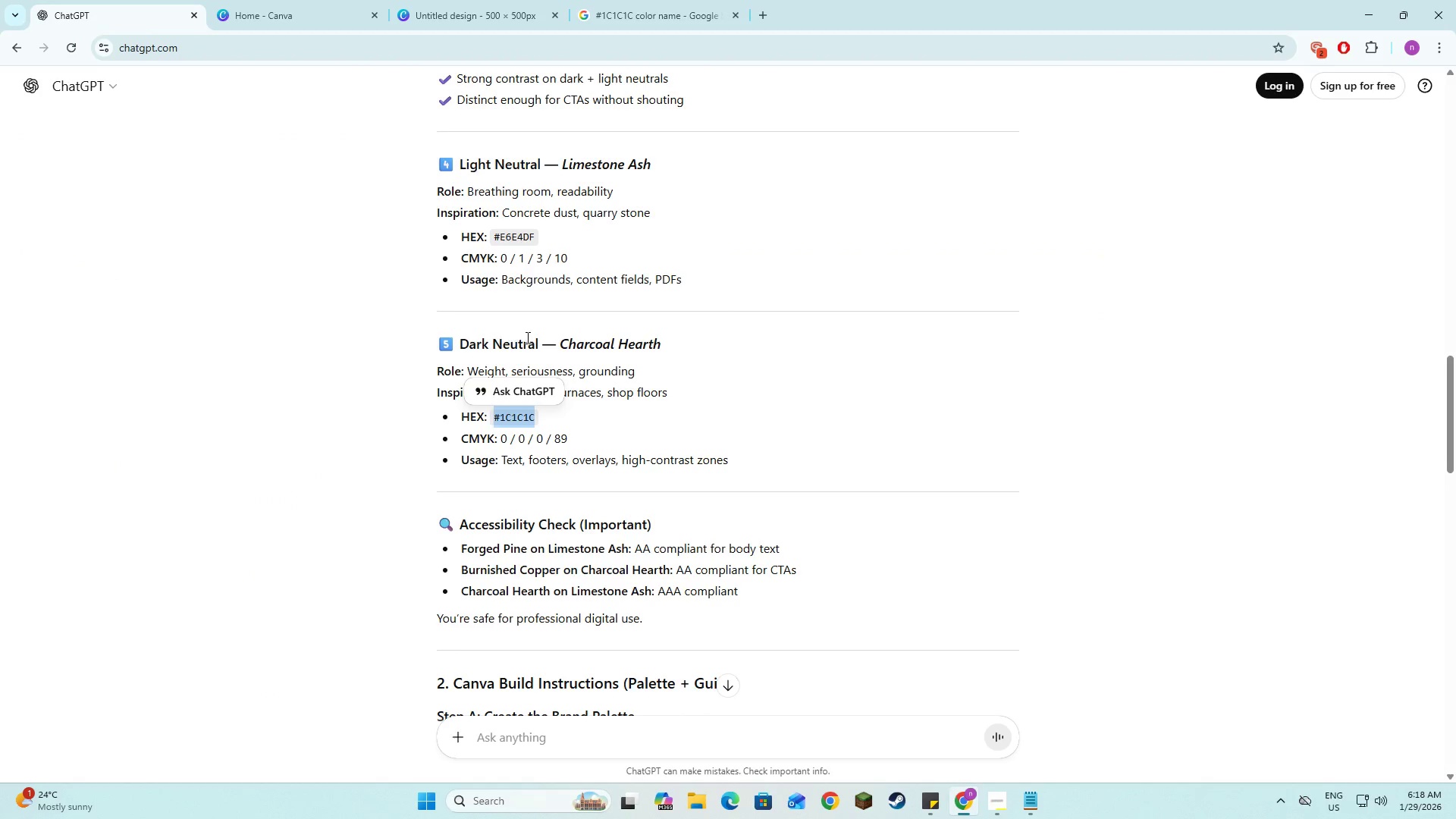 
scroll: coordinate [728, 386], scroll_direction: down, amount: 2.0
 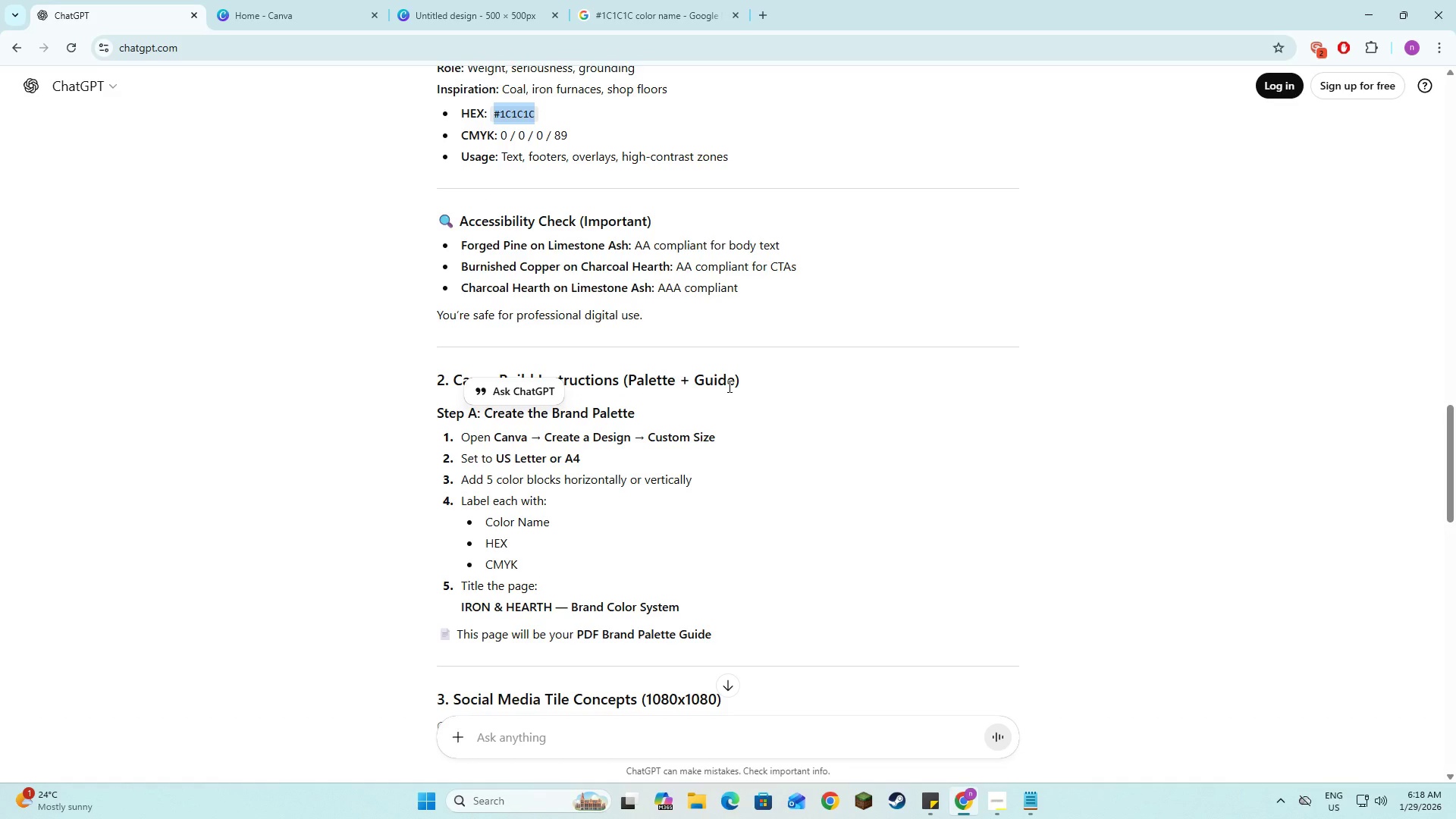 
left_click([820, 470])
 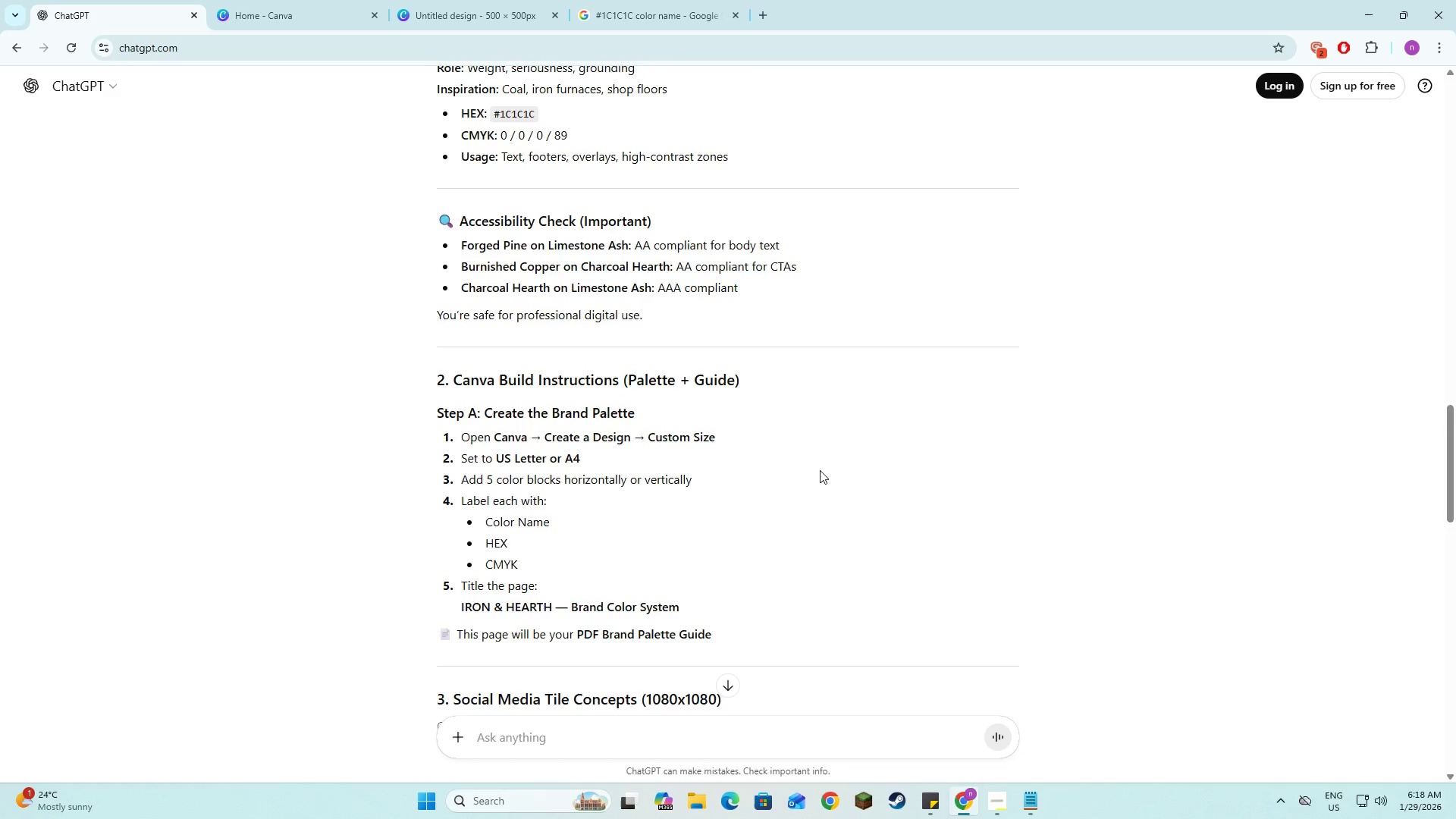 
scroll: coordinate [820, 470], scroll_direction: down, amount: 2.0
 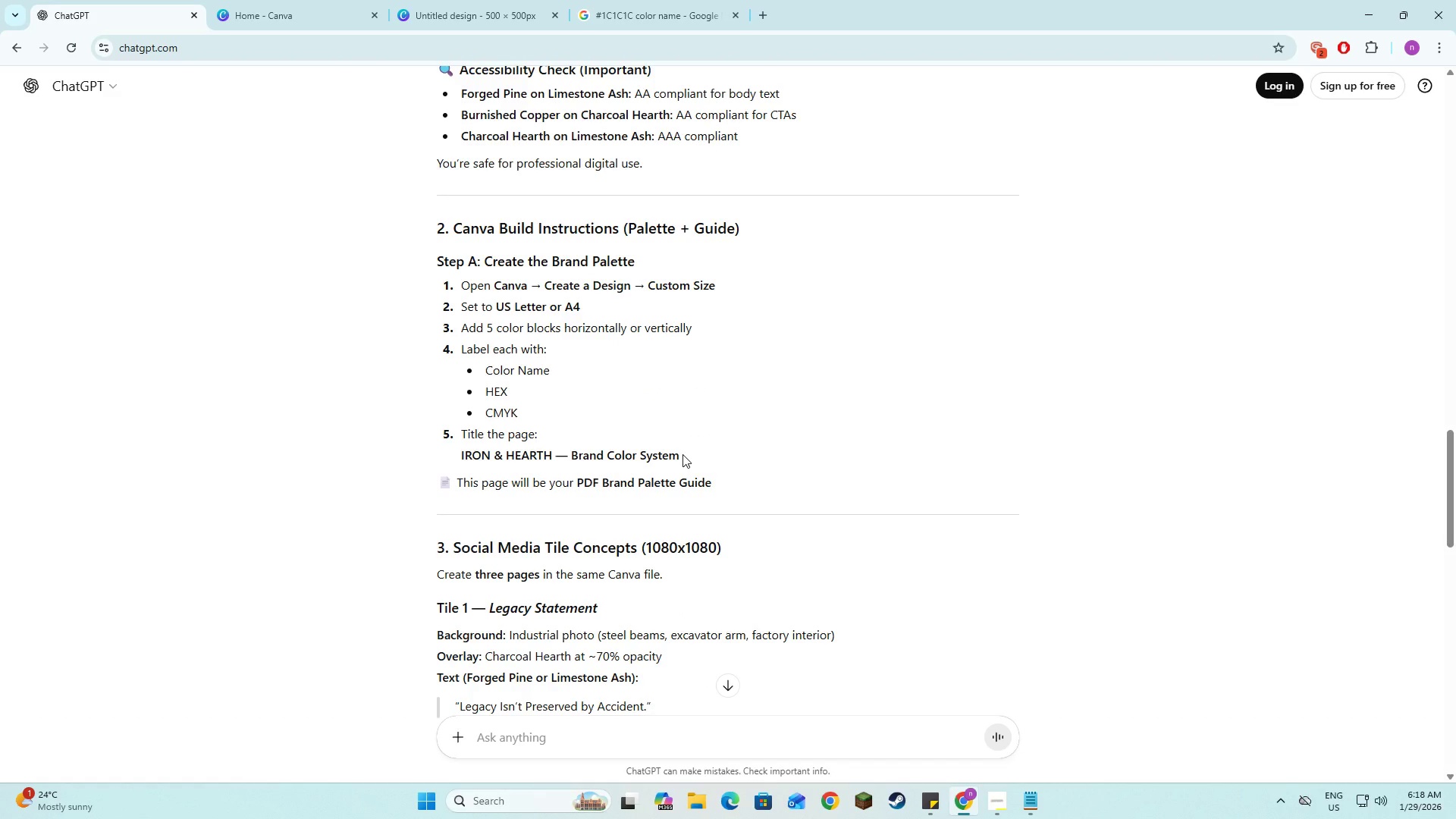 
left_click_drag(start_coordinate=[682, 454], to_coordinate=[463, 460])
 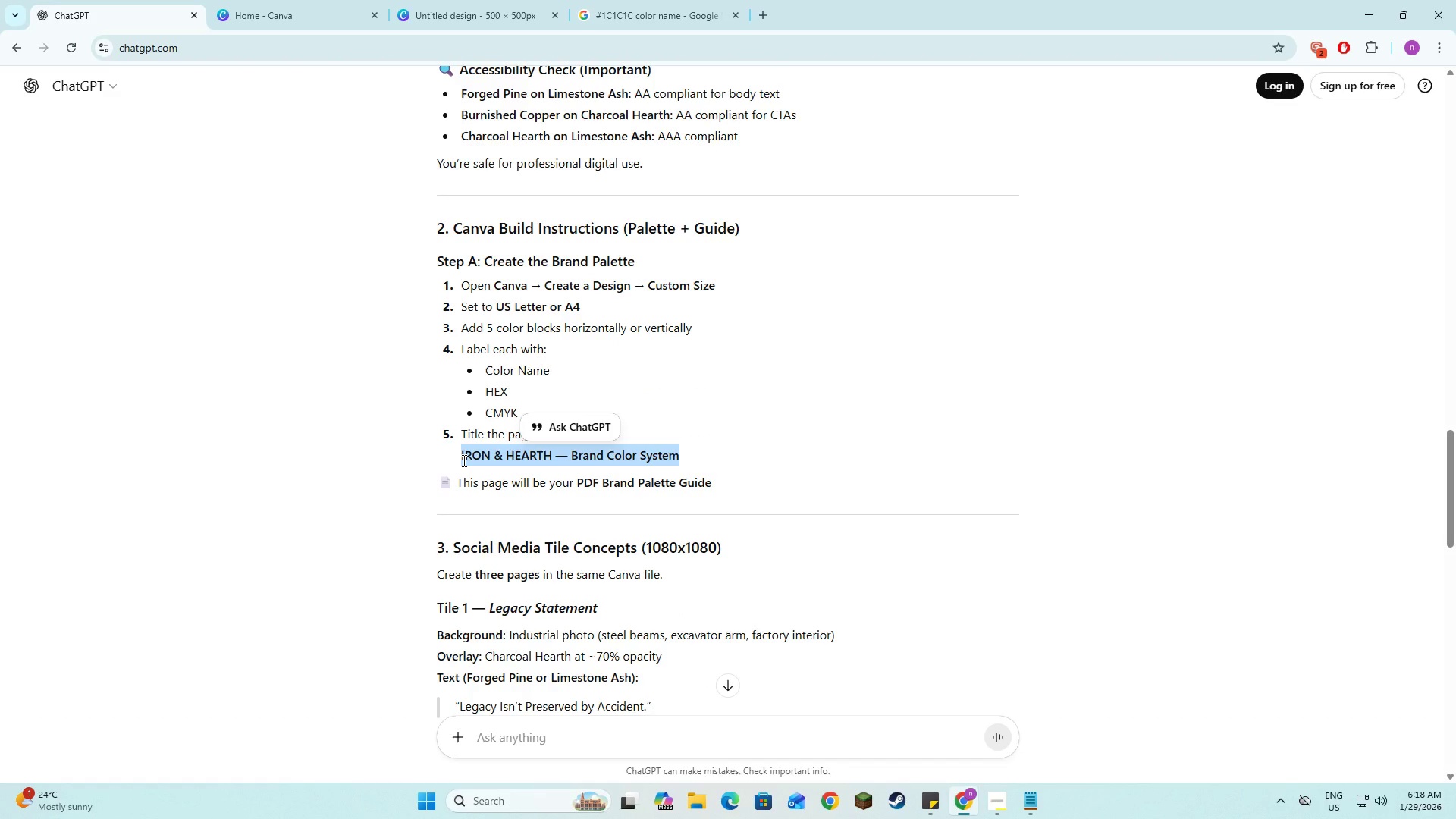 
key(Control+C)
 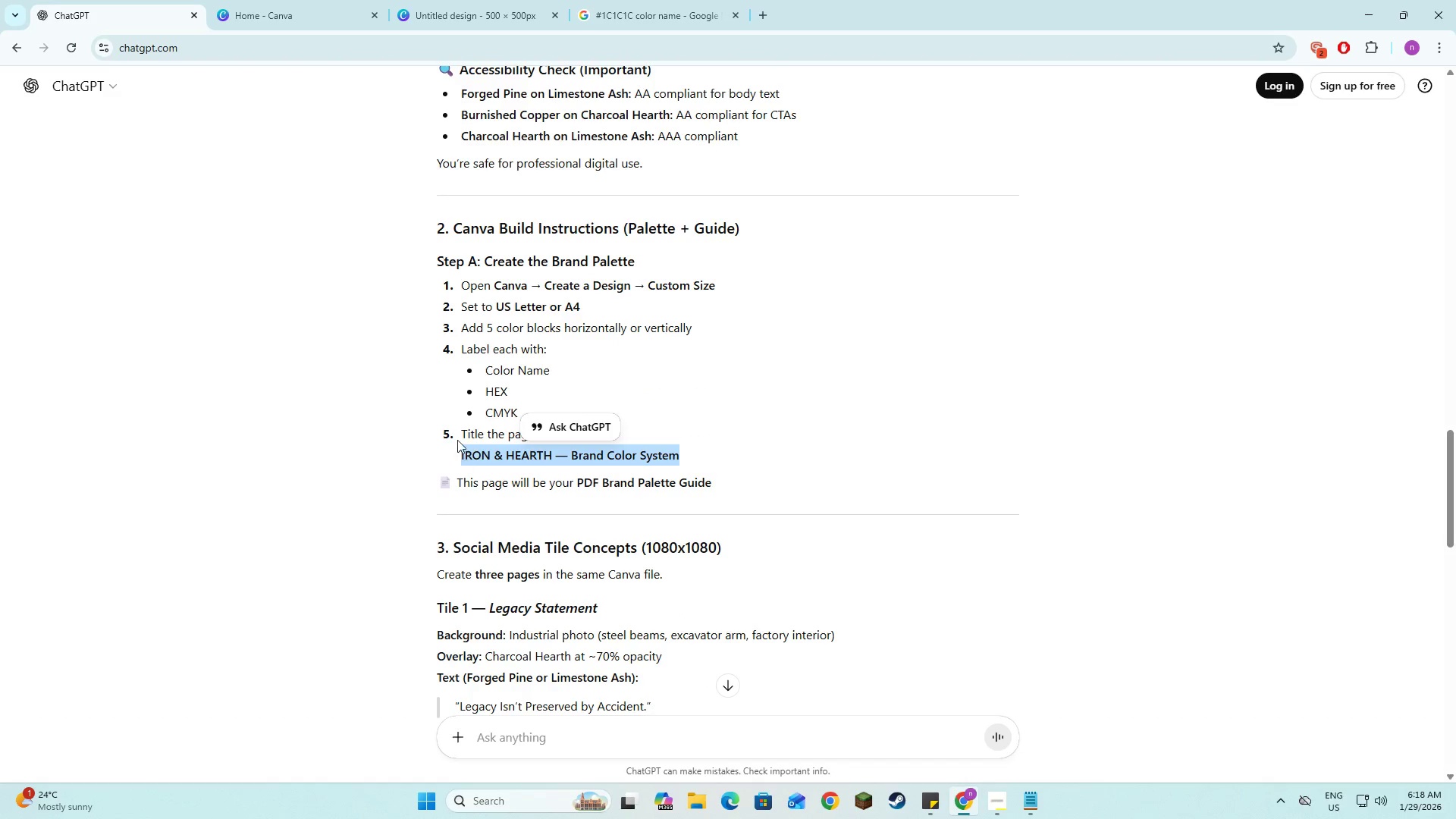 
key(Control+C)
 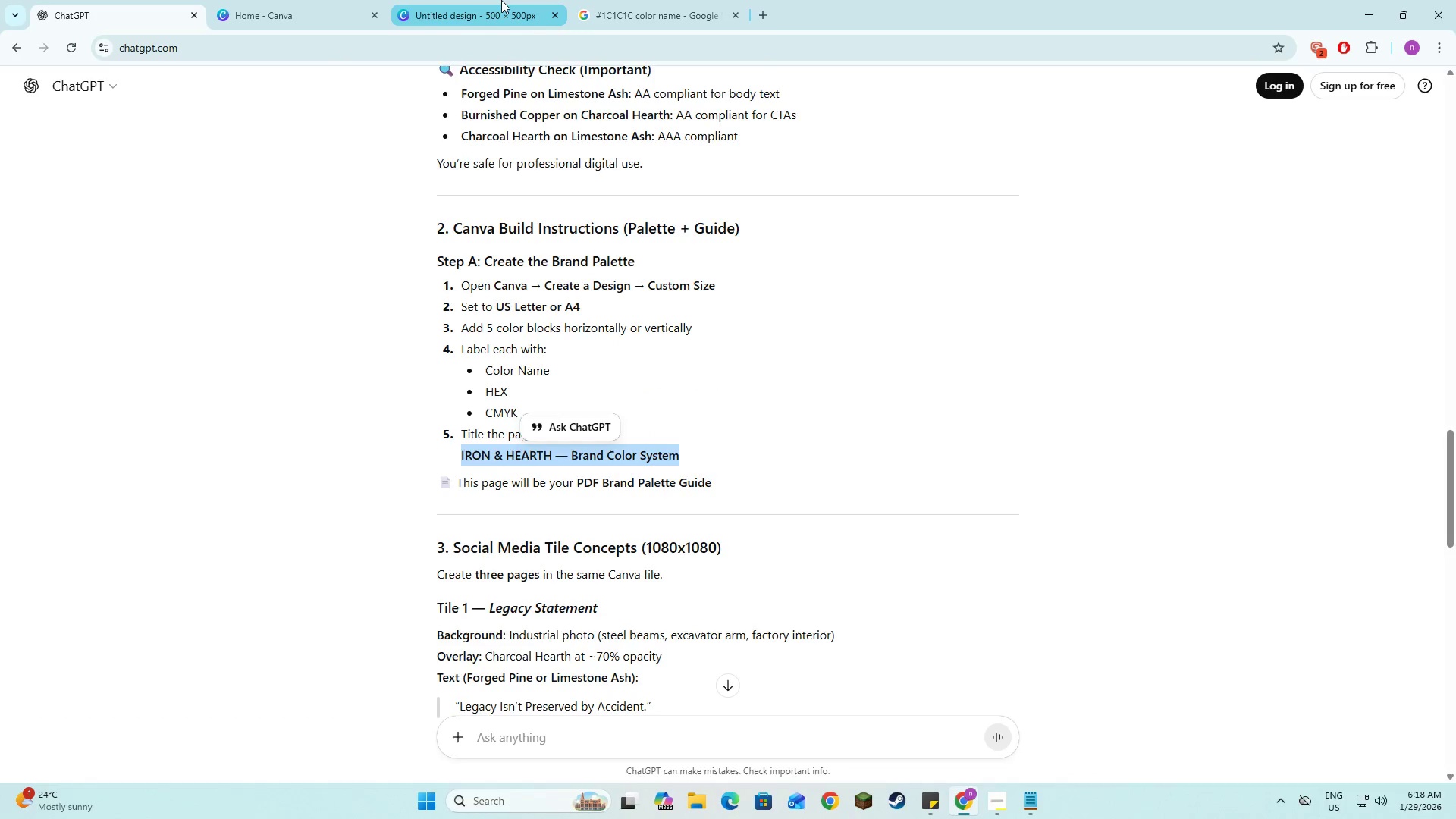 
left_click([501, 0])
 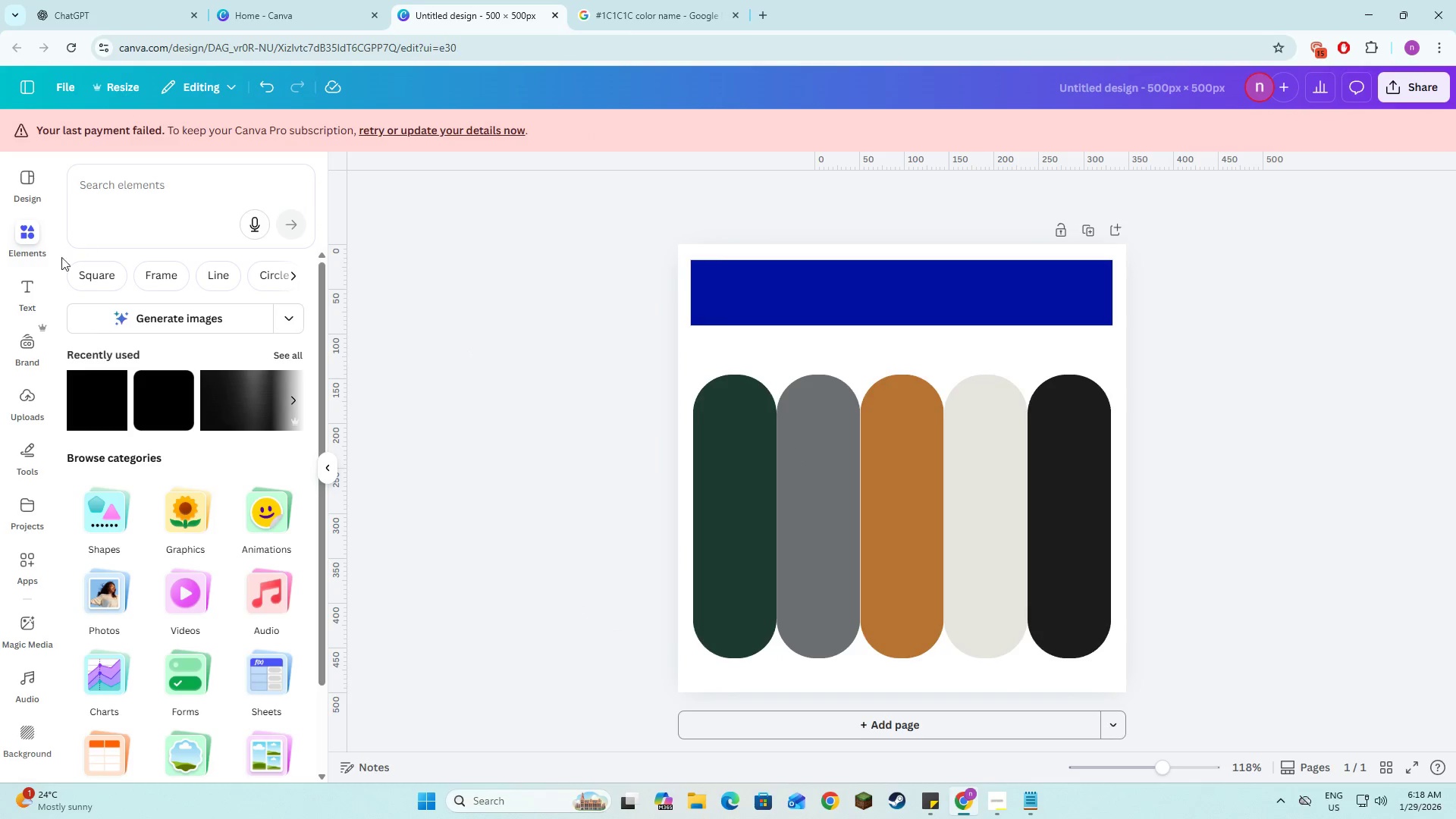 
left_click([29, 303])
 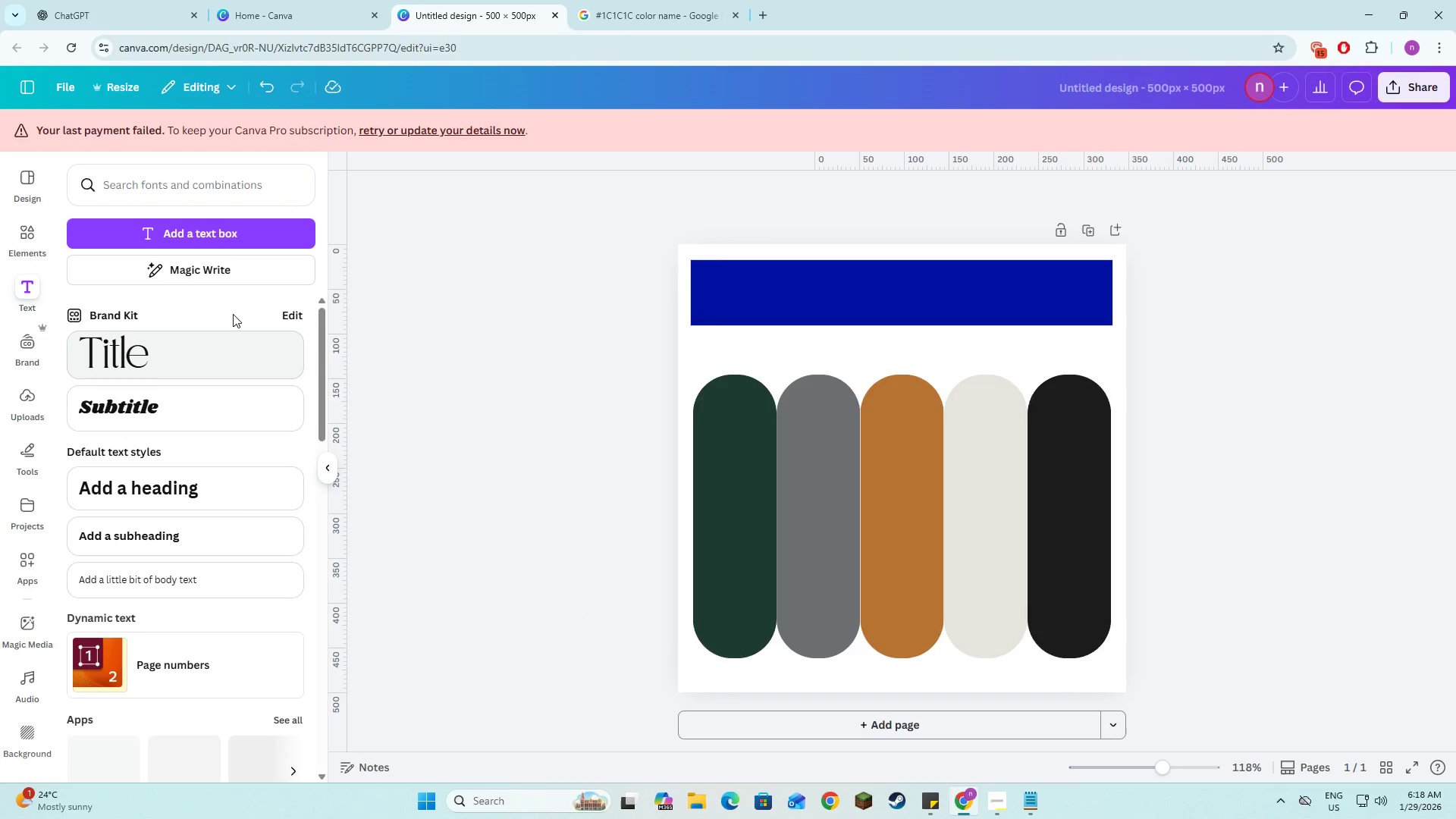 
left_click([231, 231])
 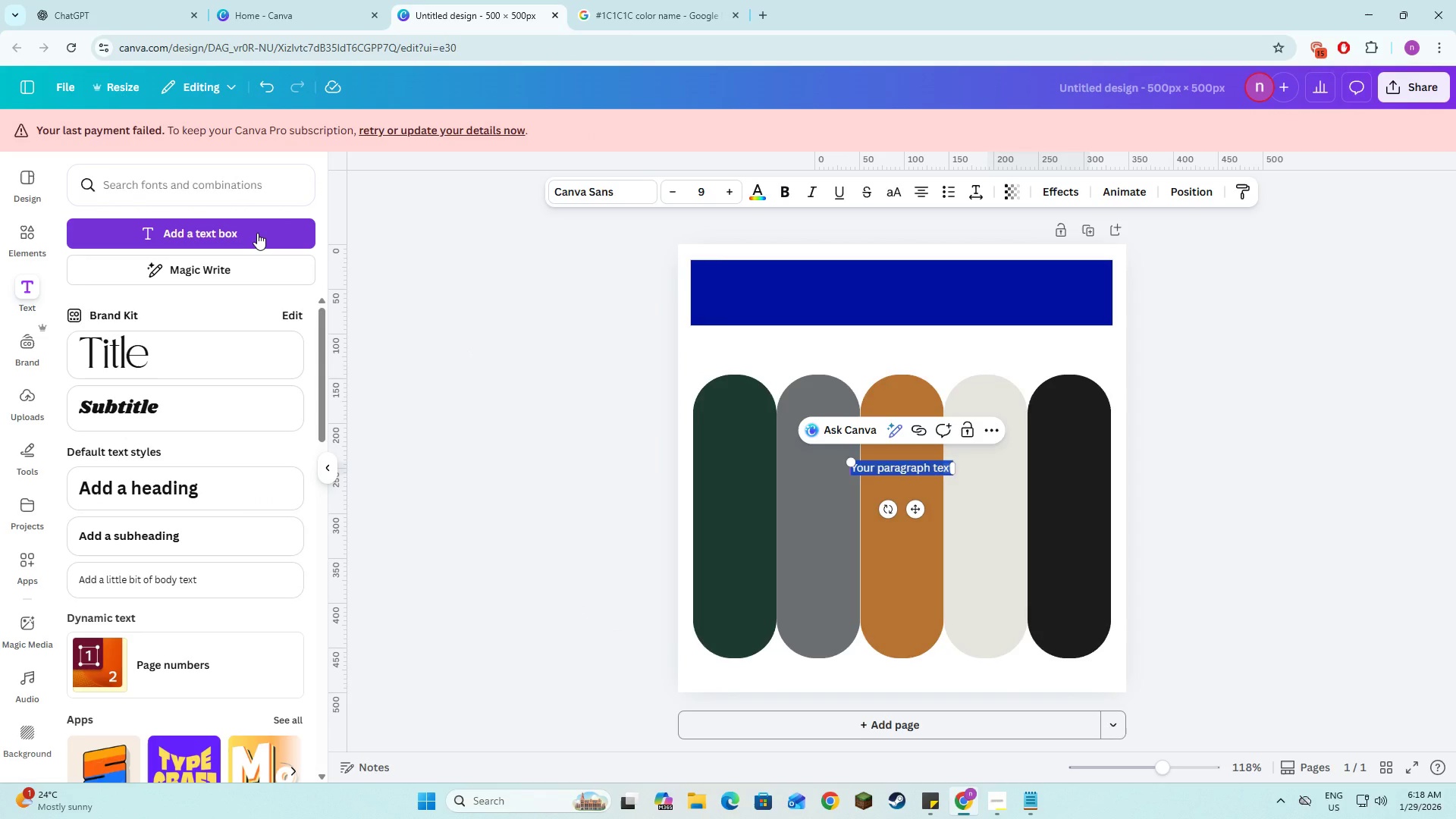 
key(Control+V)
 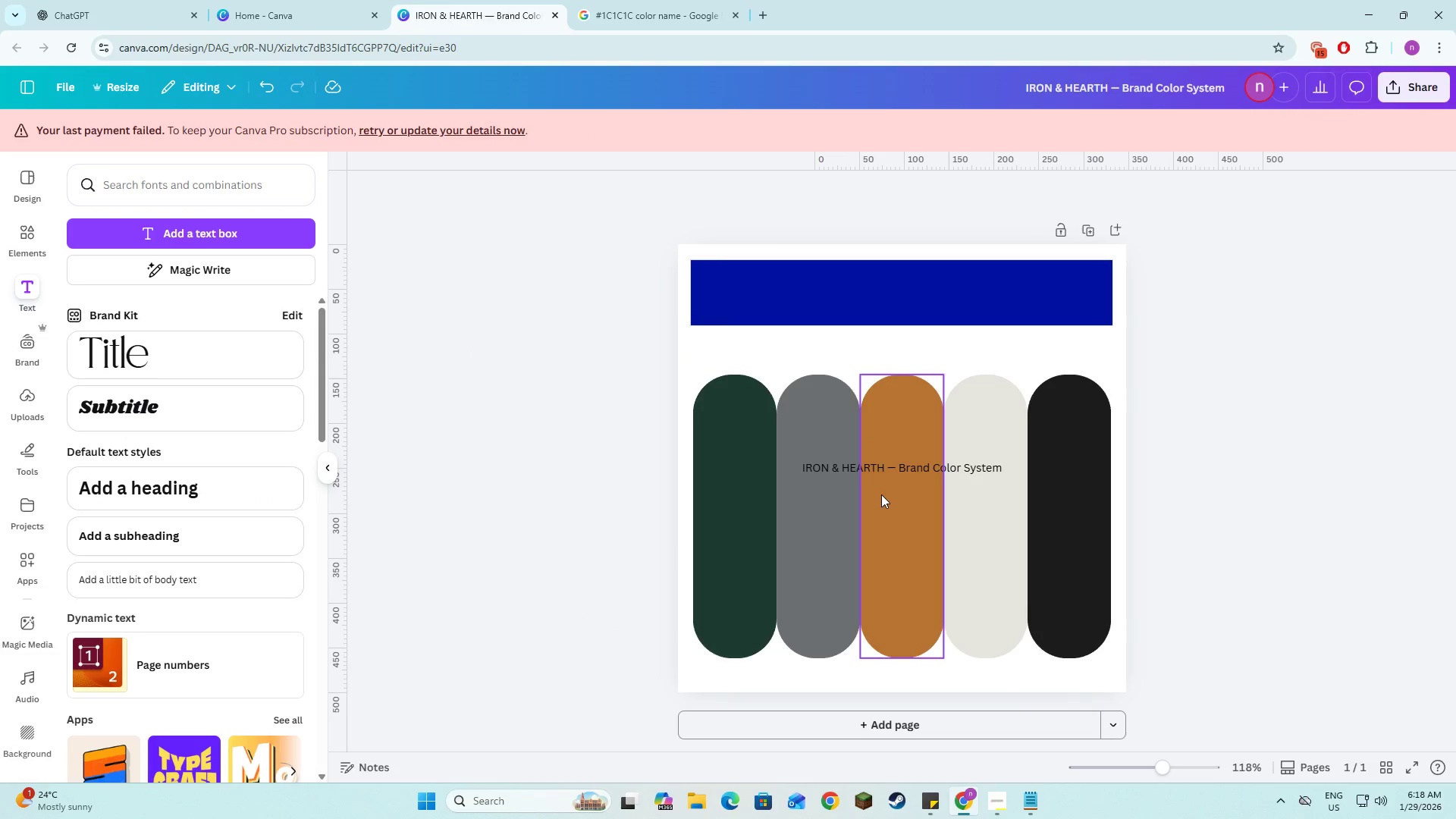 
left_click([868, 467])
 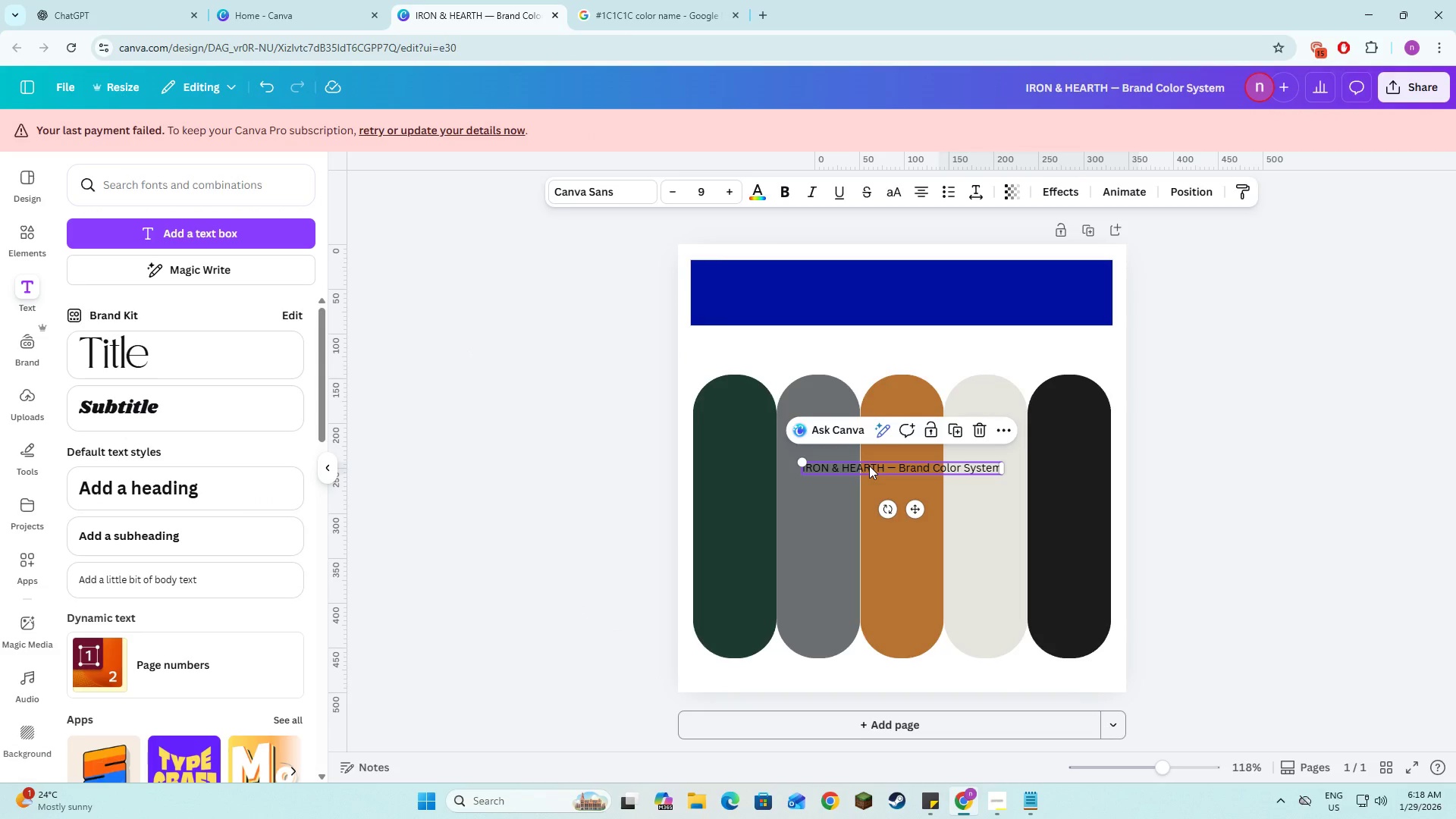 
left_click_drag(start_coordinate=[869, 466], to_coordinate=[871, 292])
 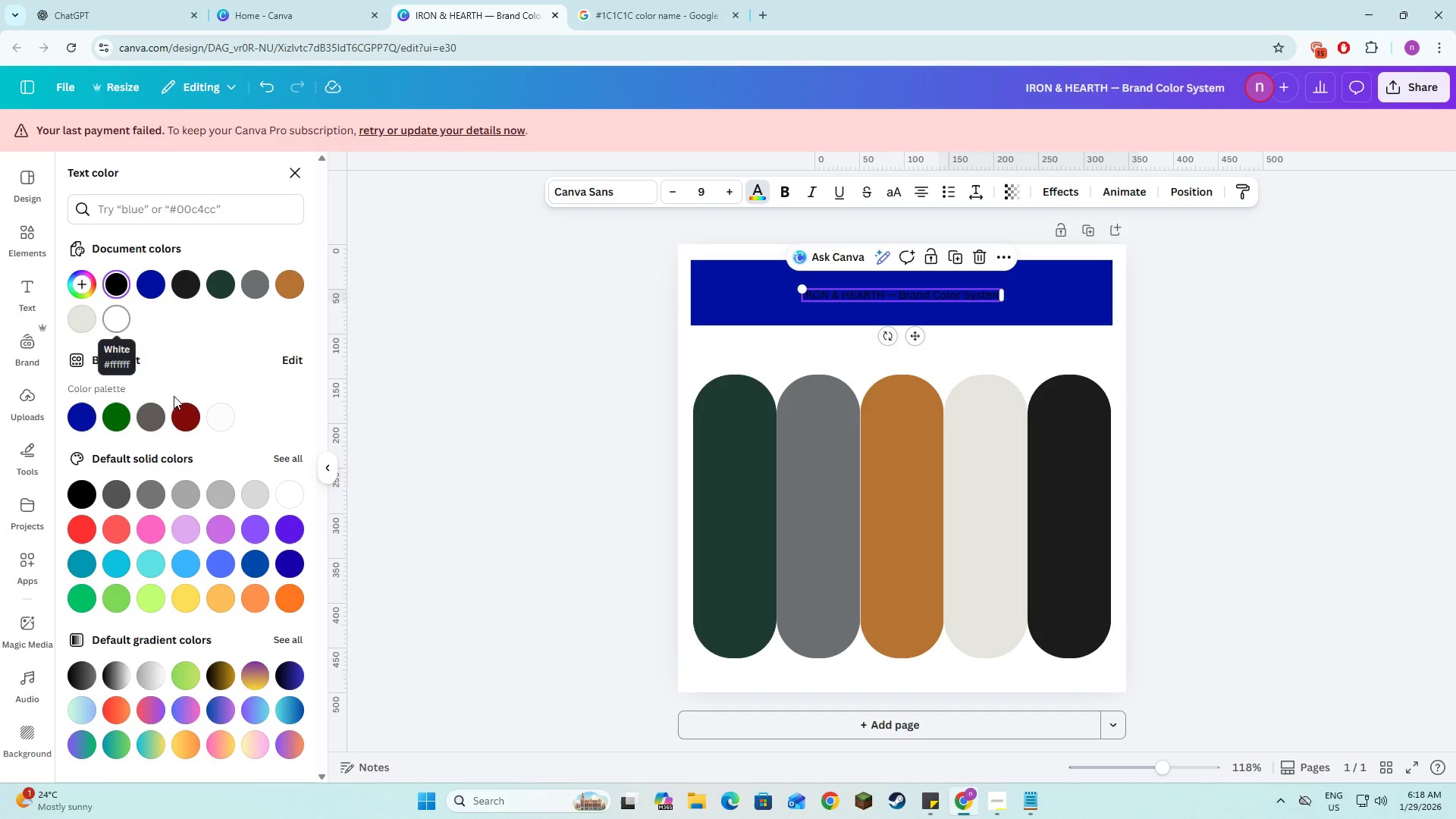 
left_click([217, 418])
 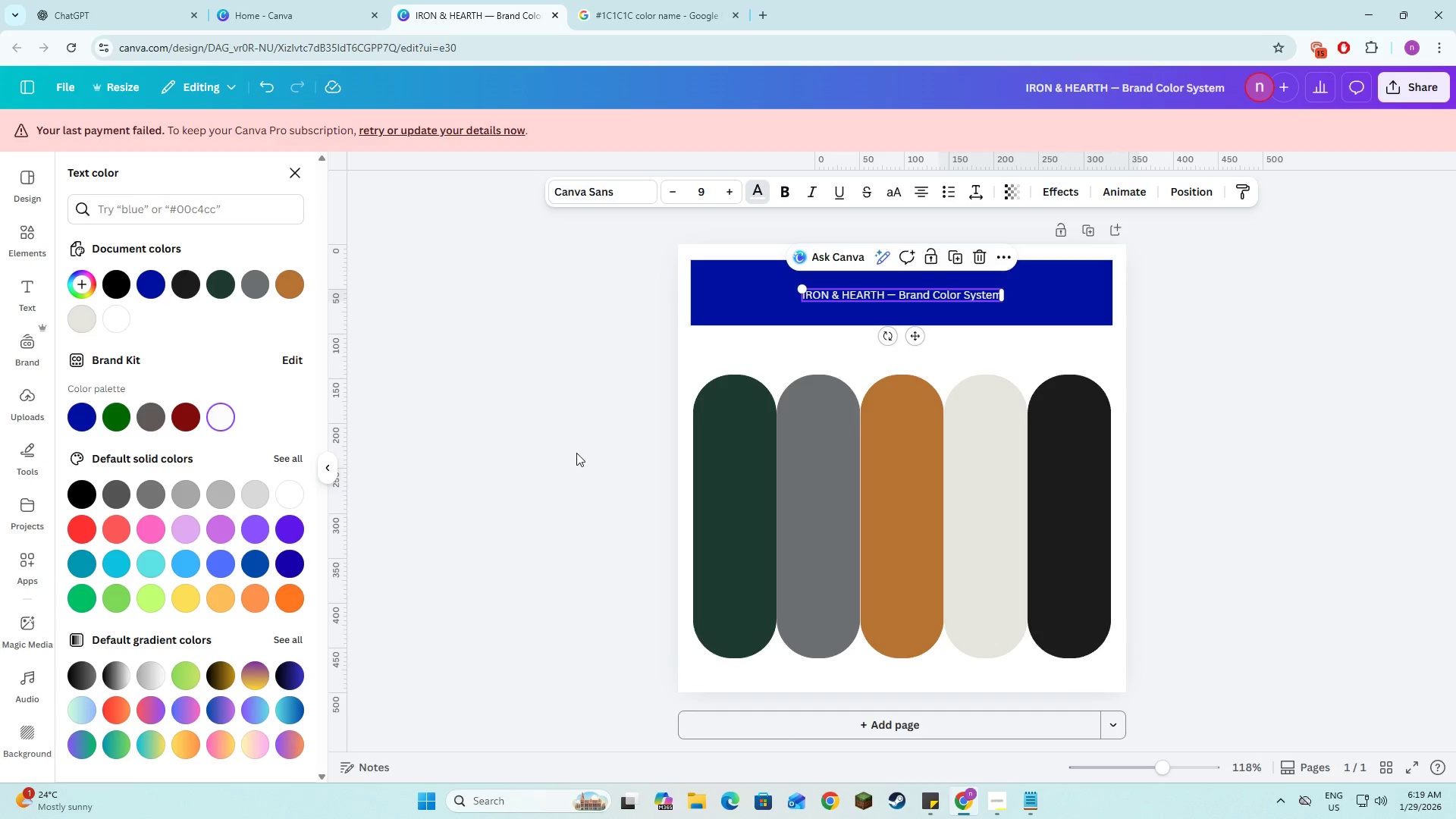 
double_click([576, 453])
 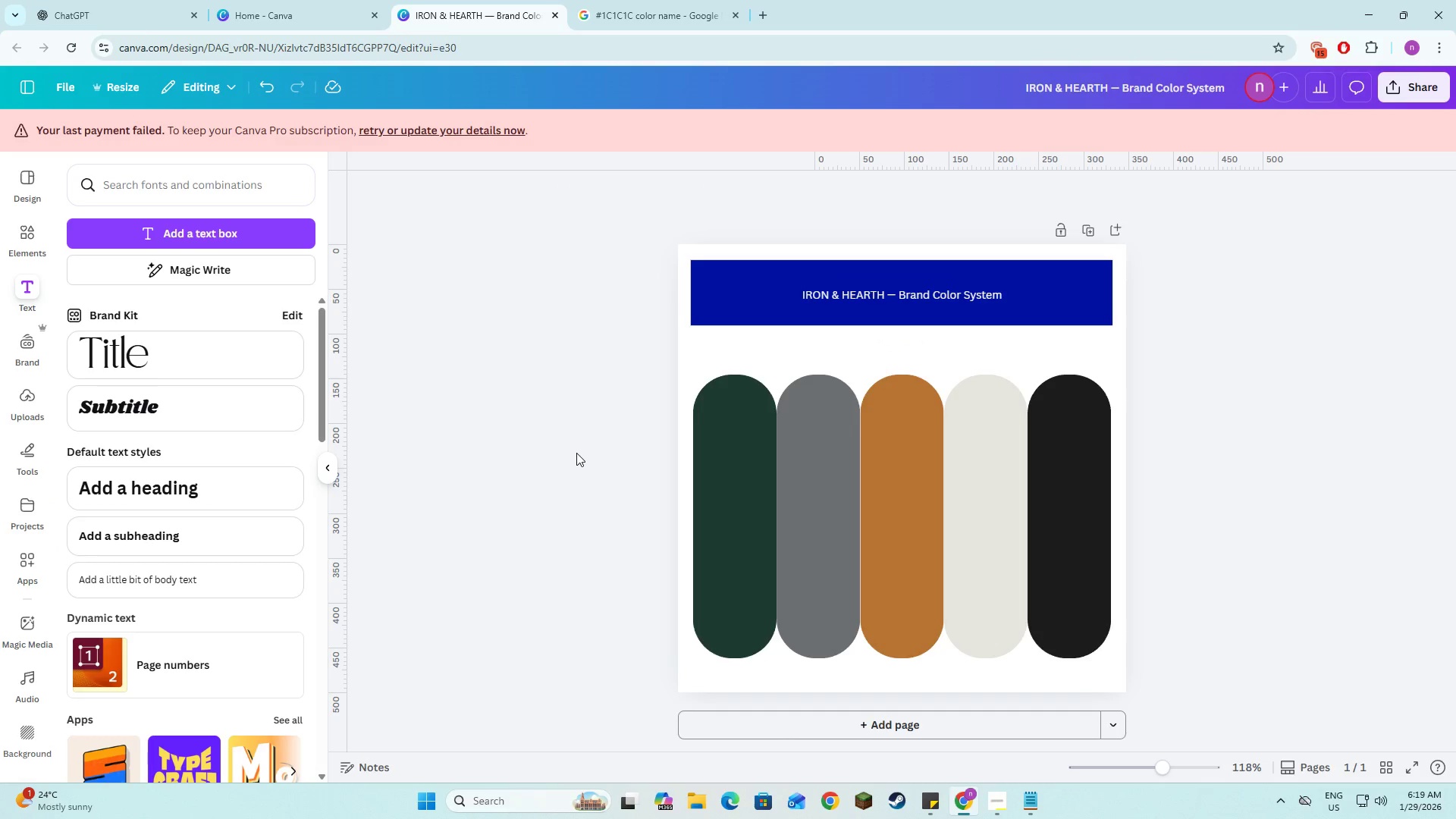 
triple_click([576, 453])
 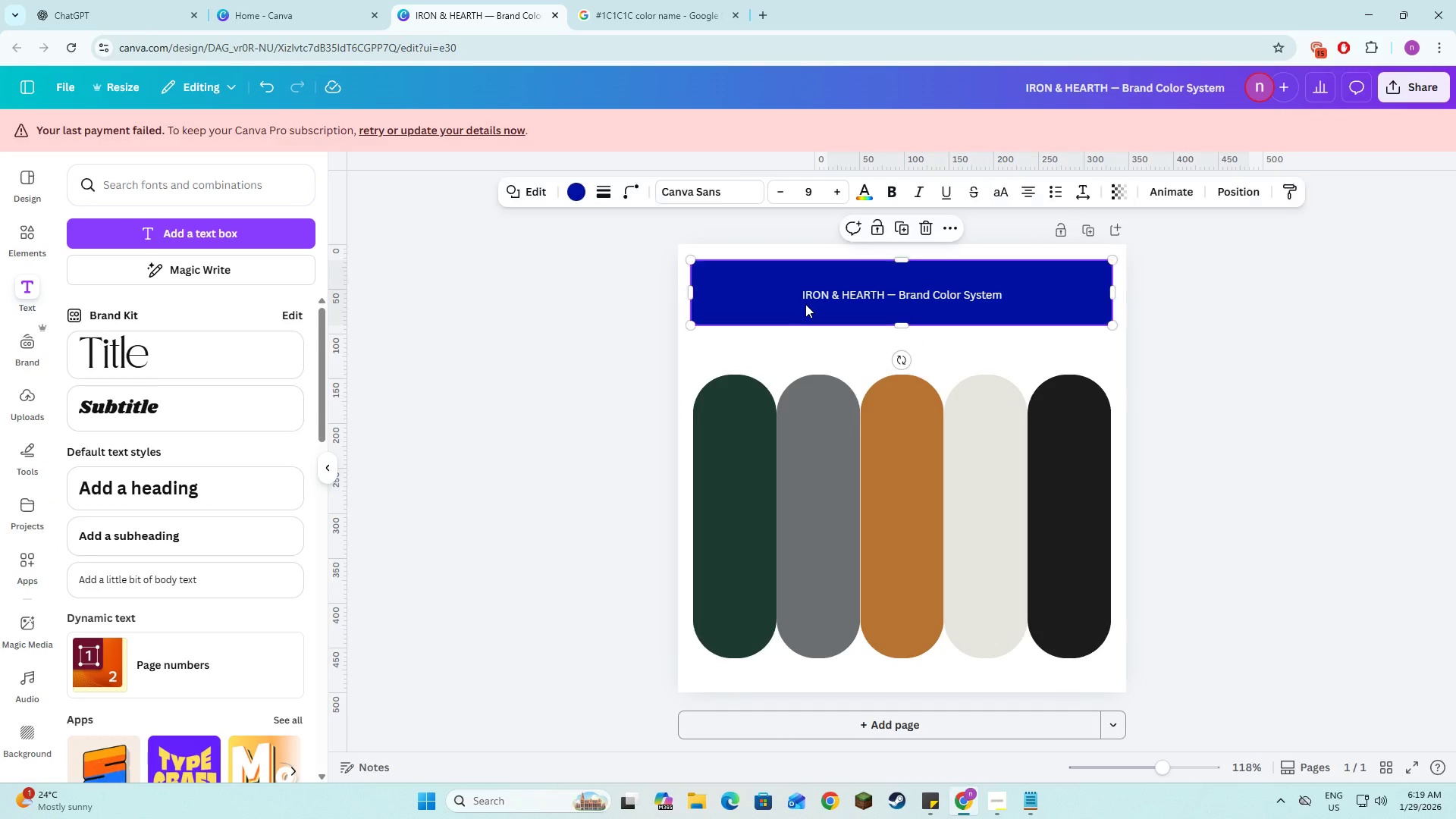 
double_click([809, 302])
 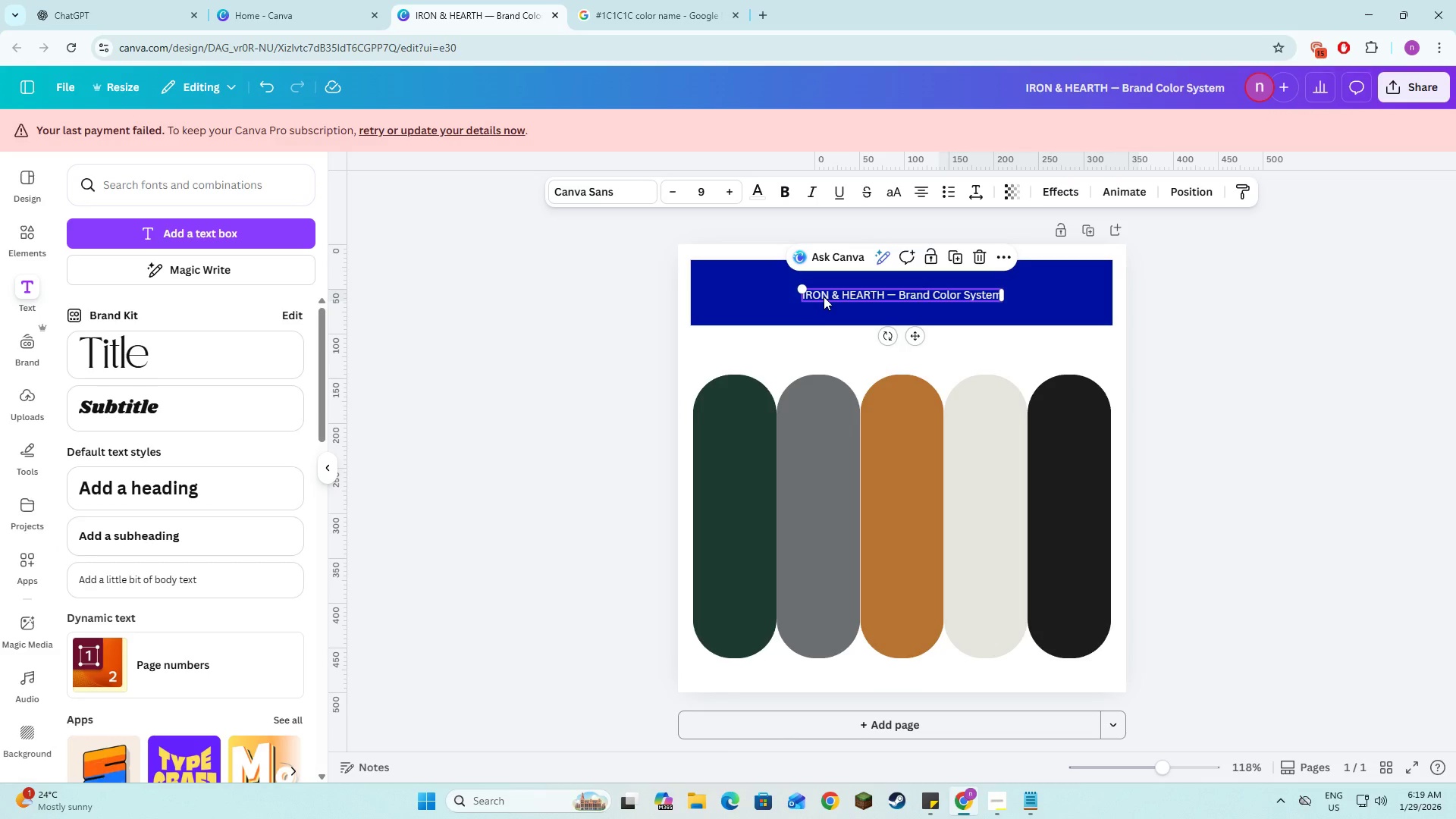 
left_click_drag(start_coordinate=[824, 297], to_coordinate=[826, 287])
 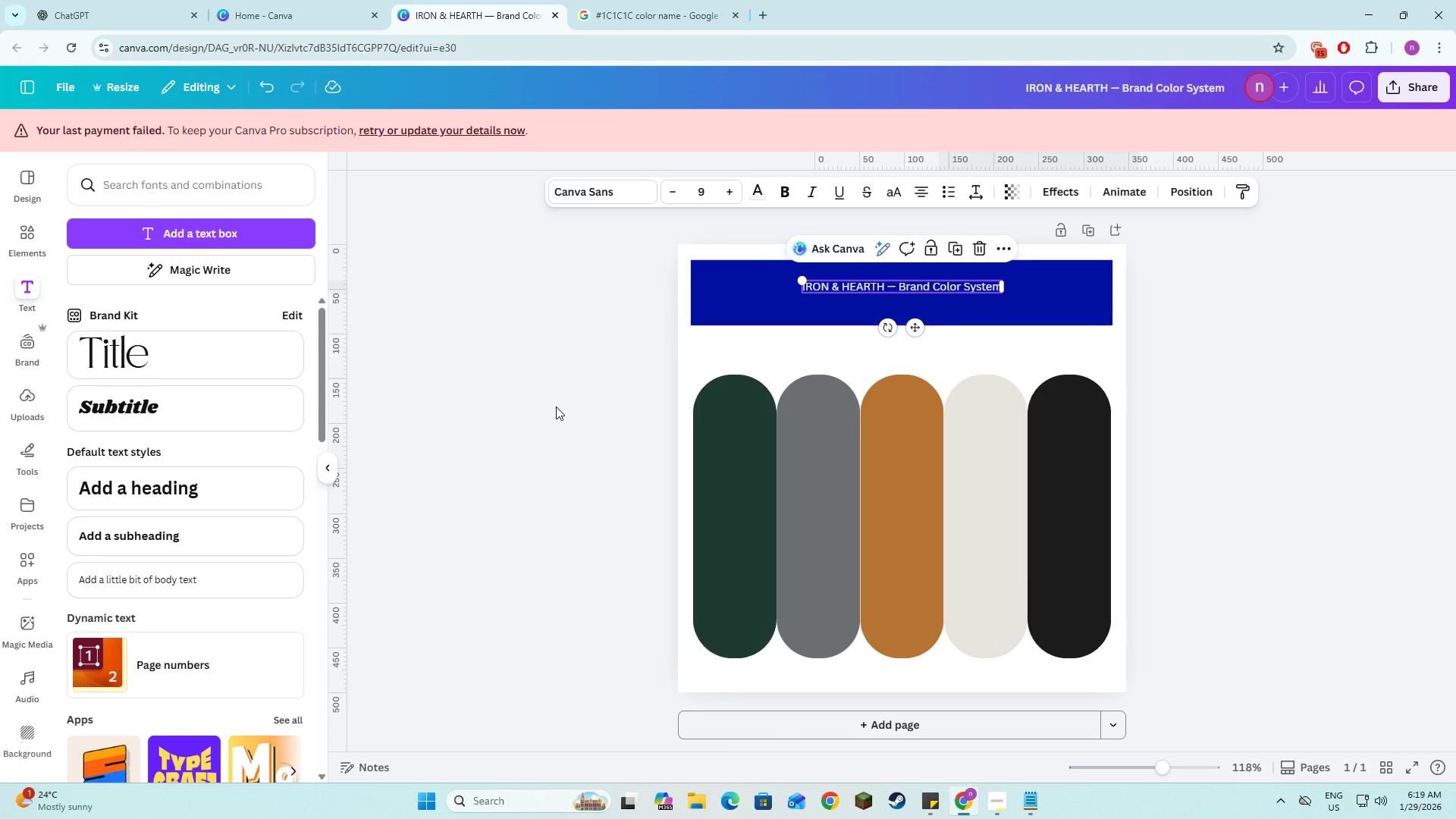 
left_click([556, 406])
 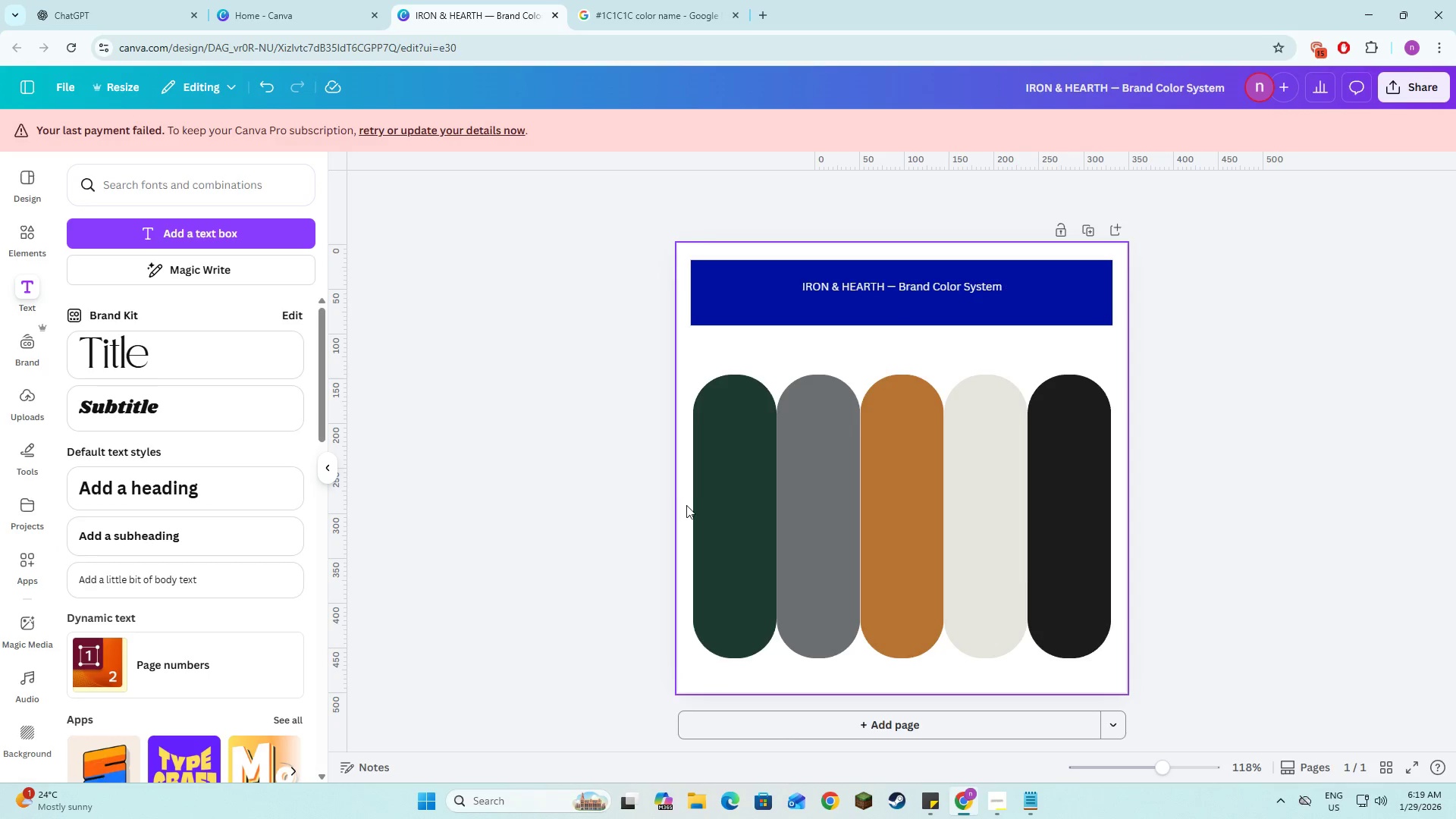 
left_click([715, 516])
 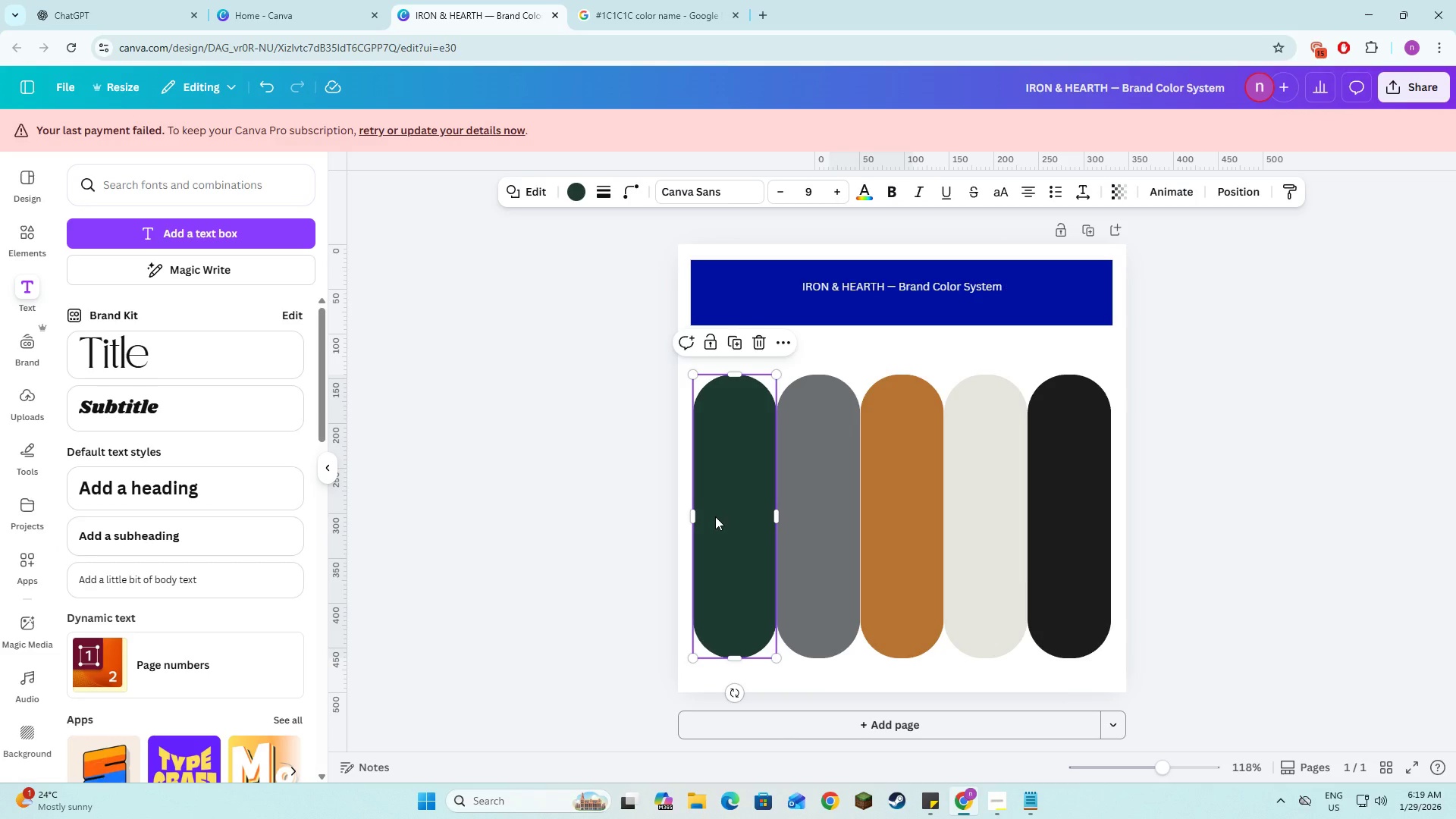 
hold_key(key=ShiftLeft, duration=1.5)
left_click([819, 496])
 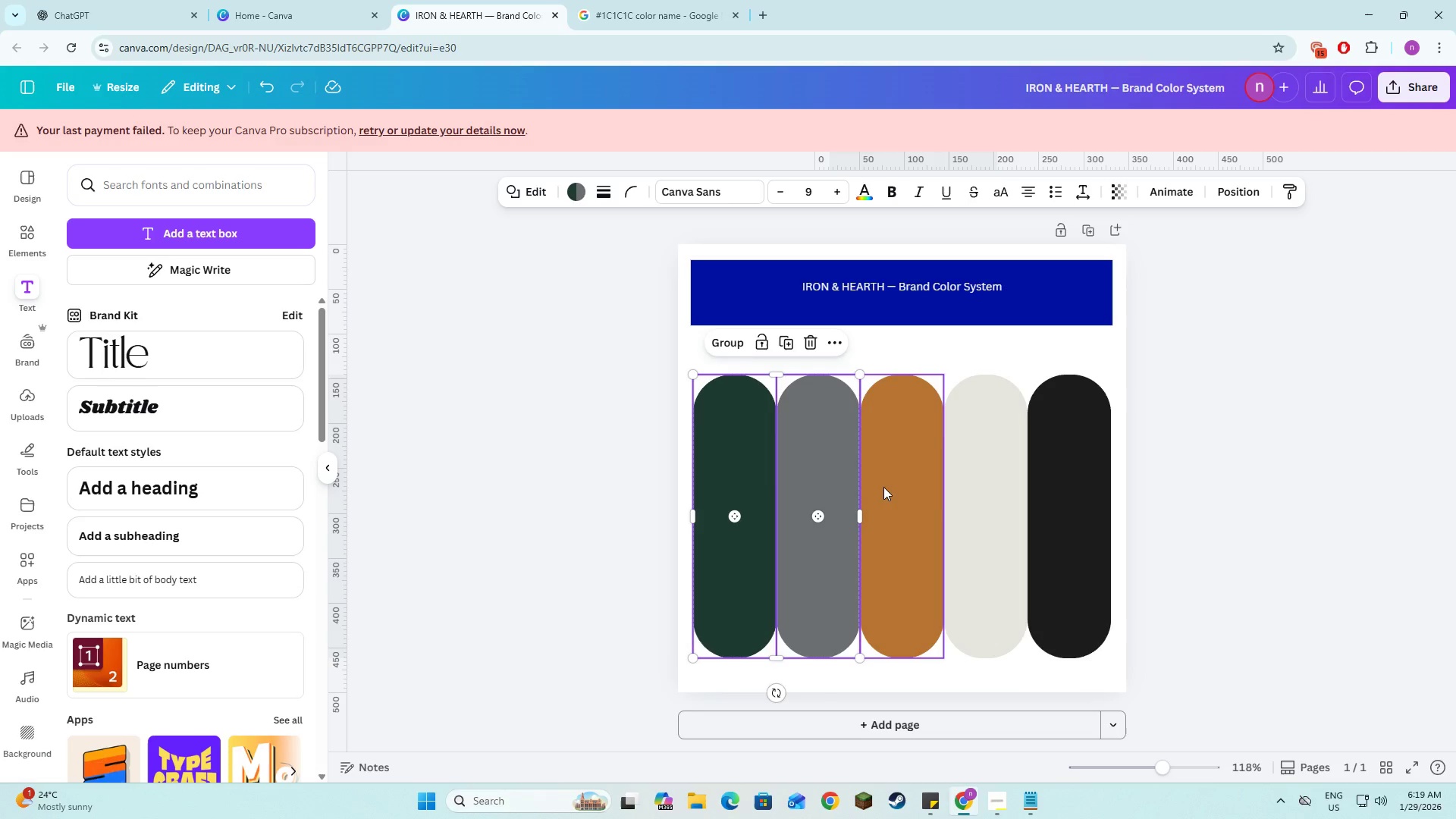 
left_click([884, 487])
 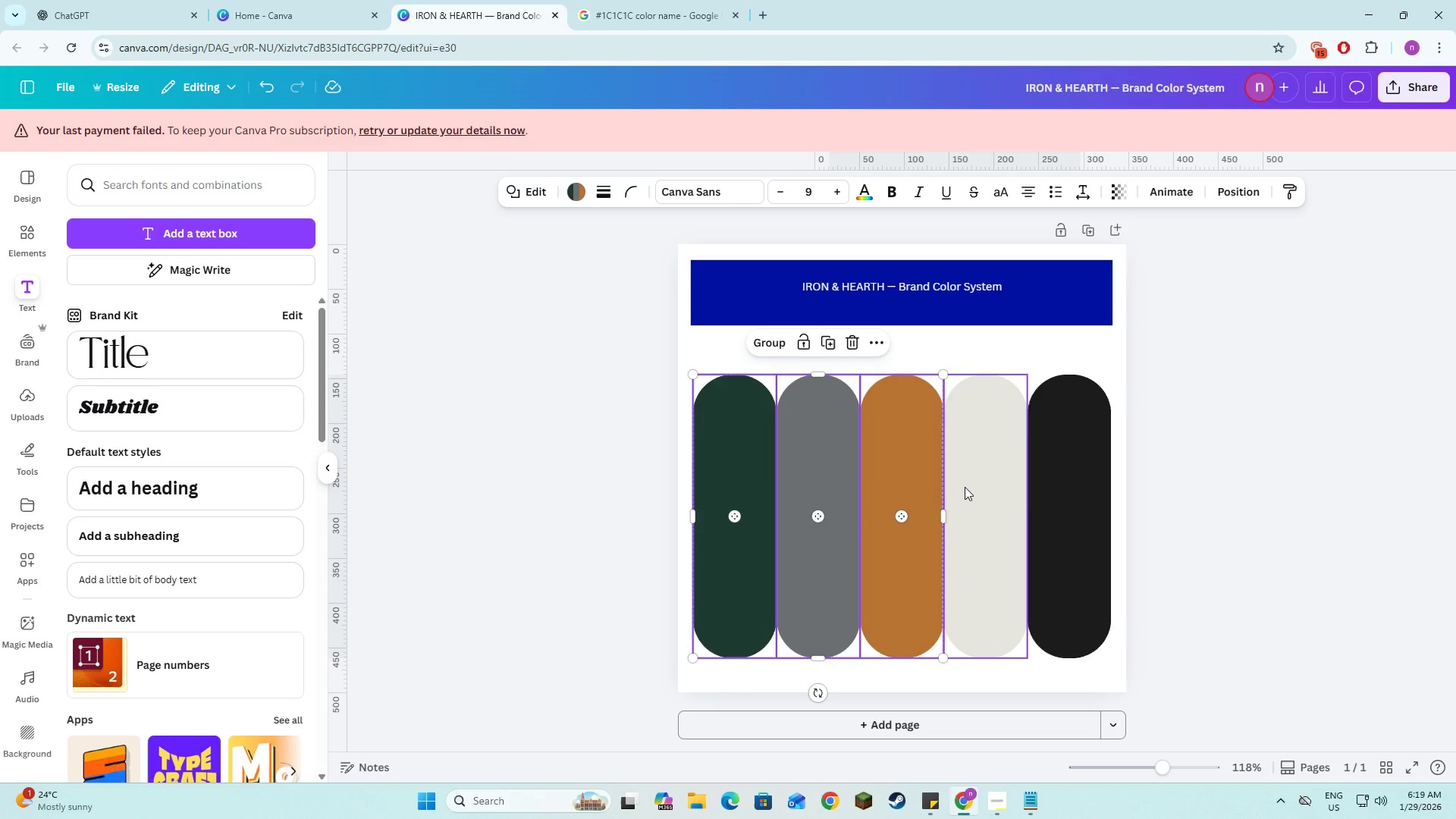 
left_click([965, 487])
 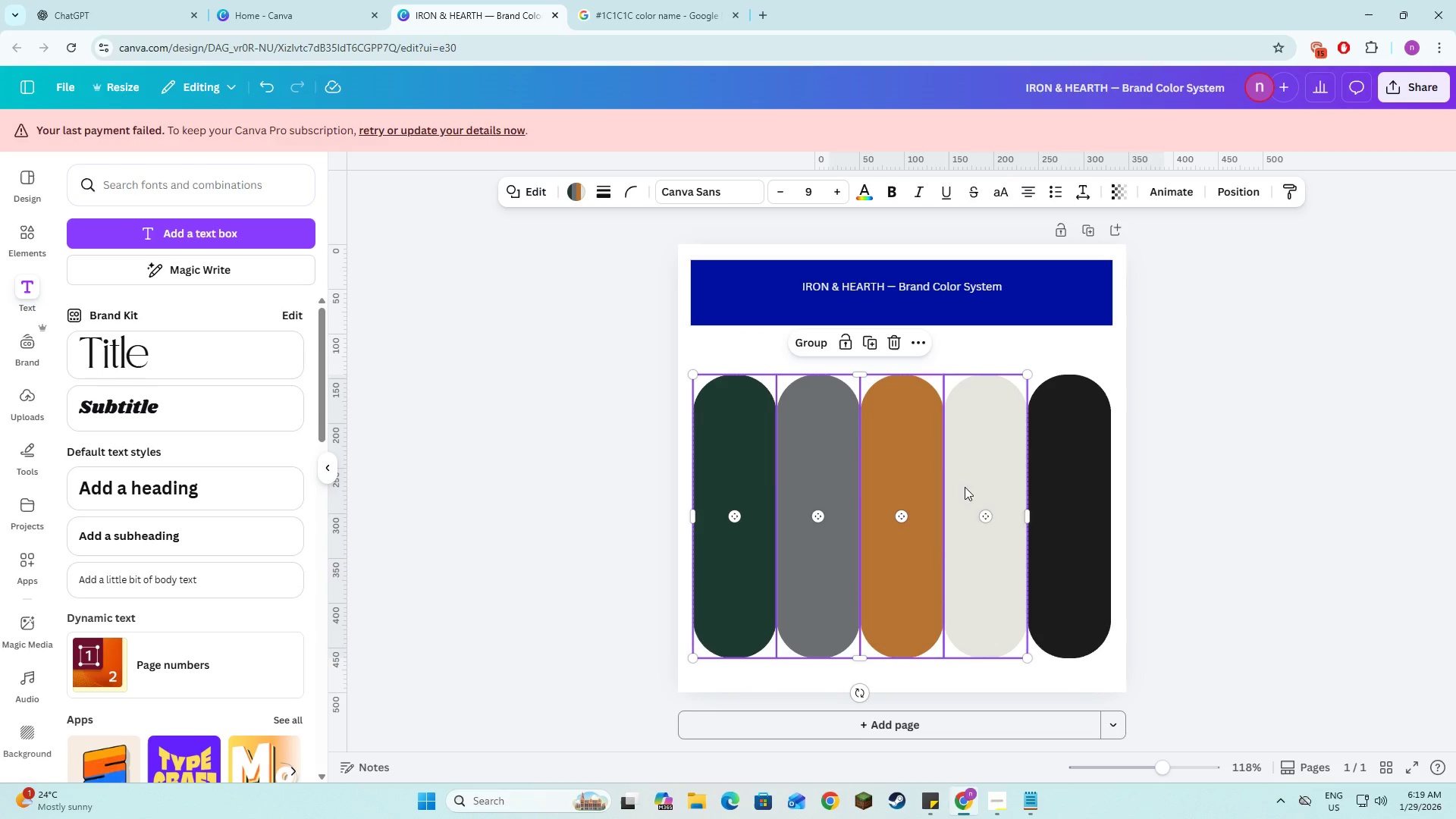 
hold_key(key=ShiftLeft, duration=1.22)
left_click([1046, 494])
 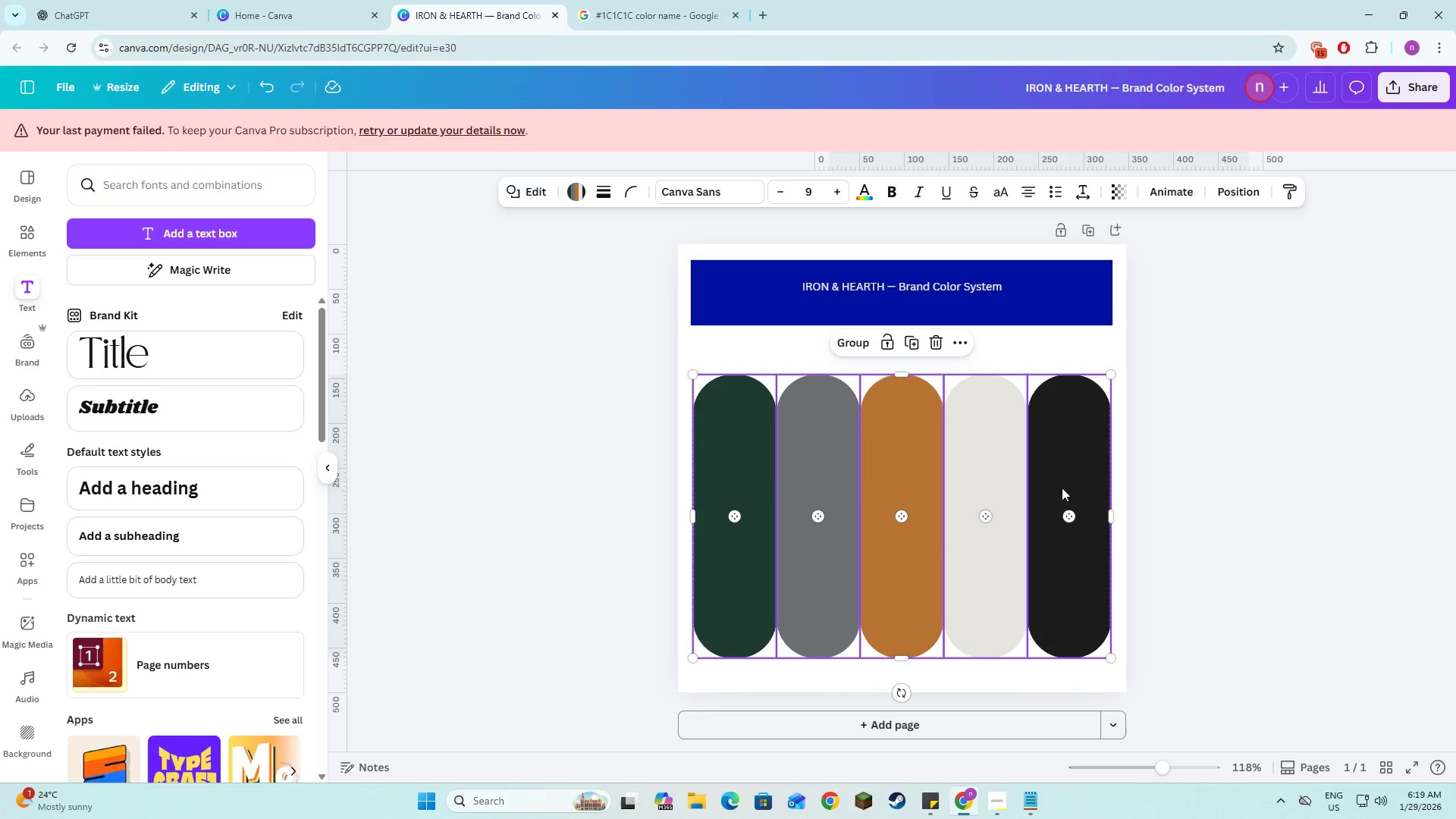 
left_click_drag(start_coordinate=[1062, 484], to_coordinate=[1058, 447])
 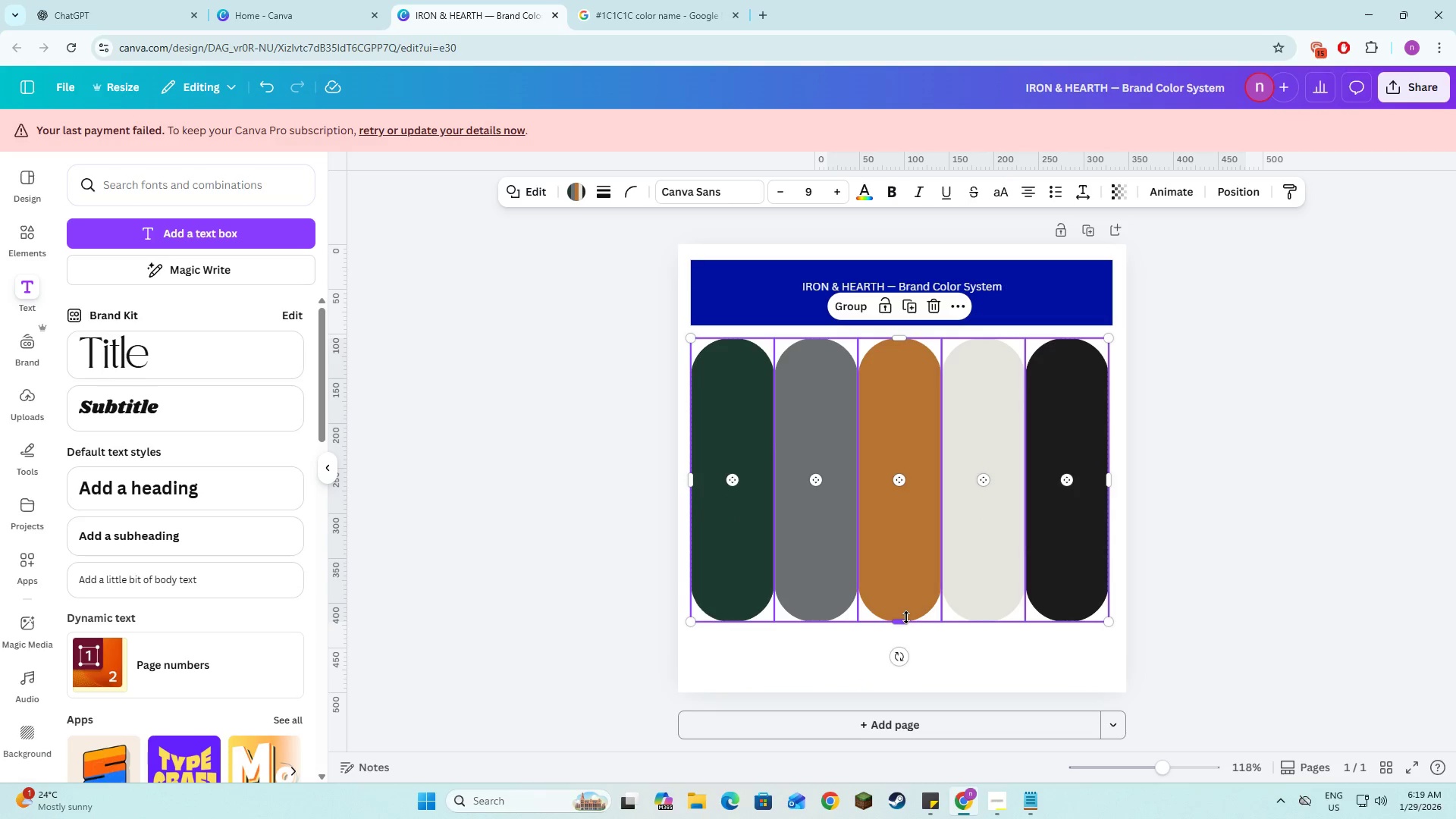 
left_click_drag(start_coordinate=[905, 618], to_coordinate=[908, 659])
 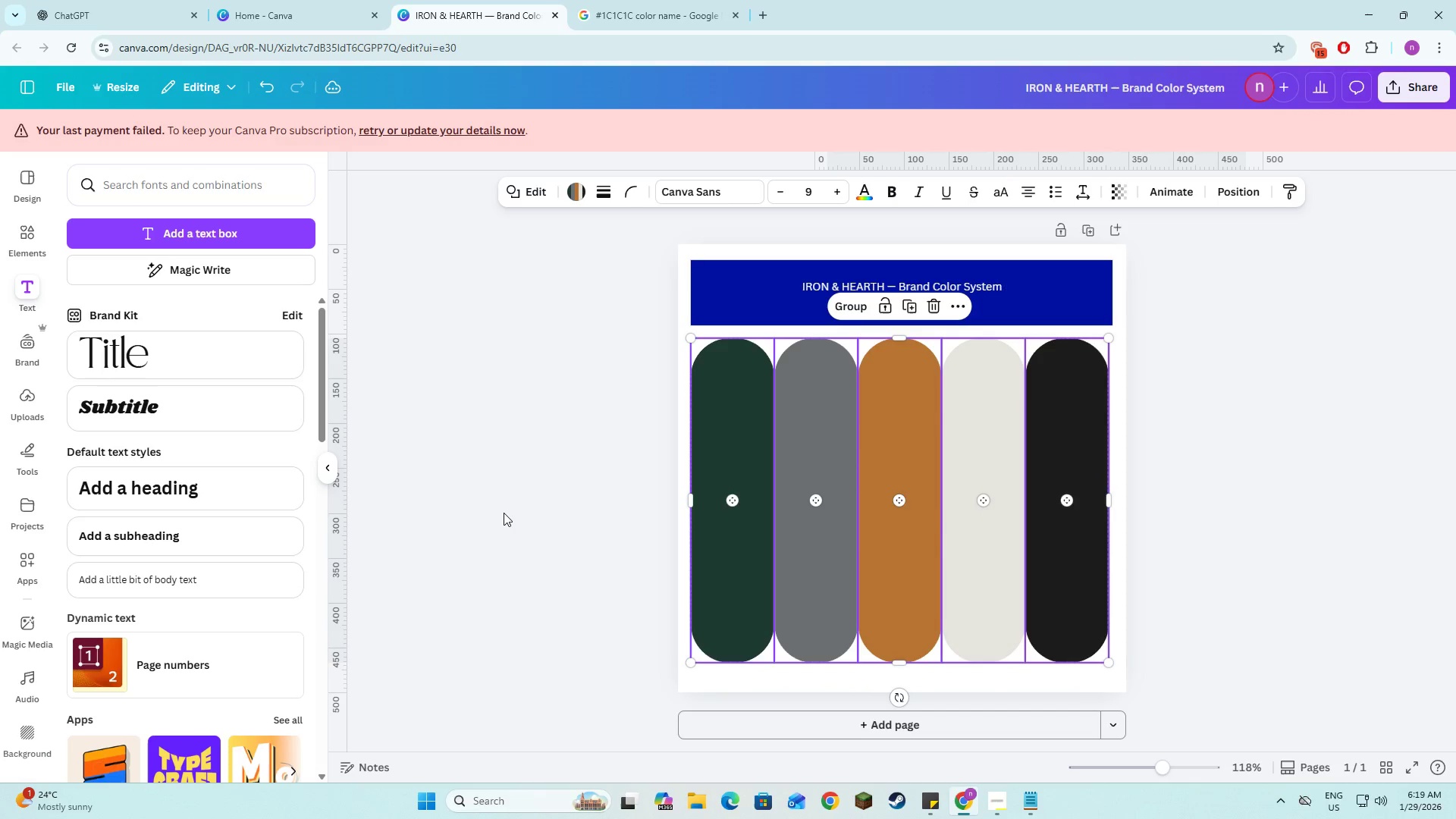 
left_click([504, 513])
 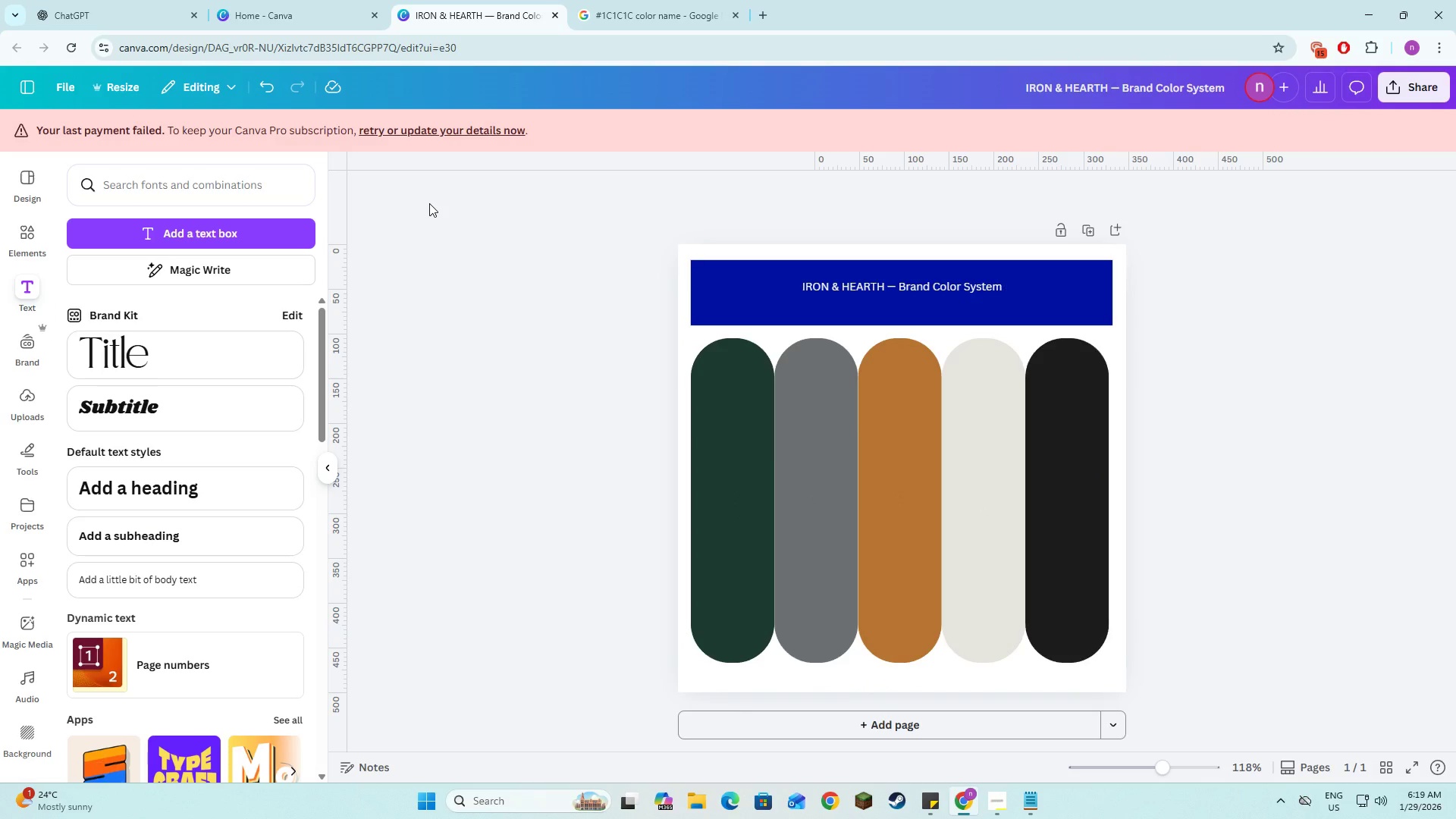 
wait(5.34)
 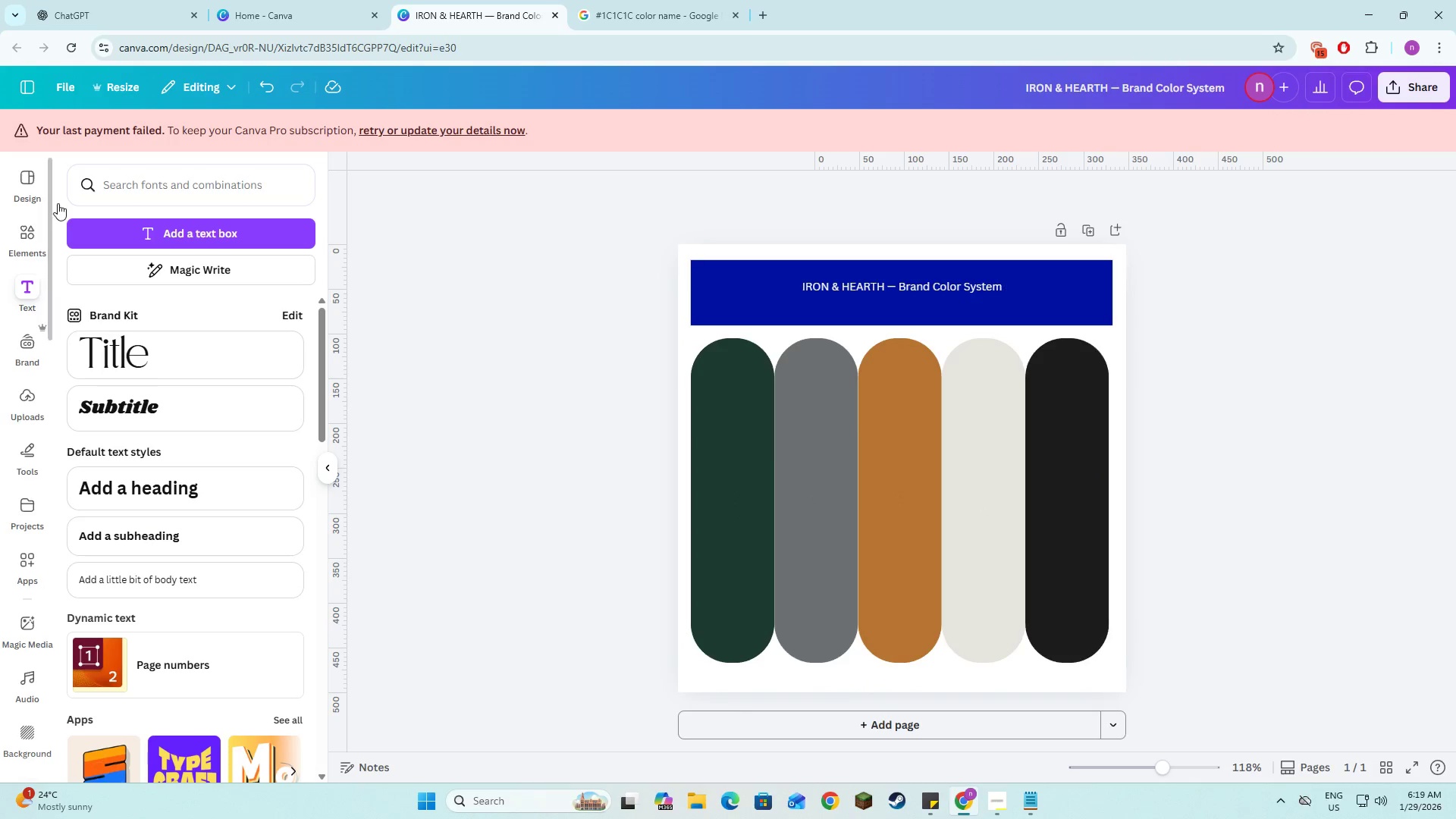 
left_click([181, 233])
 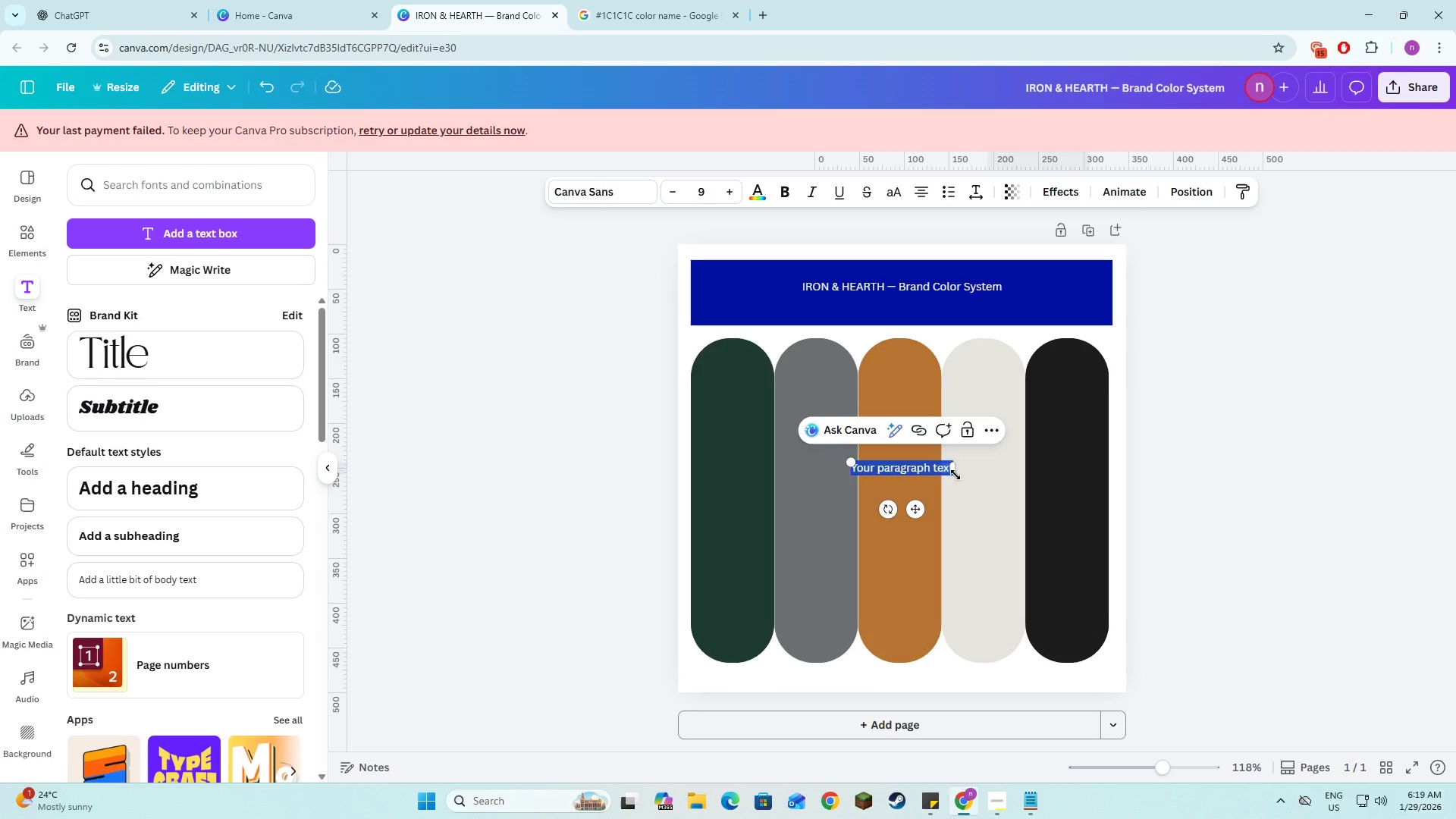 
left_click_drag(start_coordinate=[956, 472], to_coordinate=[927, 476])
 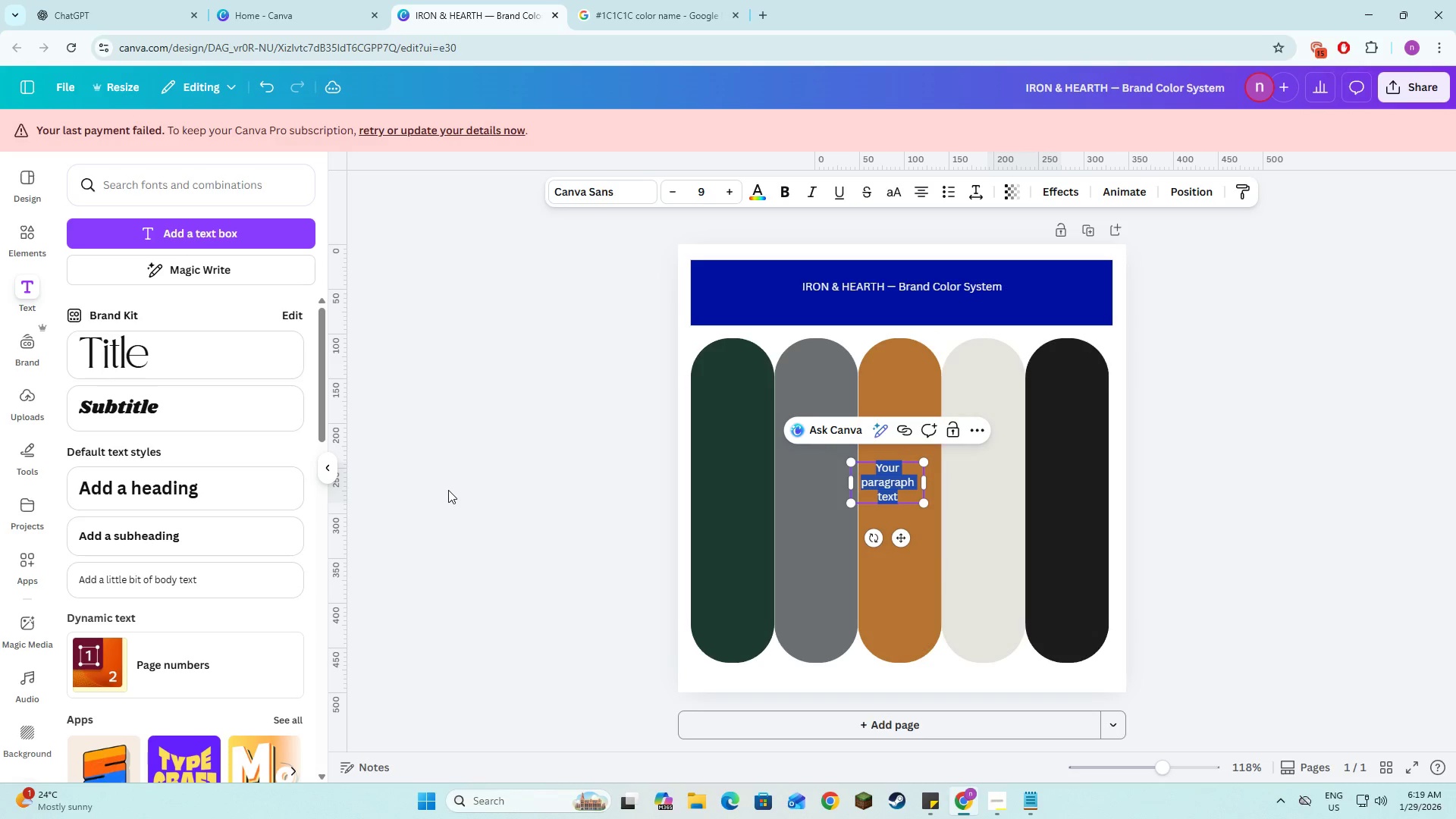 
left_click([448, 490])
 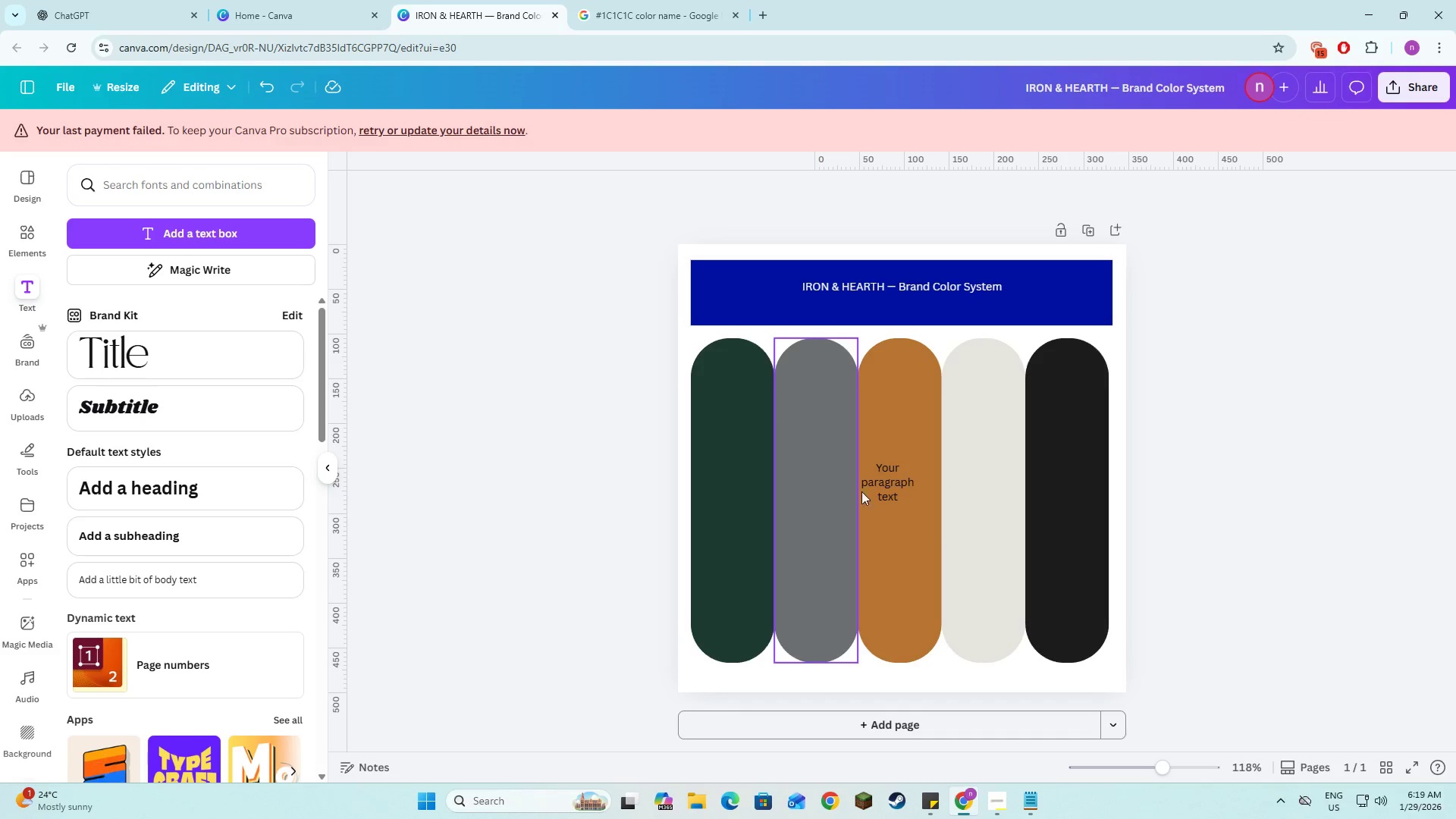 
left_click([874, 488])
 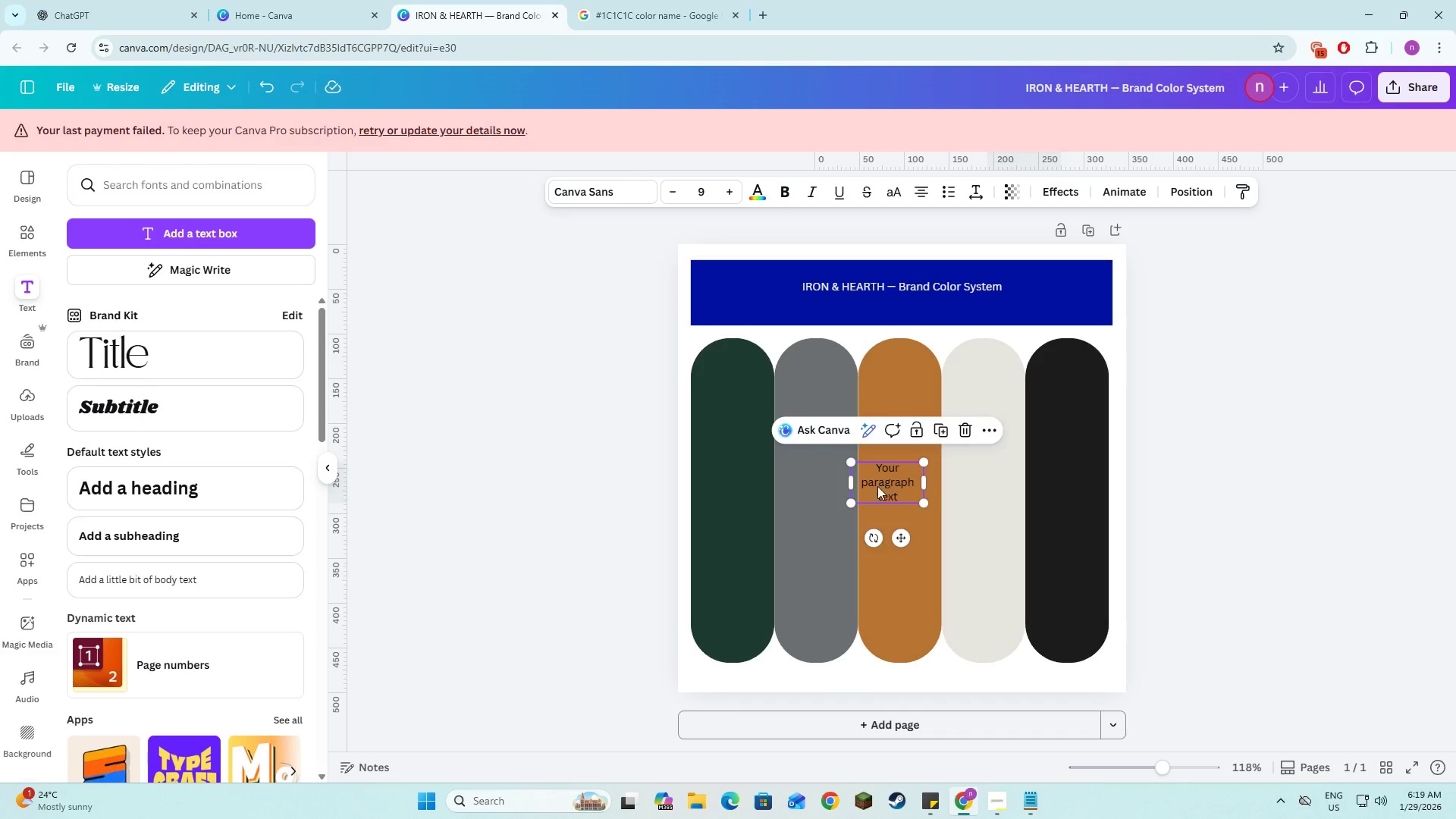 
left_click_drag(start_coordinate=[883, 483], to_coordinate=[730, 557])
 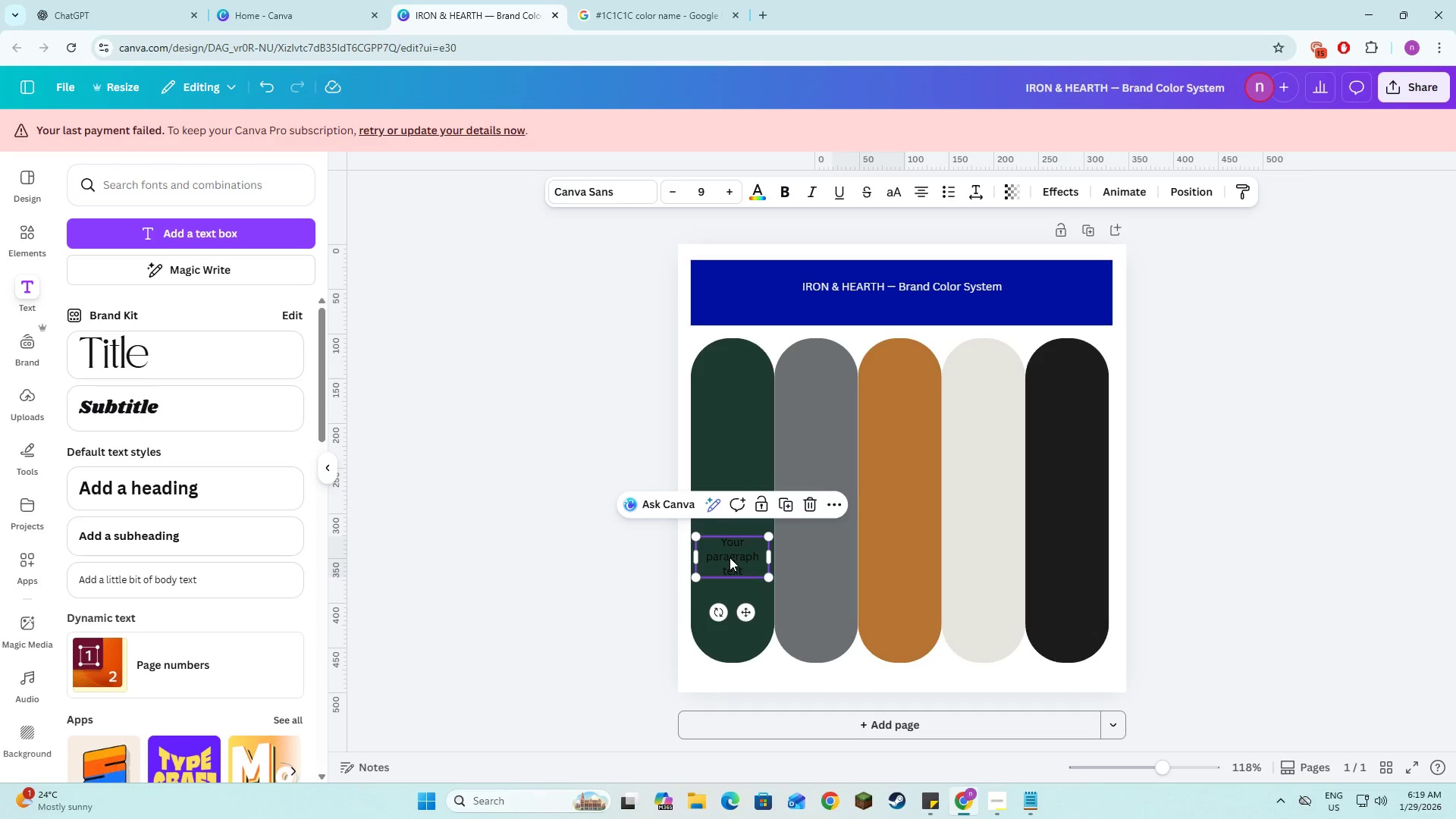 
left_click([730, 557])
 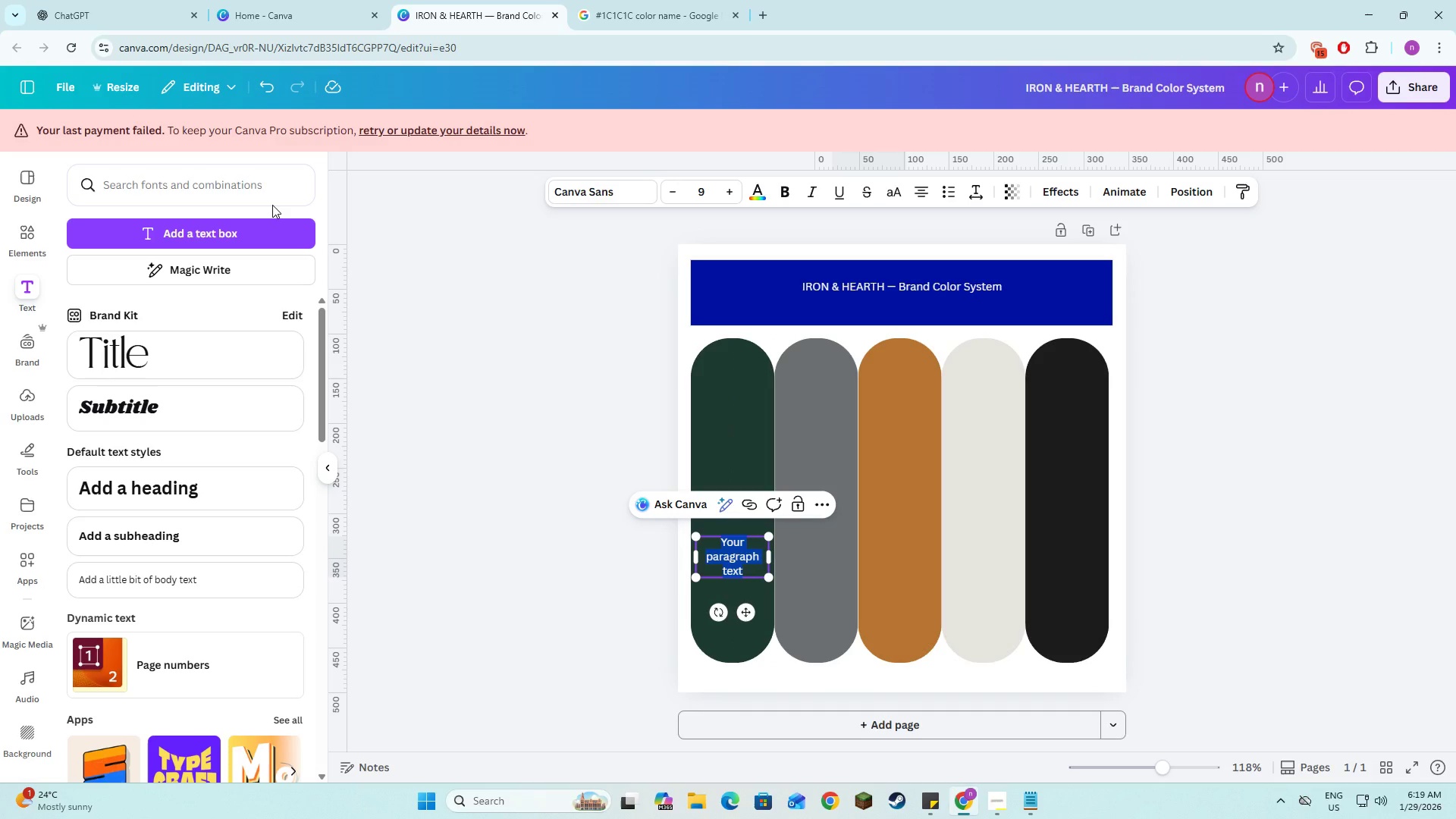 
key(Alt+Tab)
 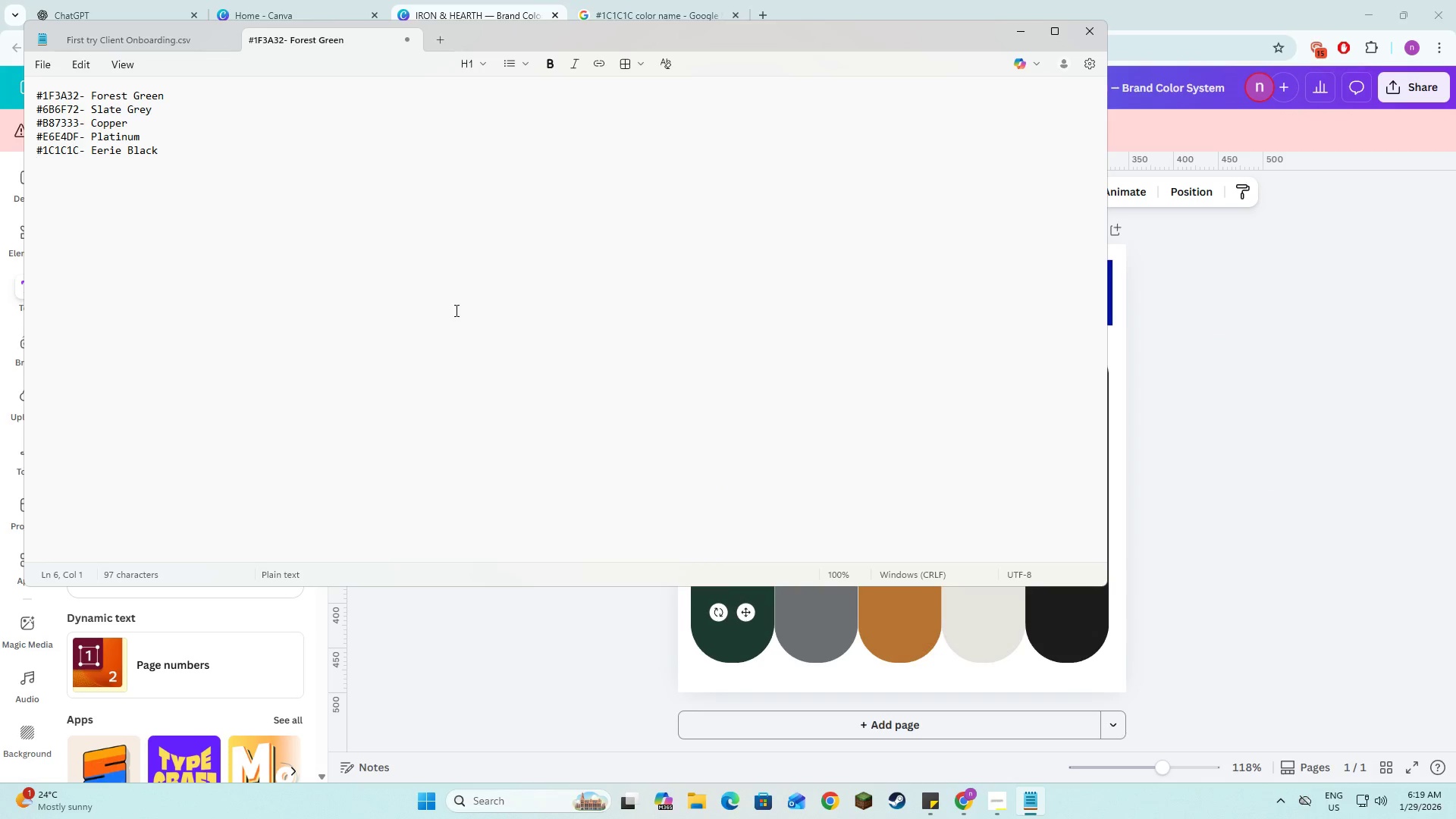 
key(Alt+AltLeft)
 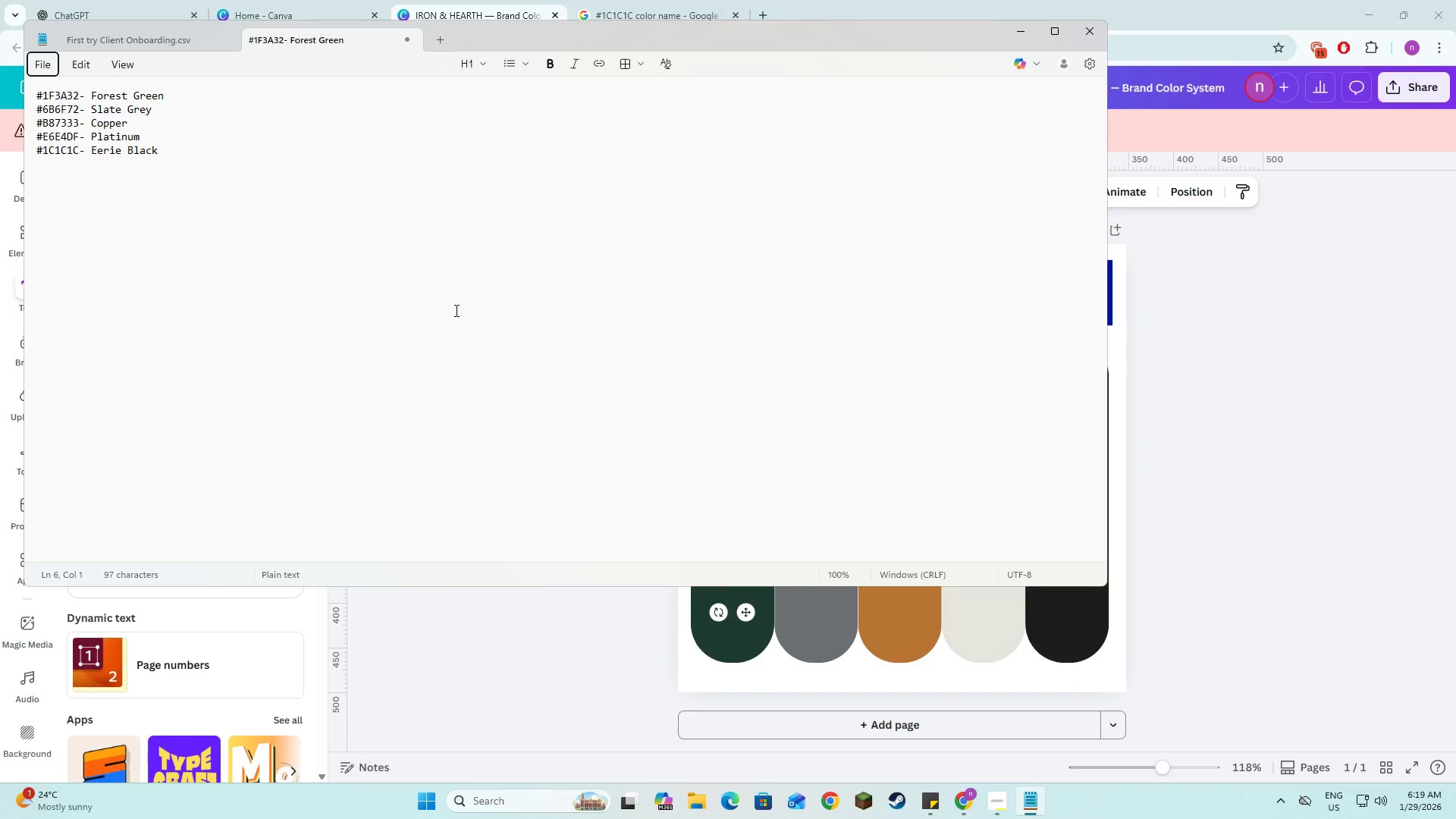 
key(Alt+AltLeft)
 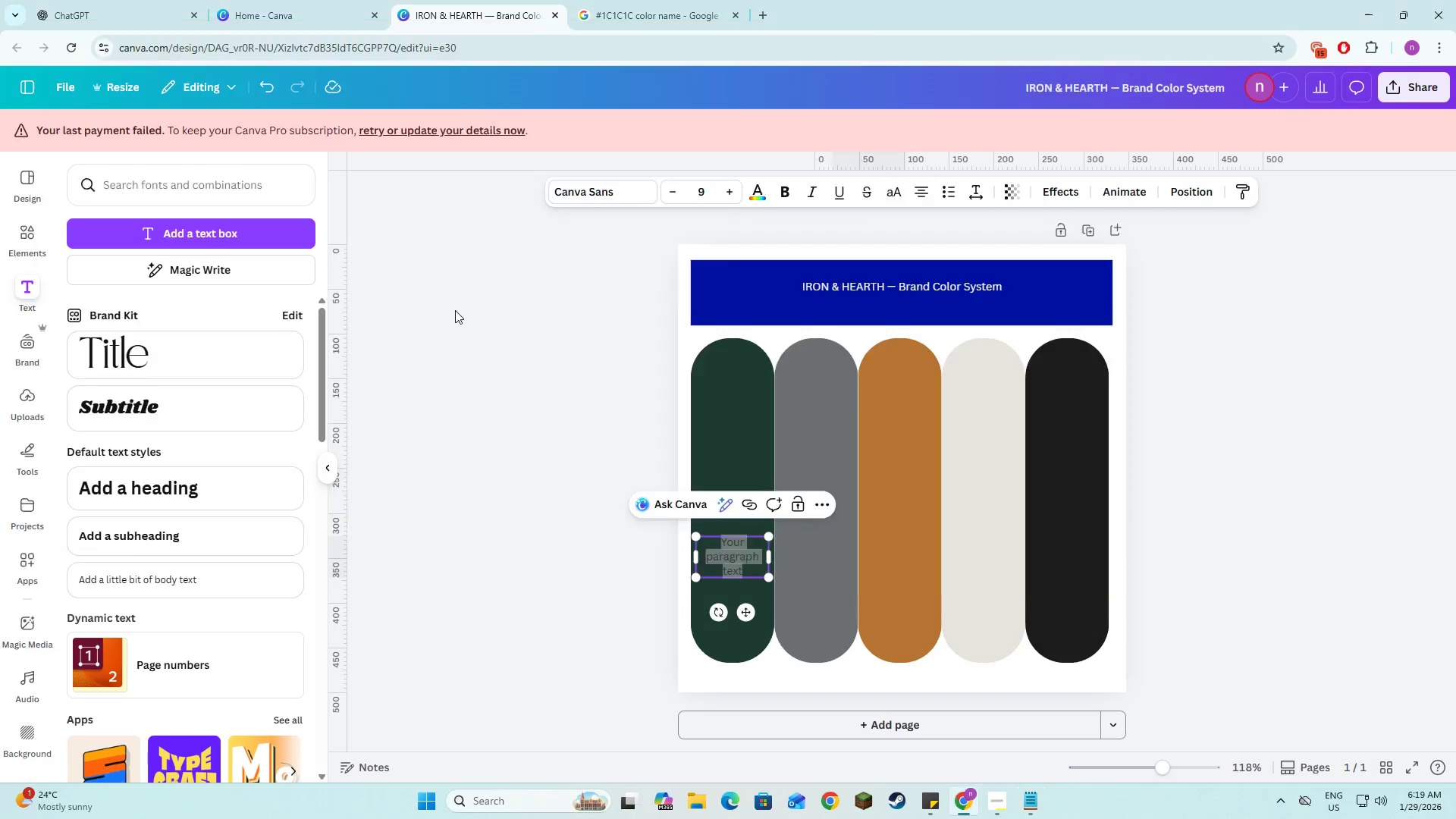 
key(Tab)
type(Forest F)
key(Backspace)
type(Green)
 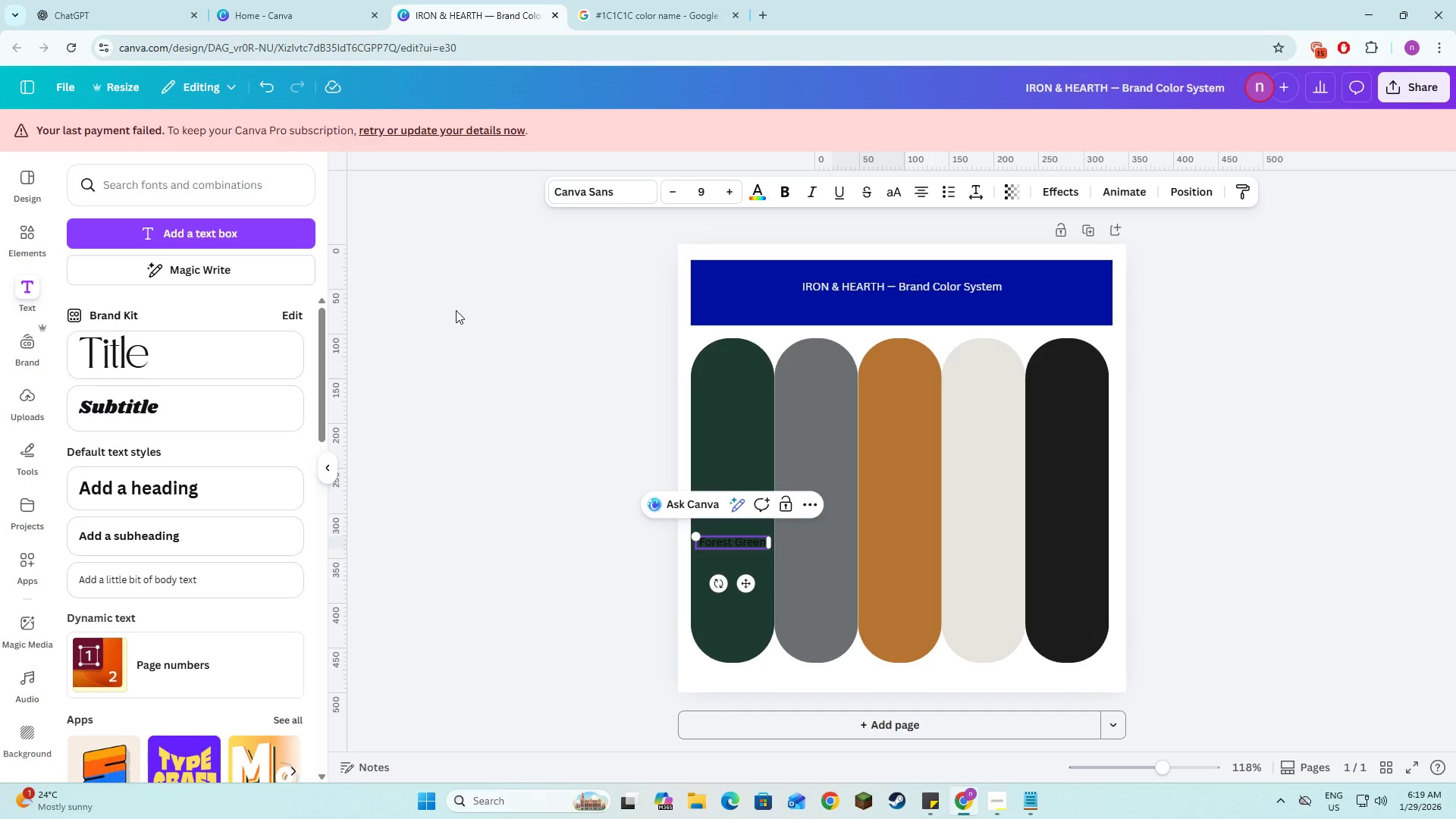 
left_click([447, 457])
 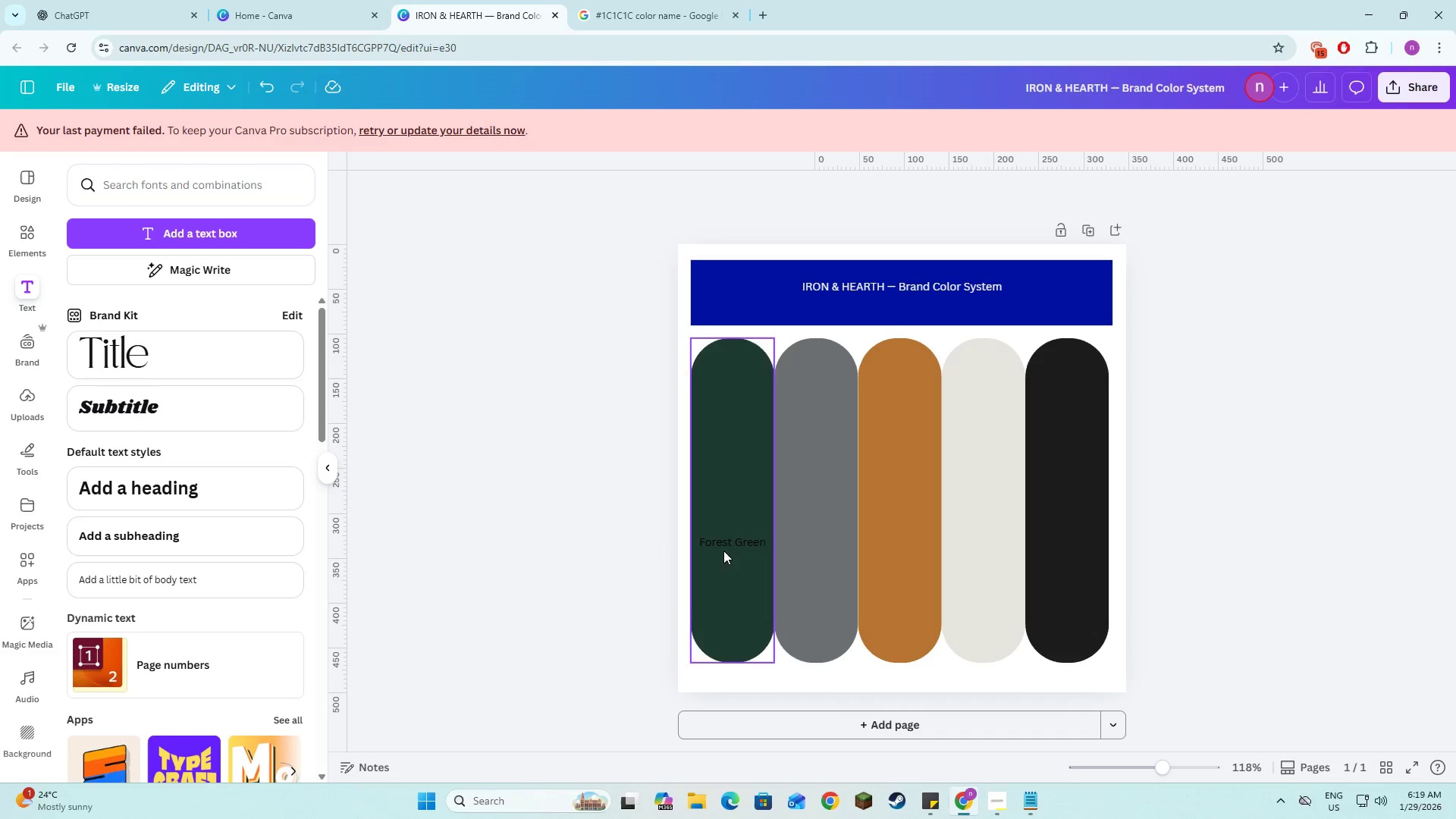 
left_click([724, 546])
 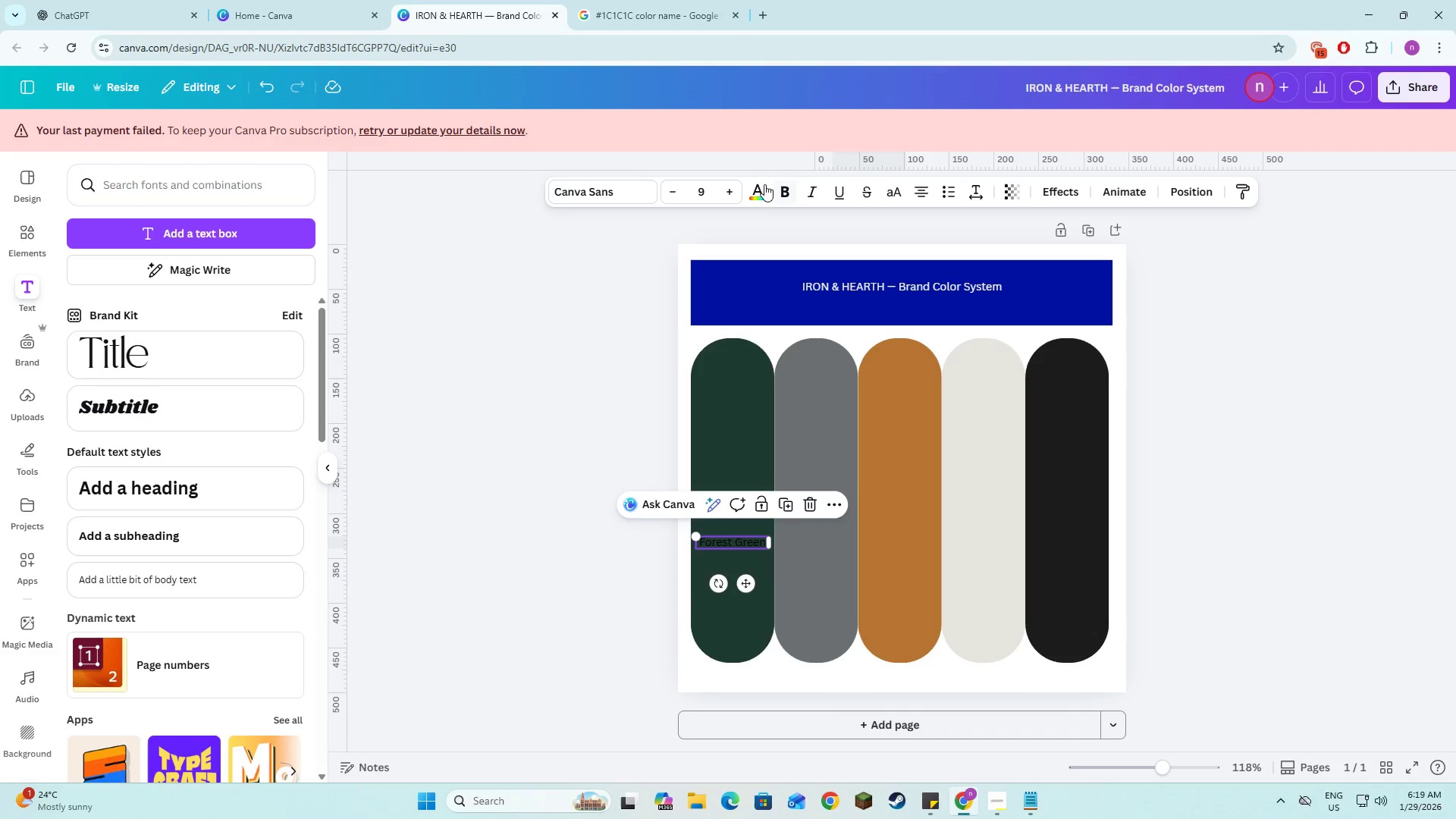 
left_click([763, 184])
 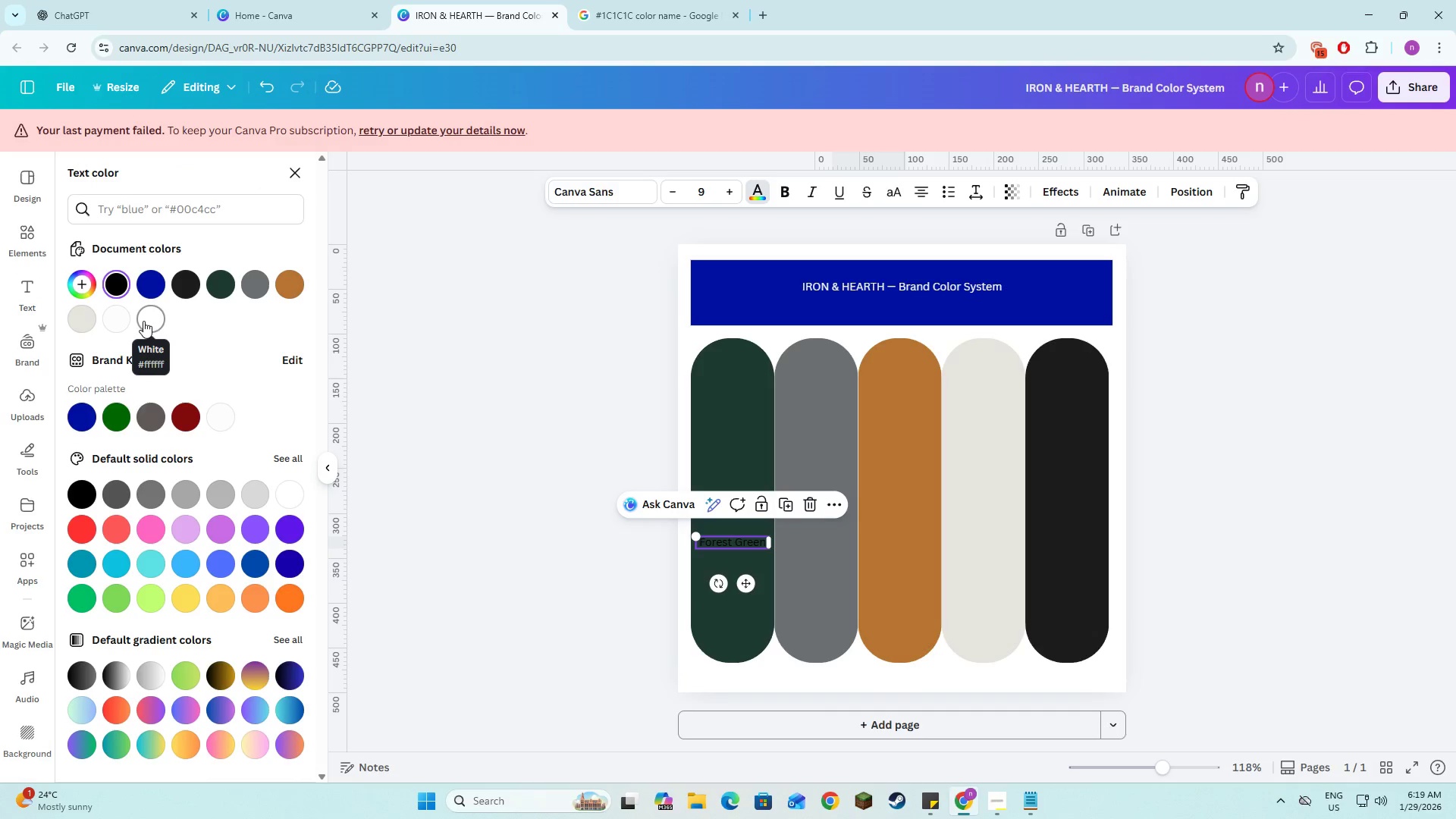 
left_click([119, 322])
 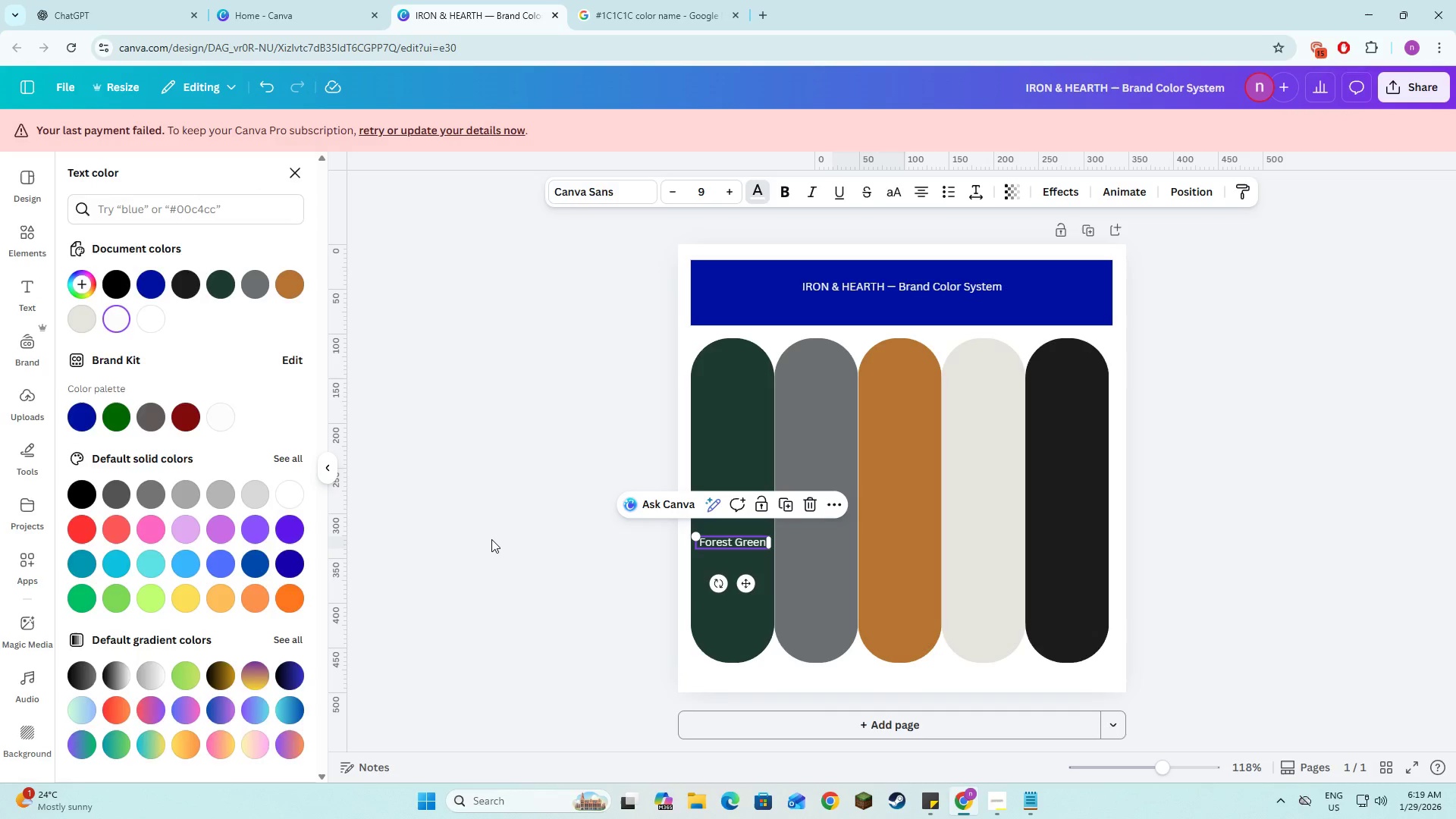 
double_click([491, 539])
 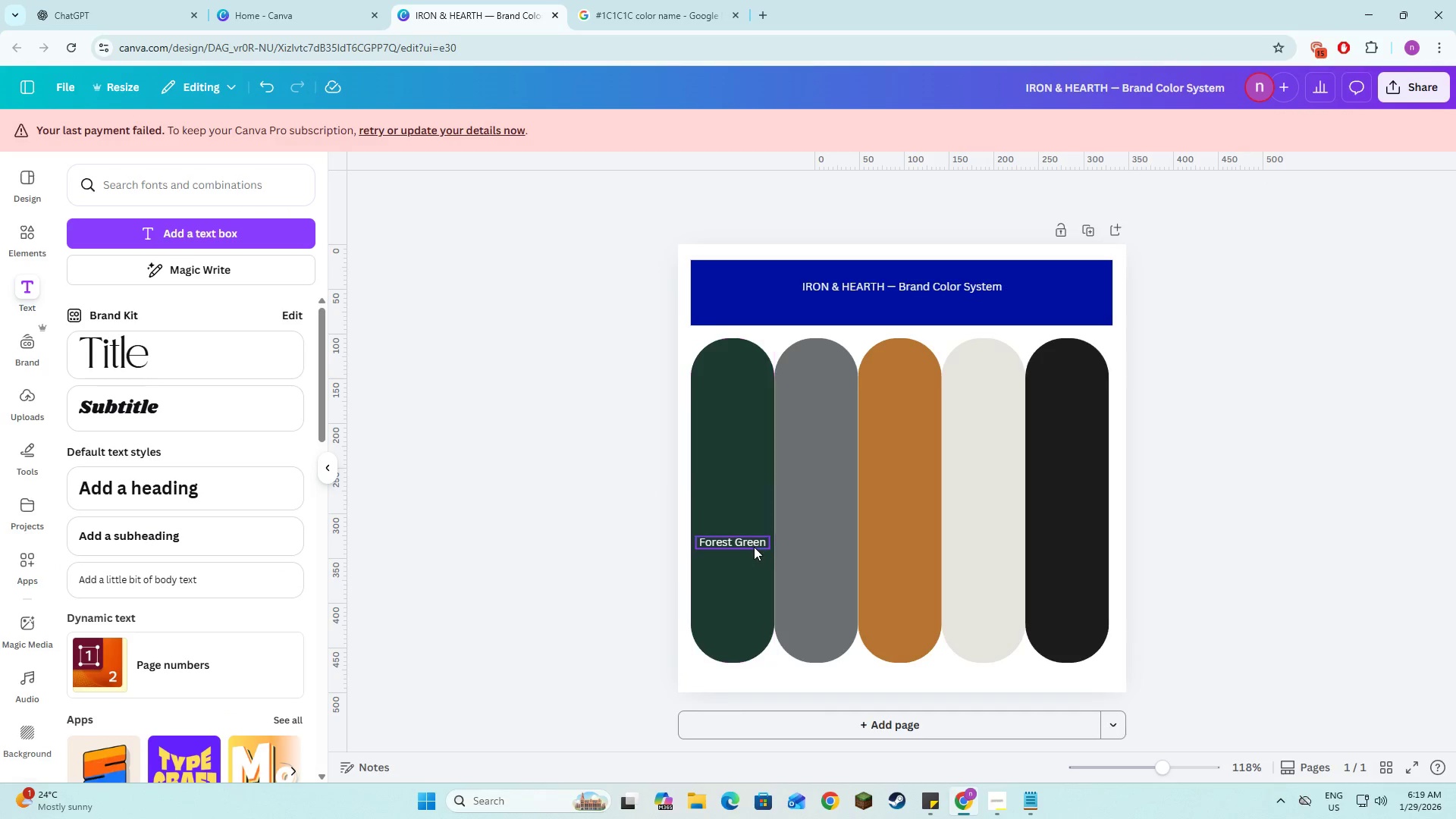 
left_click([751, 542])
 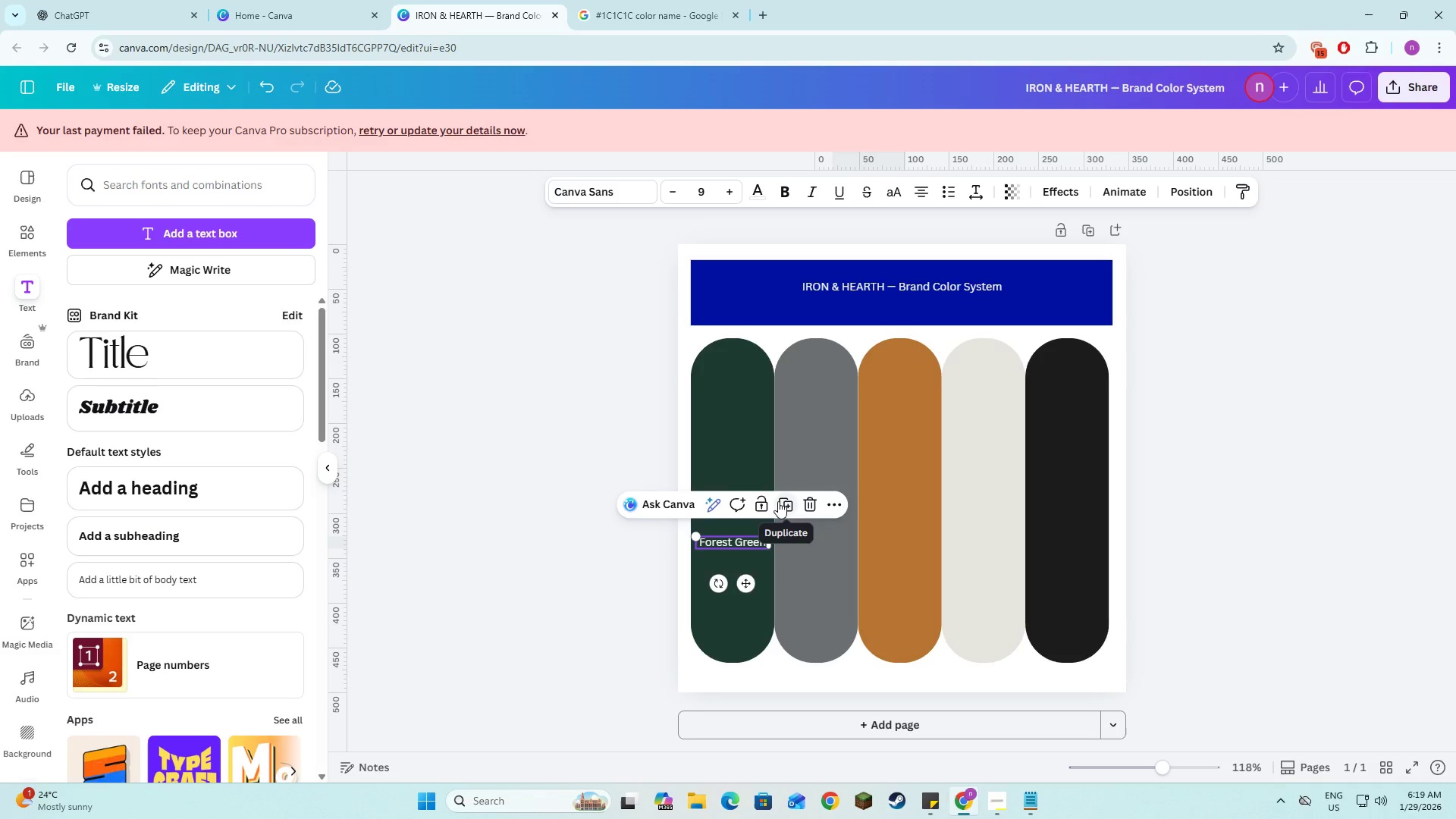 
left_click([783, 500])
 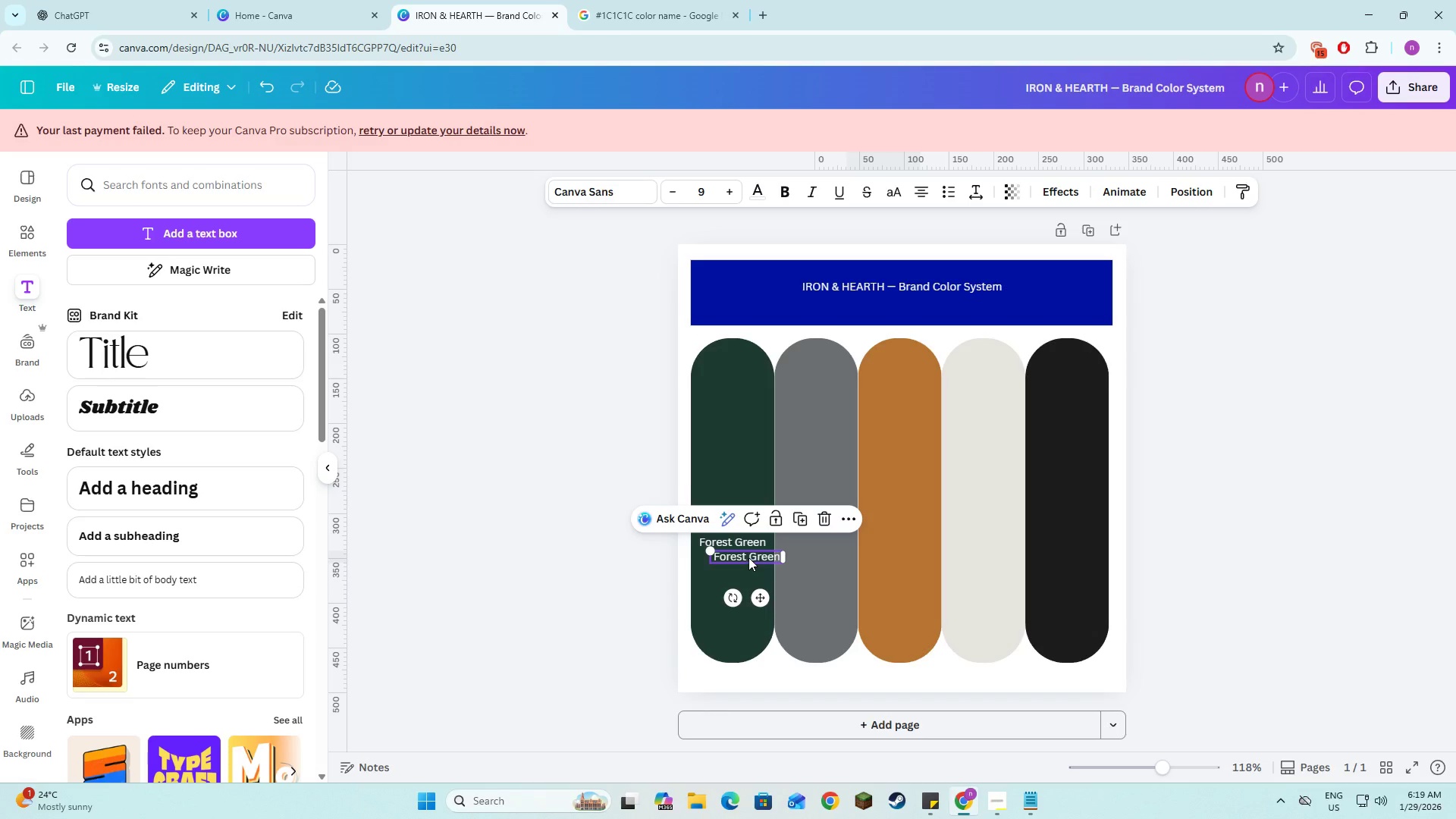 
left_click_drag(start_coordinate=[748, 555], to_coordinate=[818, 542])
 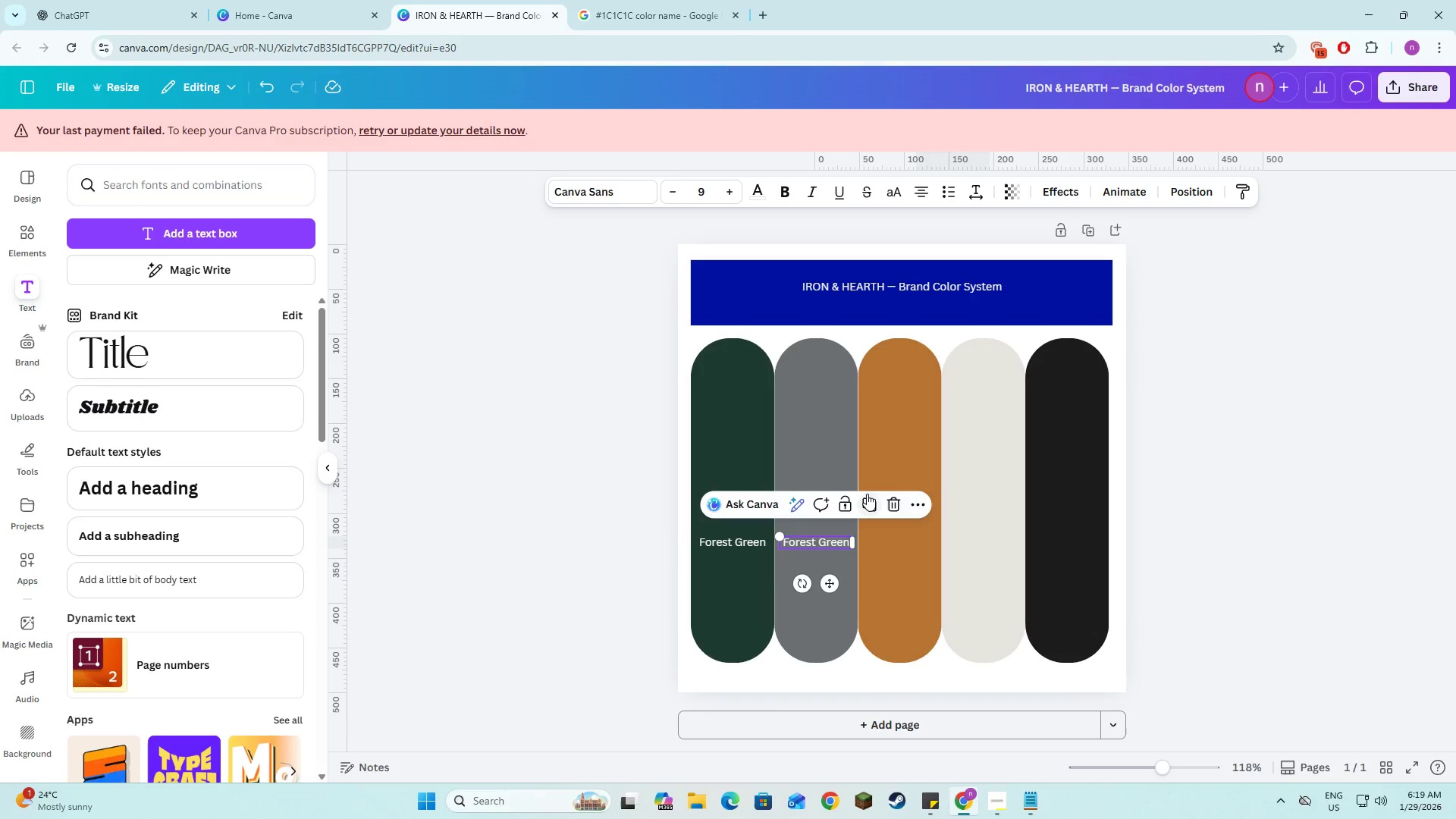 
left_click([867, 494])
 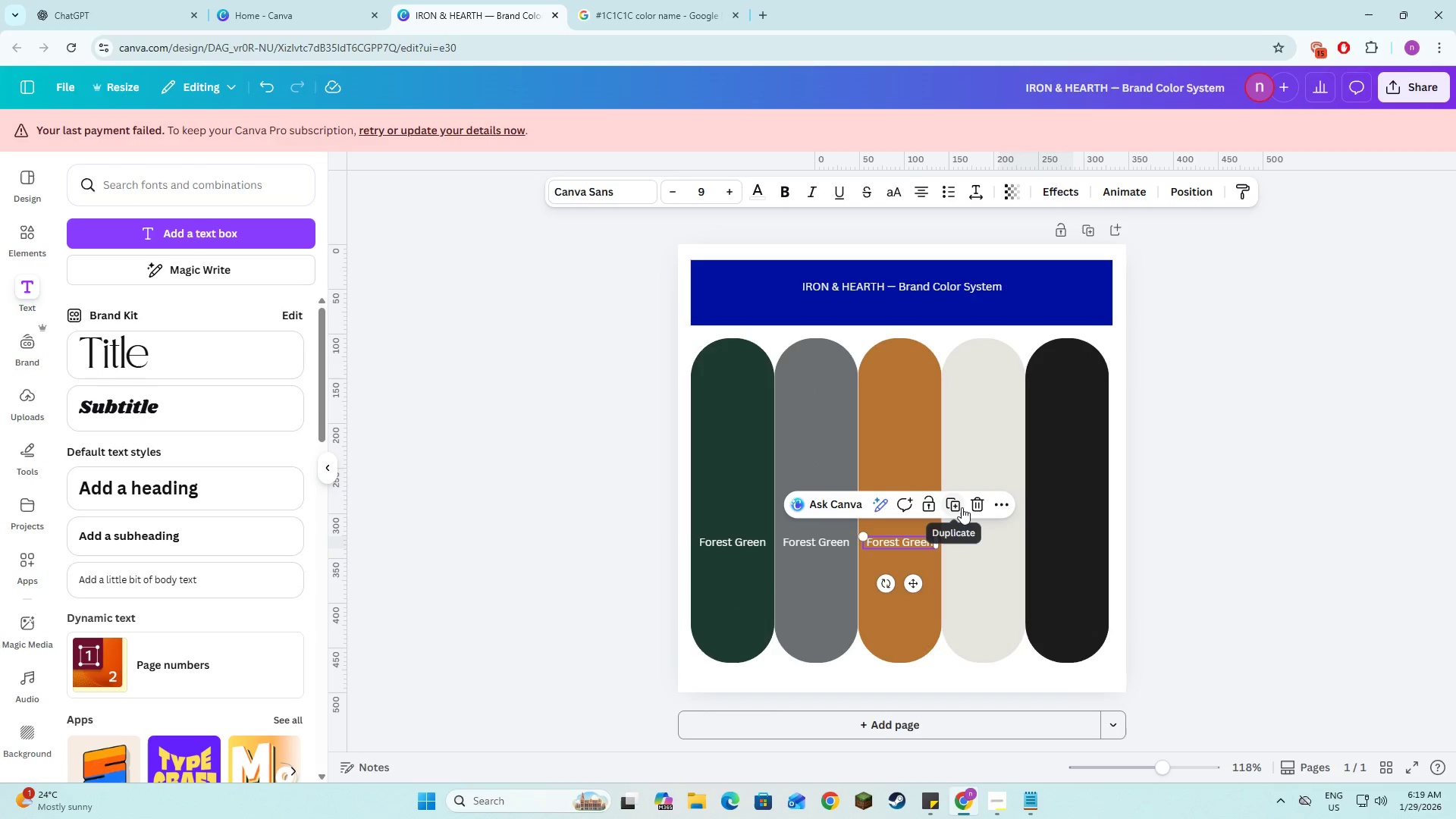 
left_click([957, 506])
 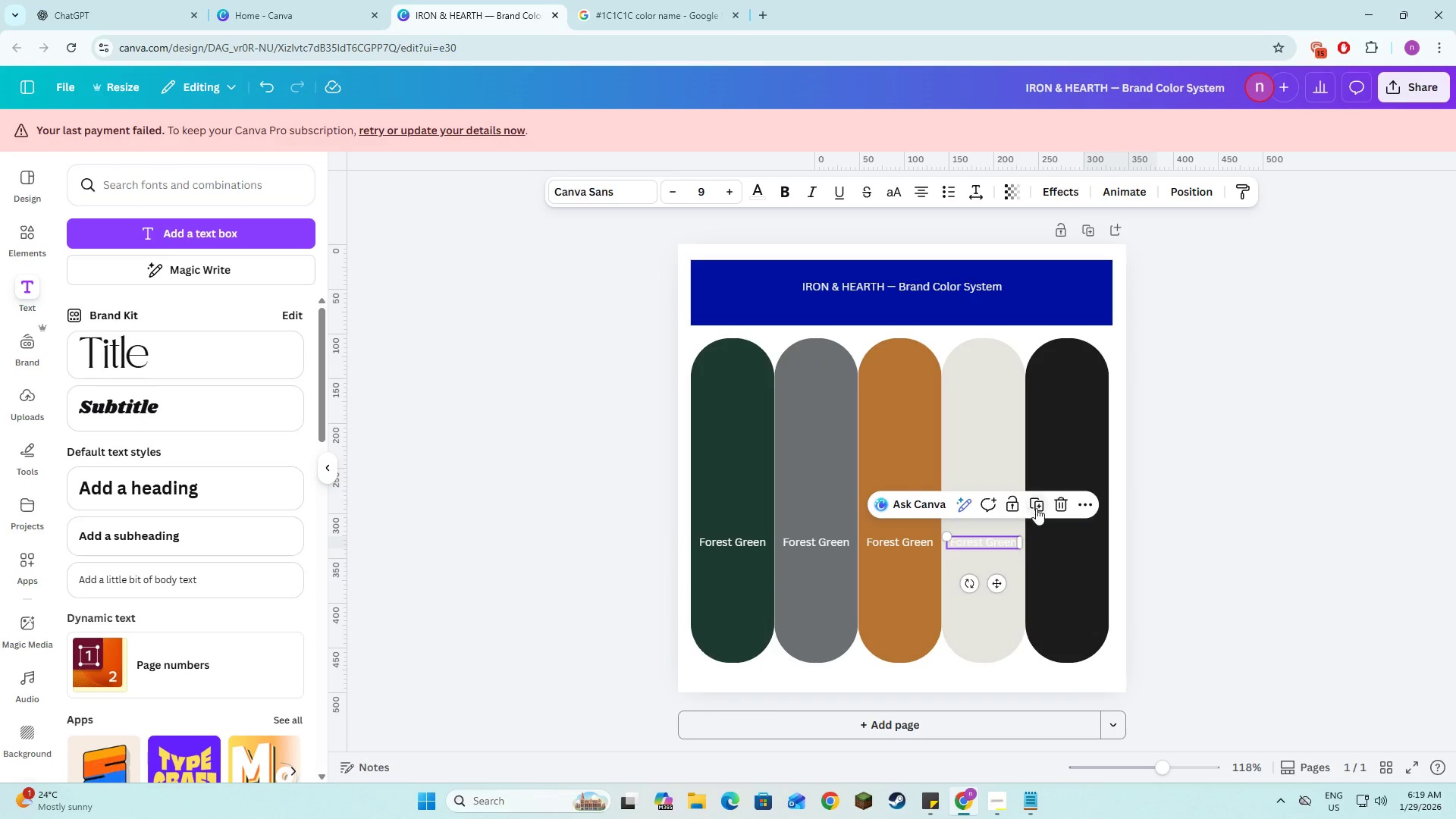 
left_click([1036, 508])
 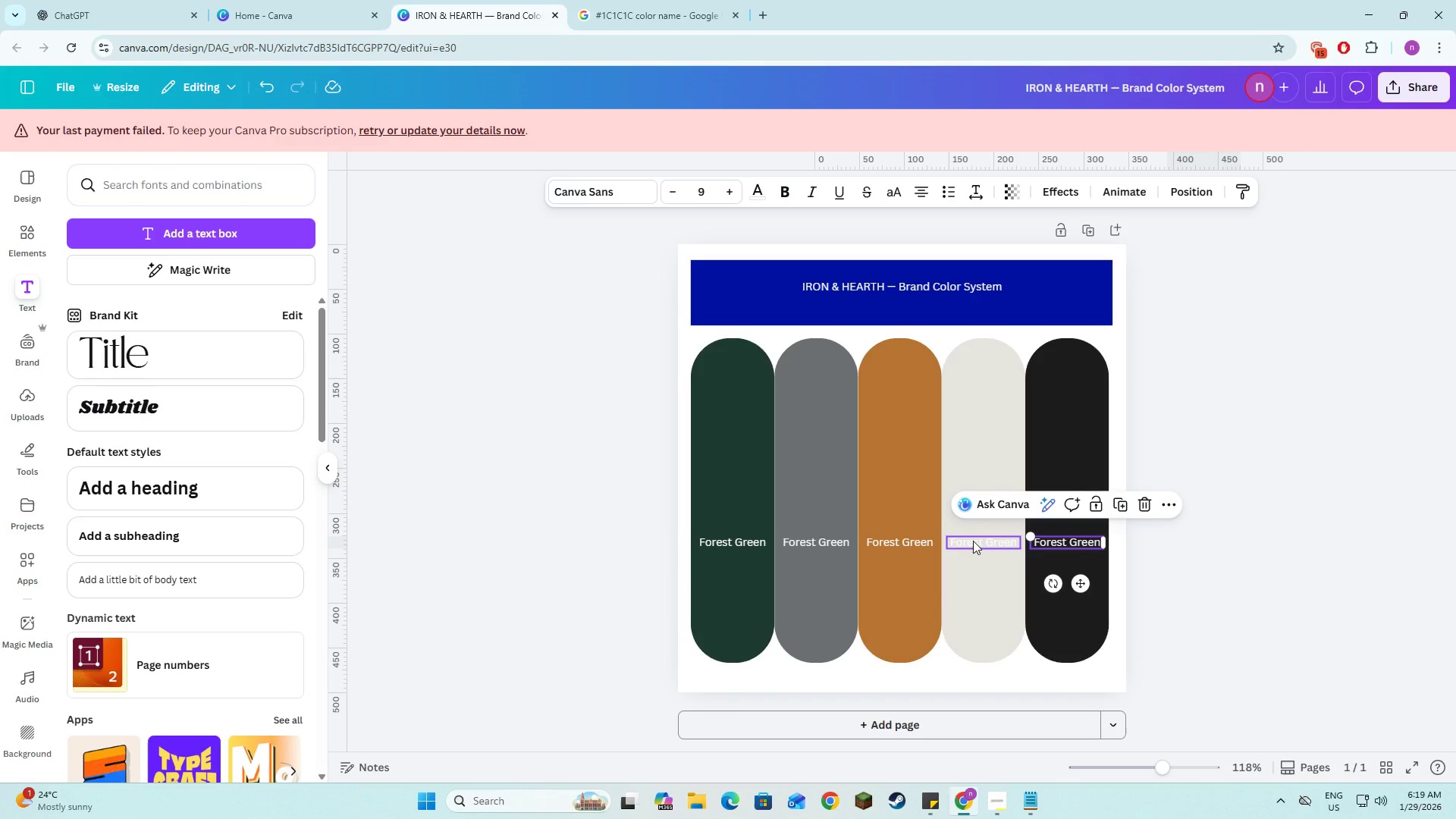 
left_click([973, 541])
 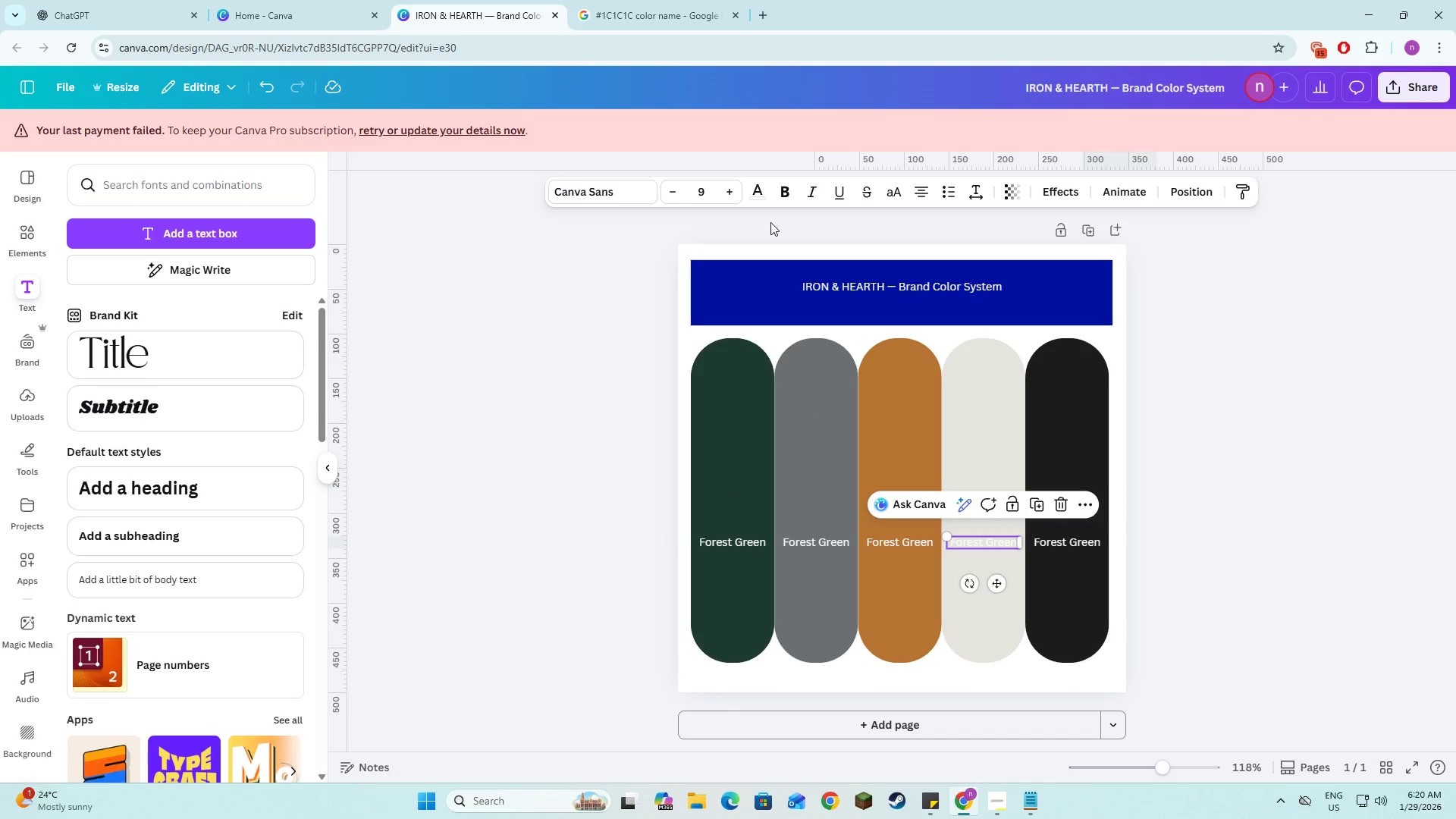 
left_click([755, 194])
 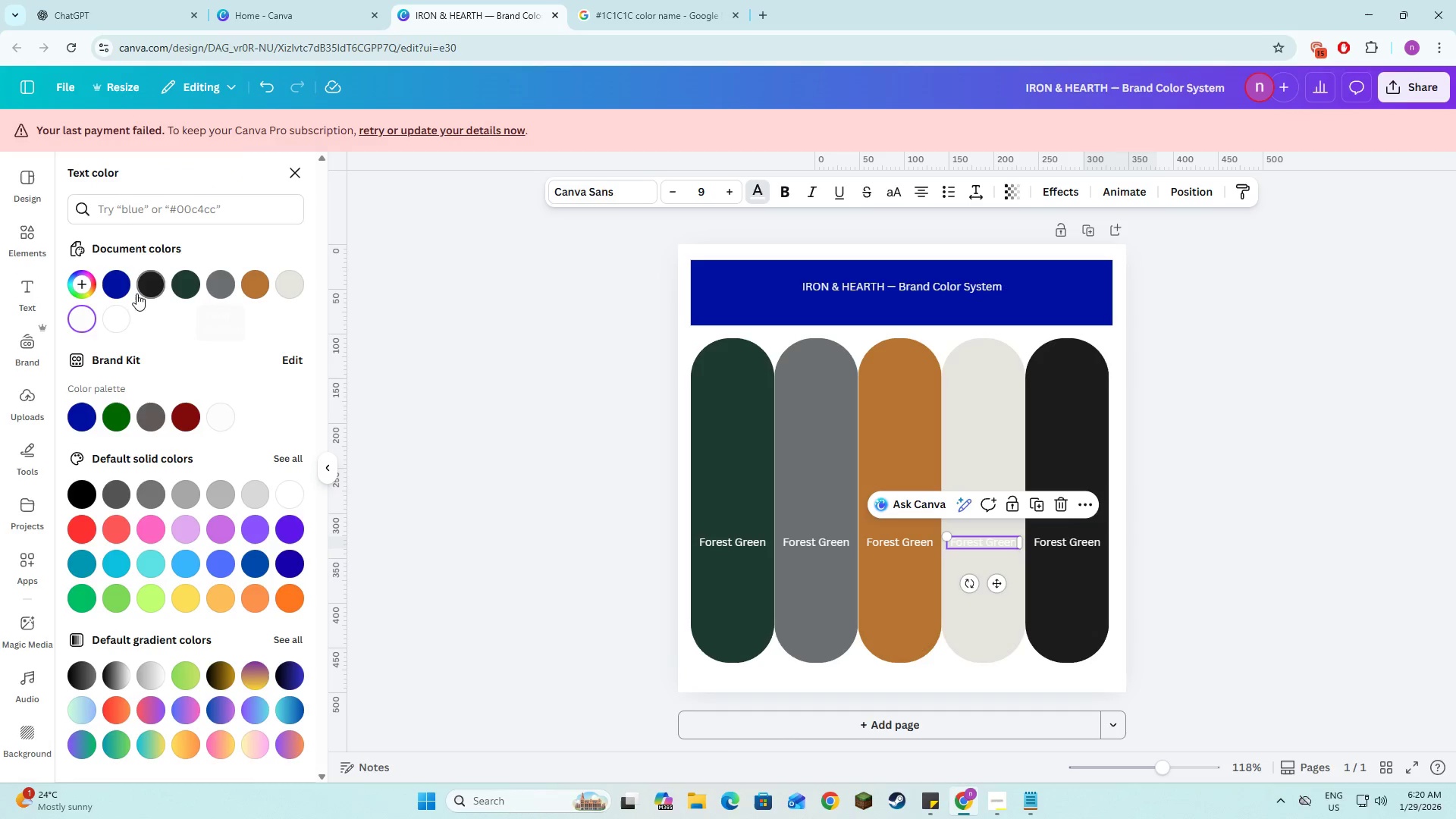 
left_click([143, 292])
 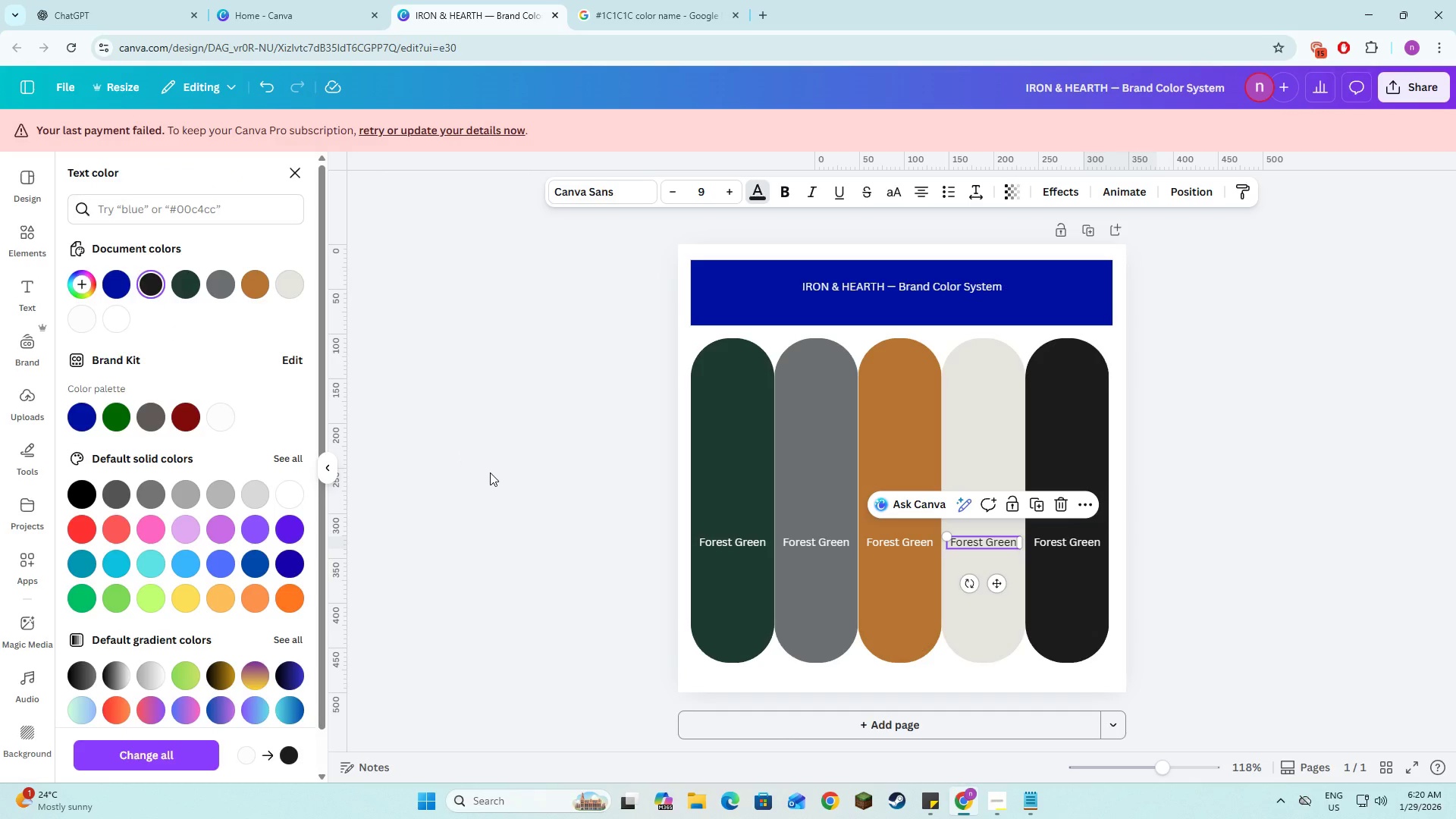 
double_click([490, 472])
 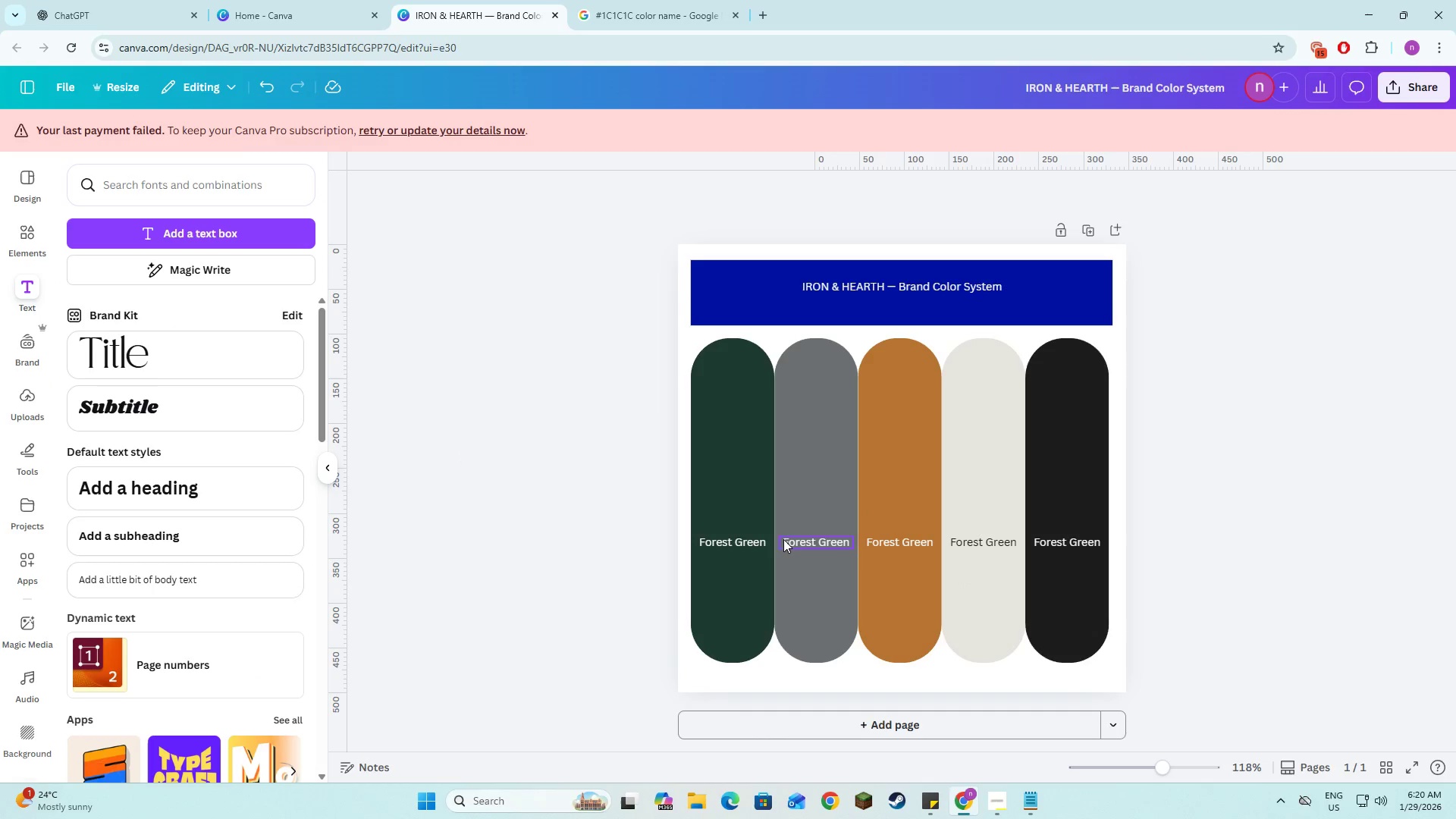 
double_click([806, 544])
 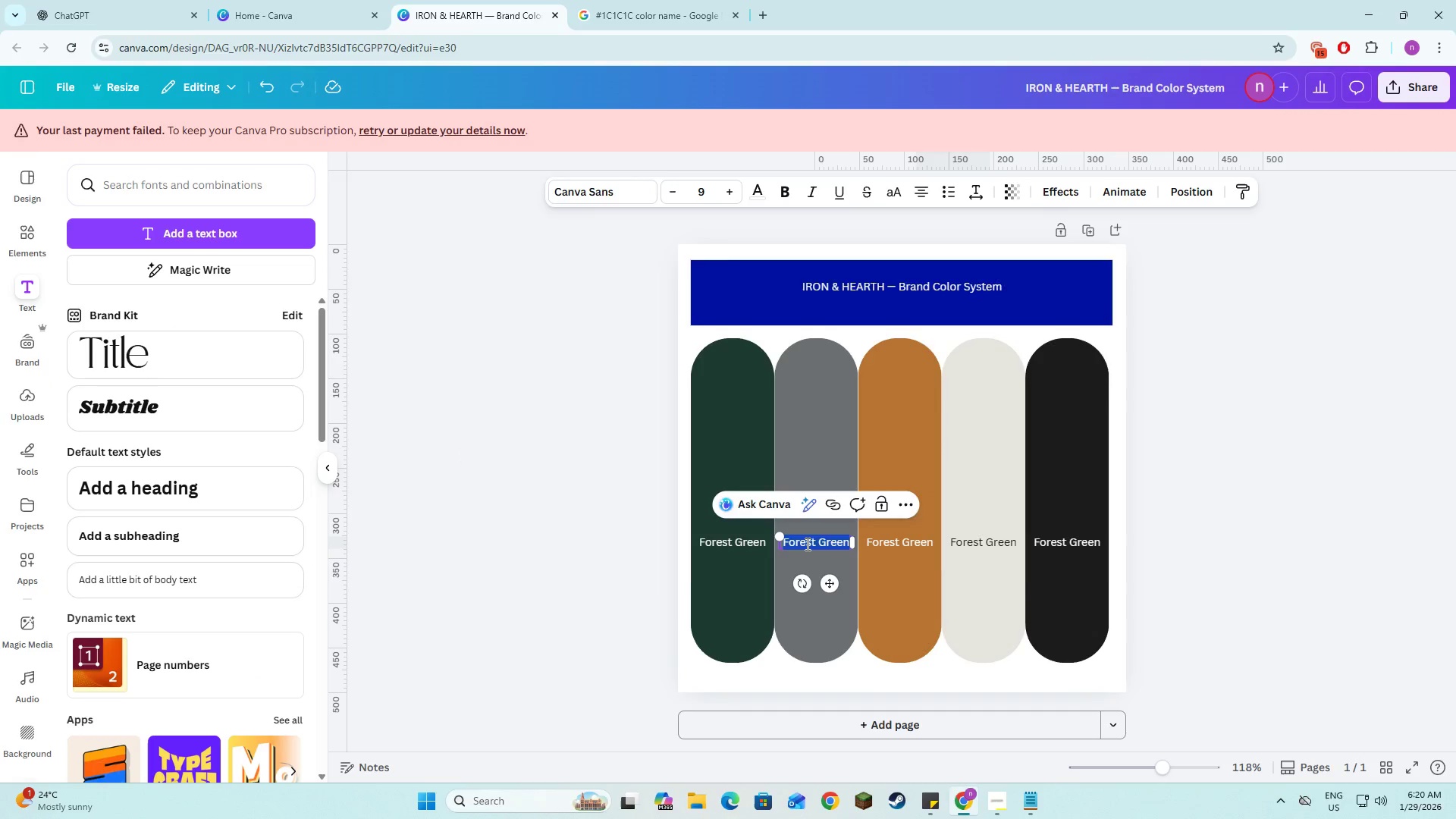 
key(Alt+AltLeft)
 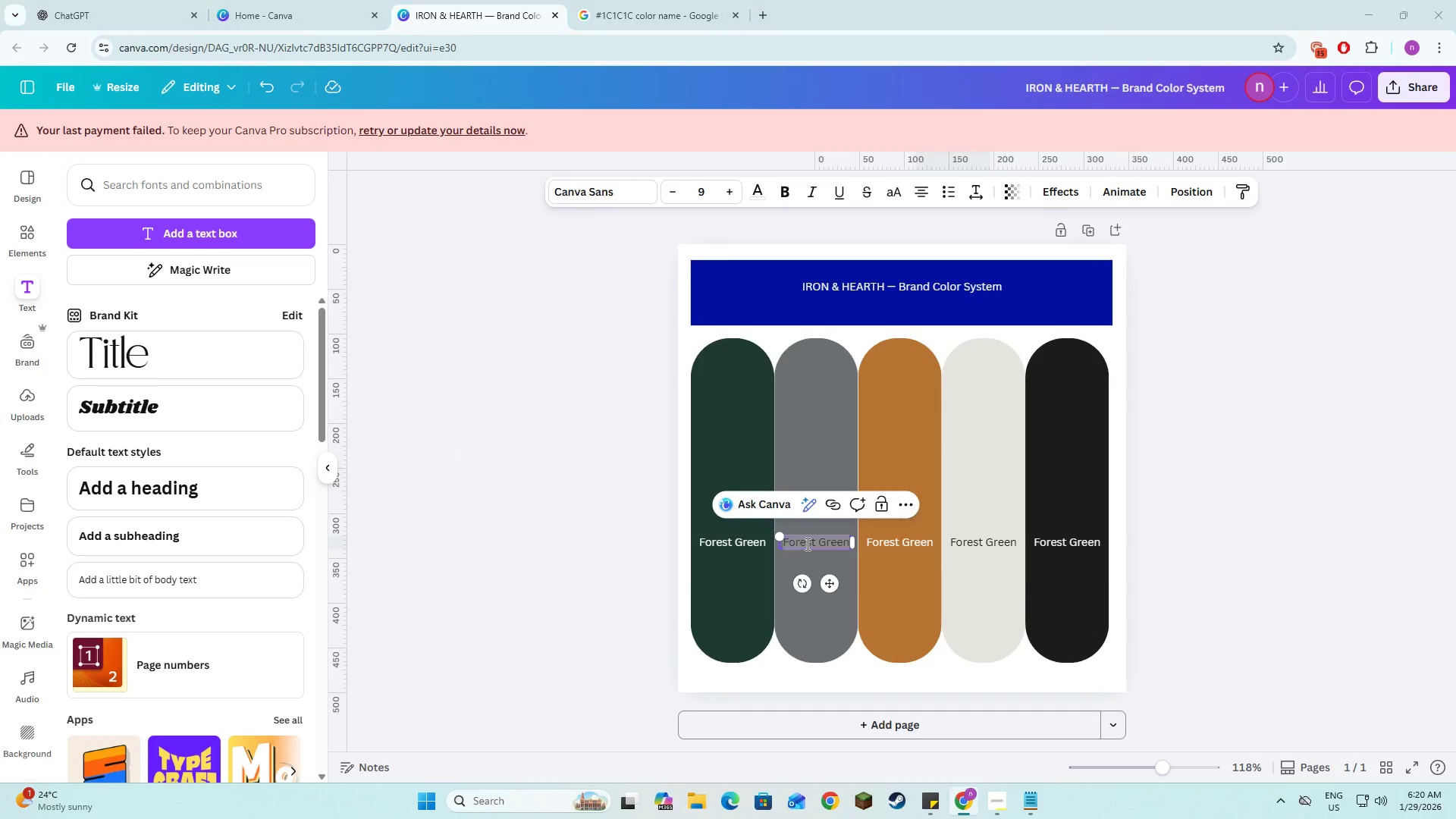 
key(Alt+Tab)
 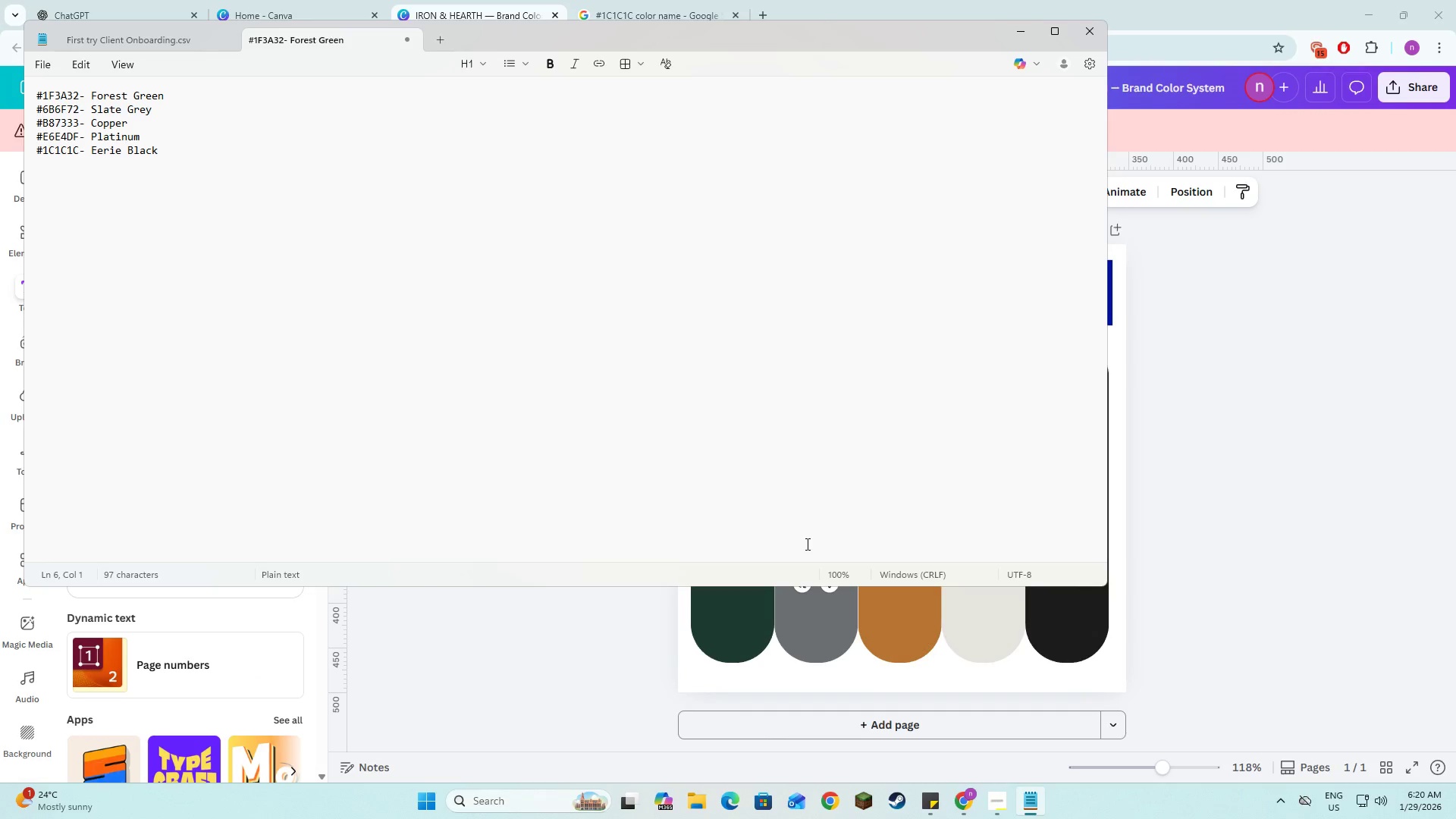 
key(Alt+AltLeft)
 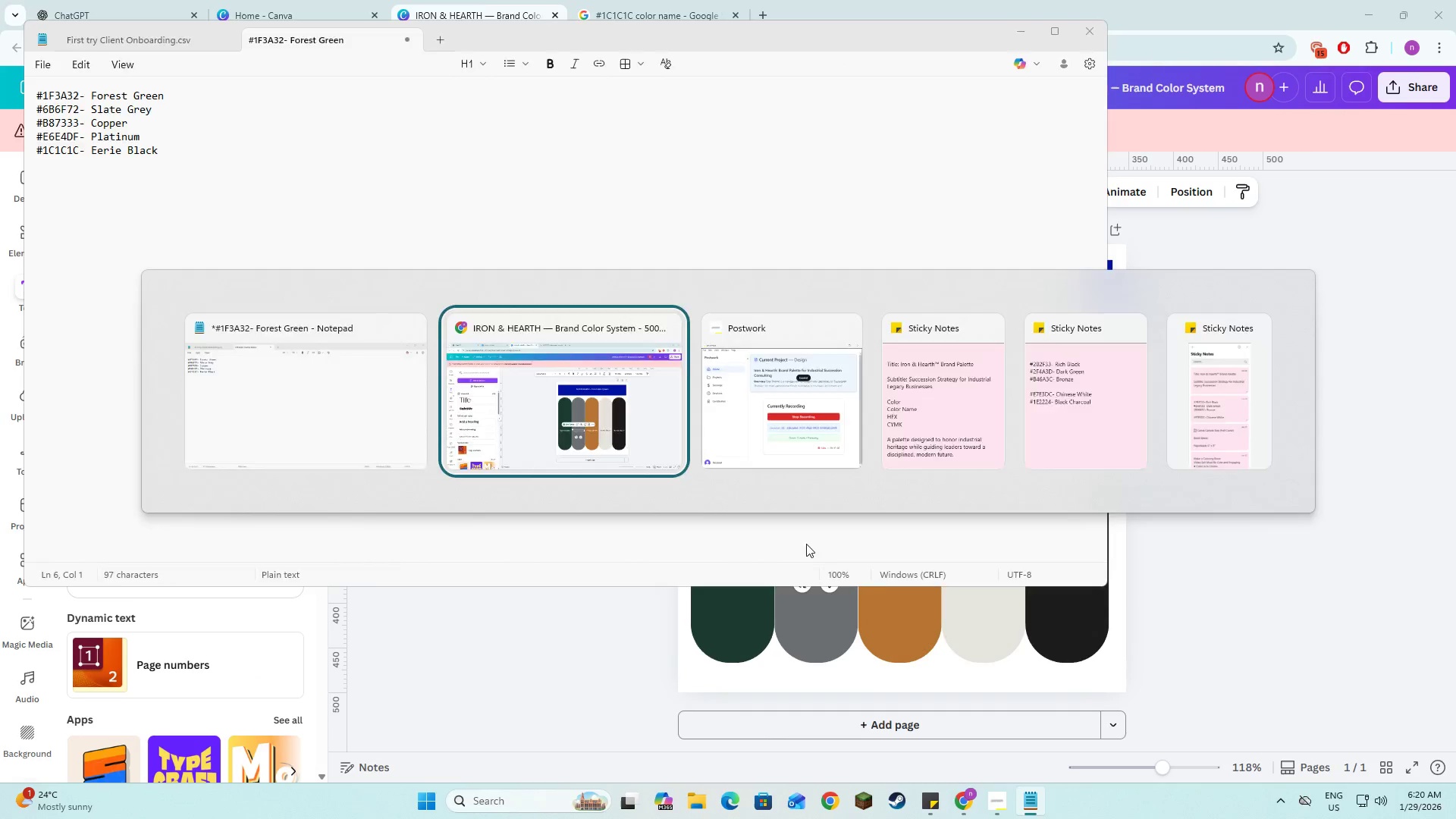 
key(Tab)
type(Slate Gret)
key(Backspace)
type(y)
 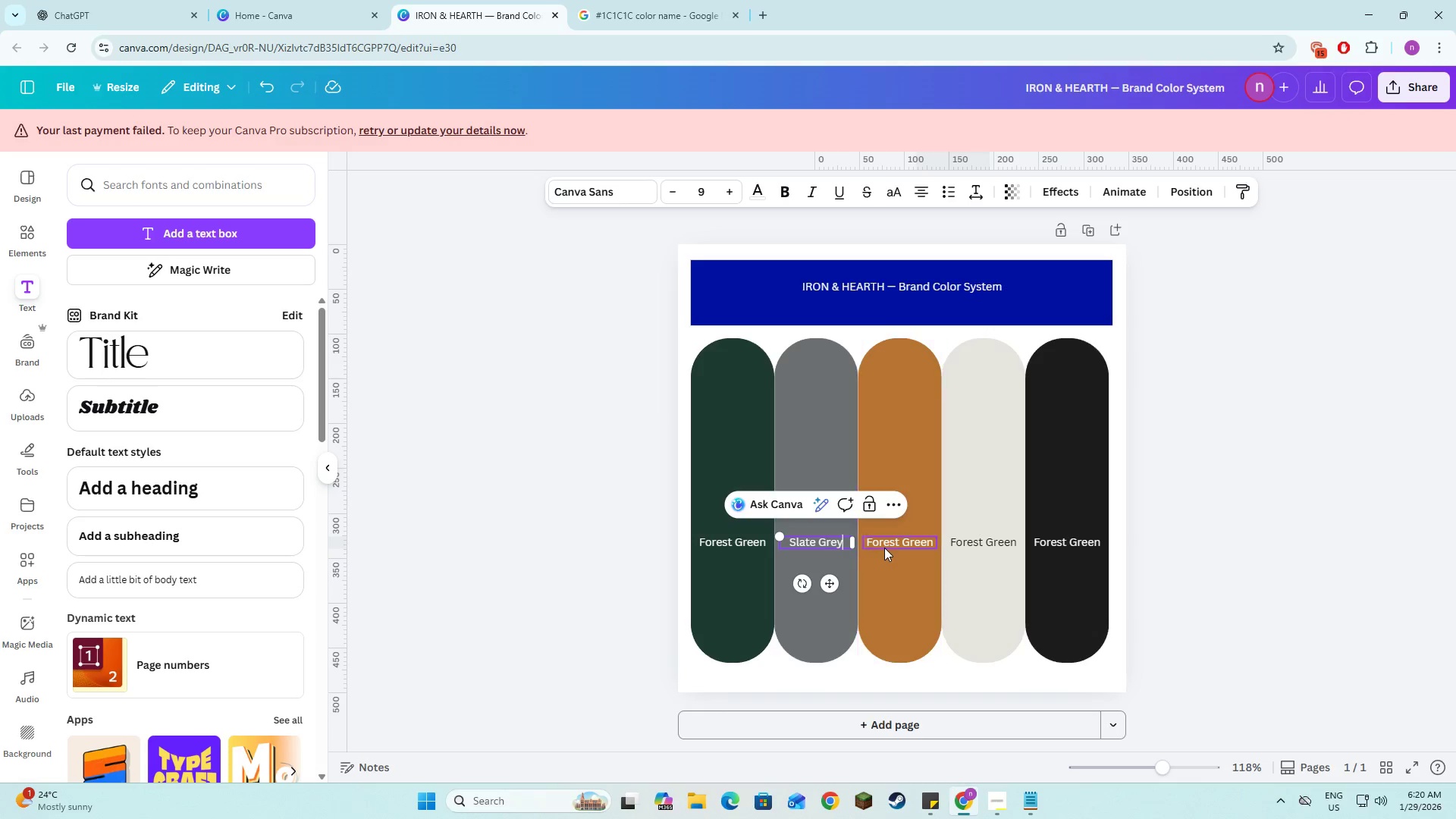 
double_click([886, 543])
 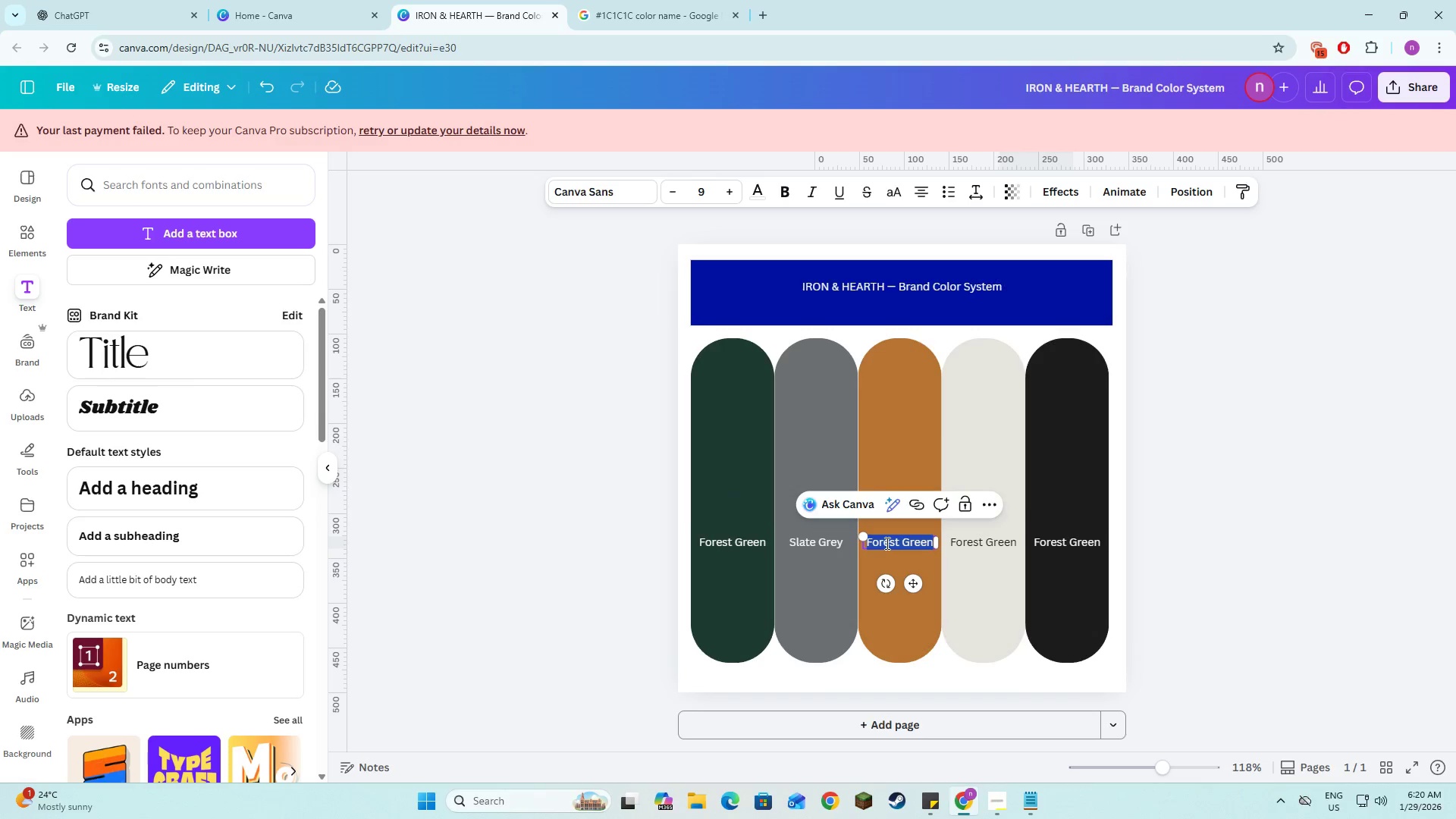 
key(Alt+AltLeft)
 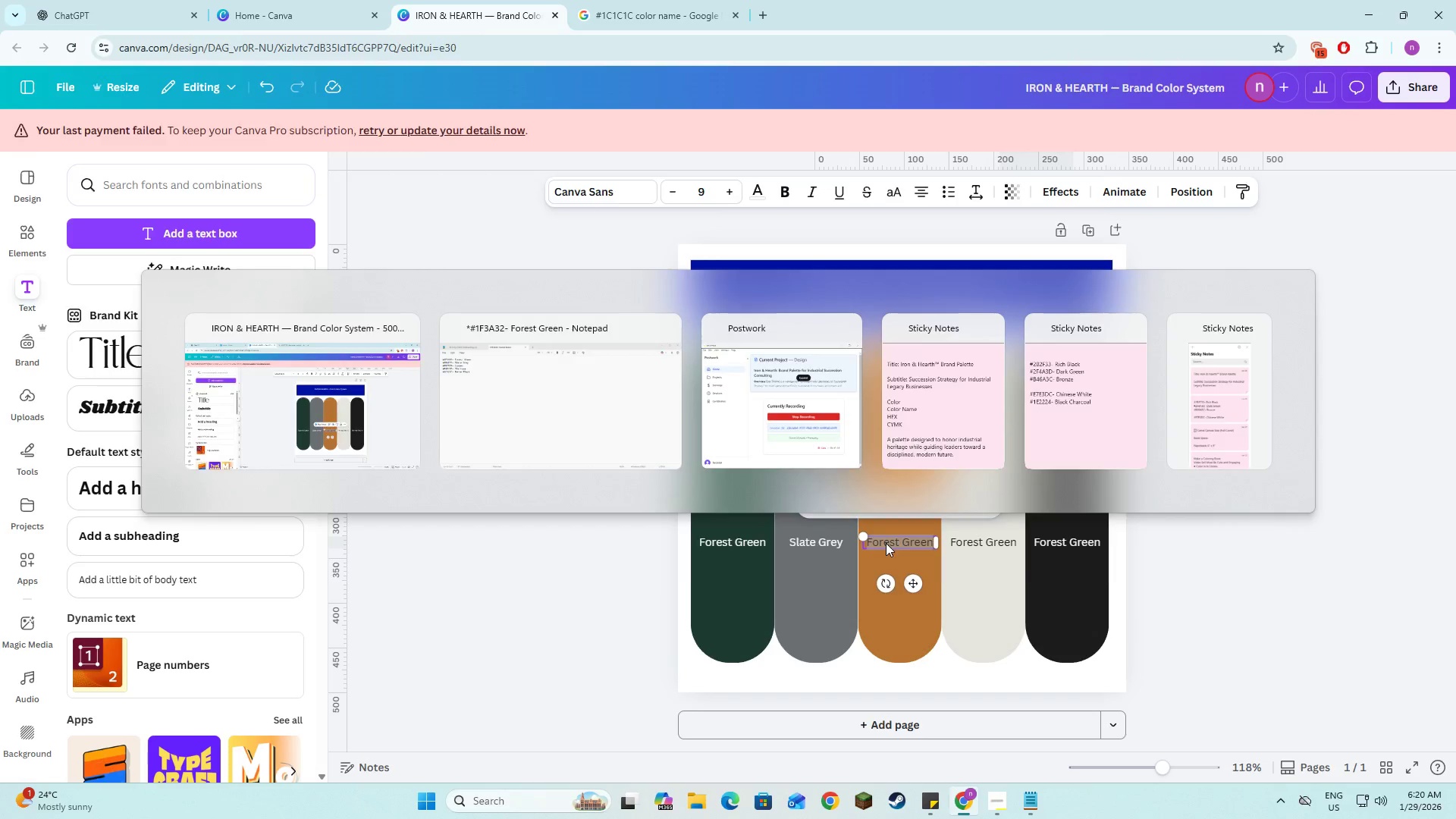 
key(Alt+Tab)
 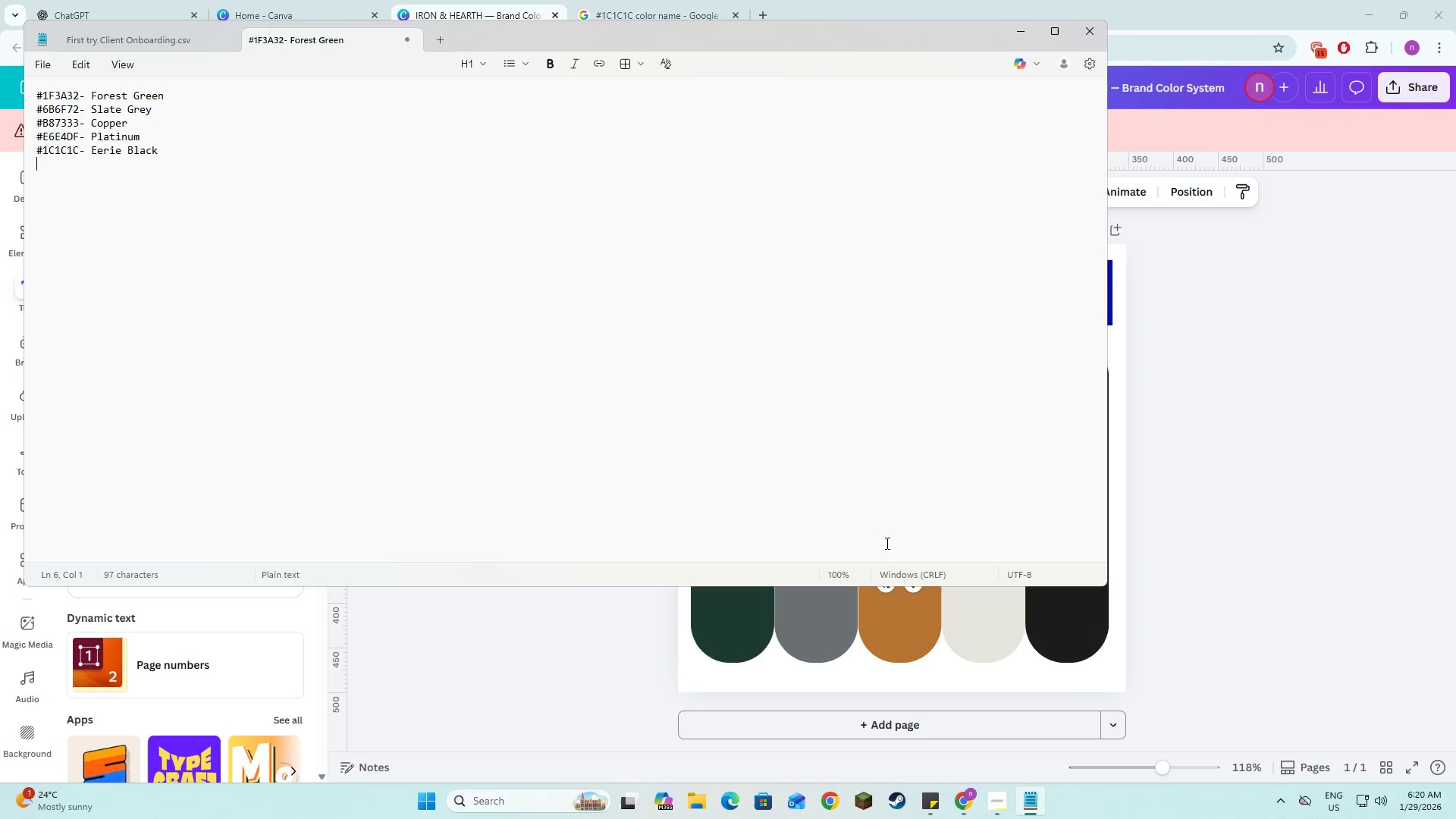 
key(Alt+AltLeft)
 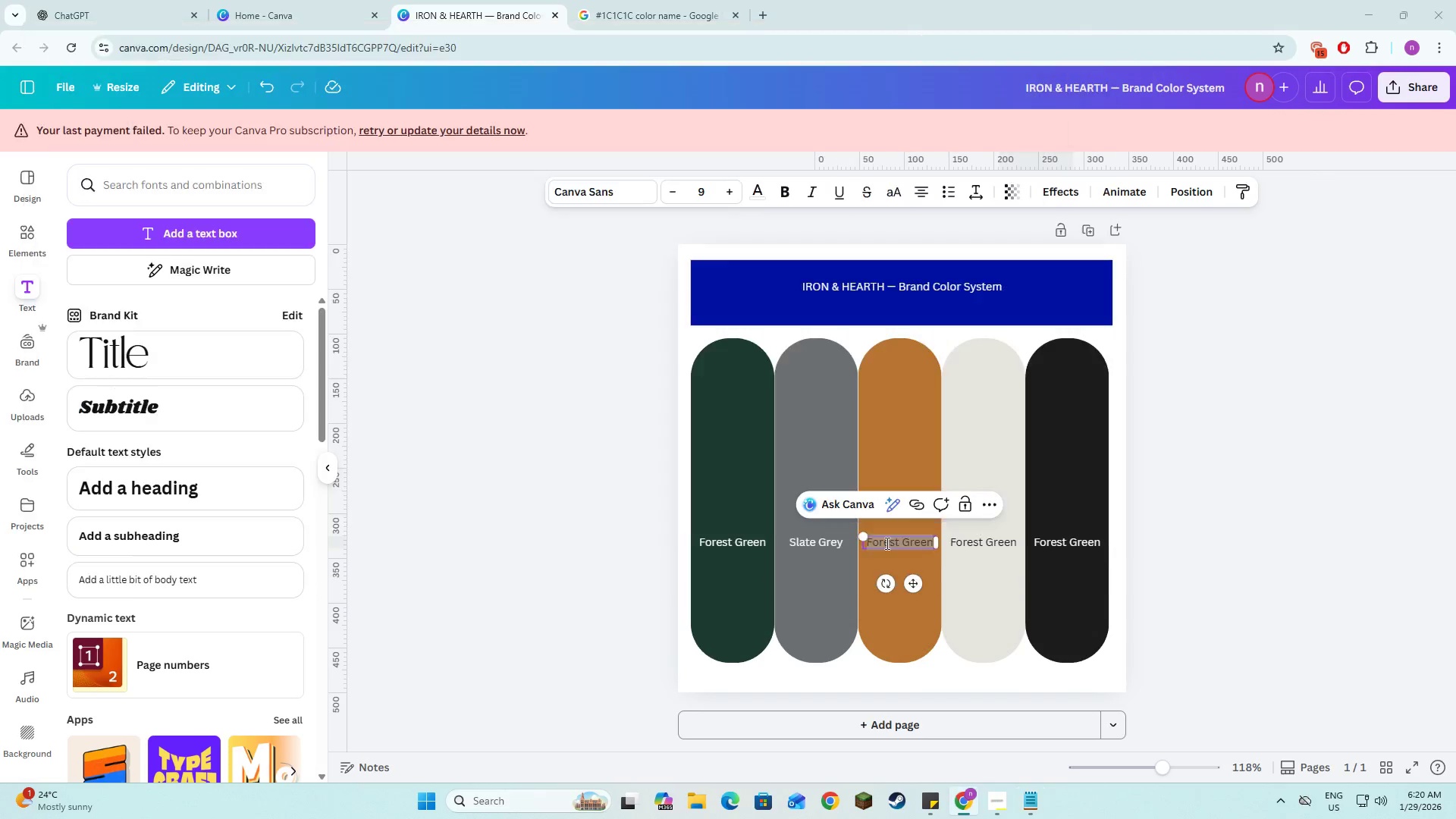 
key(Tab)
type(Copper)
key(Tab)
 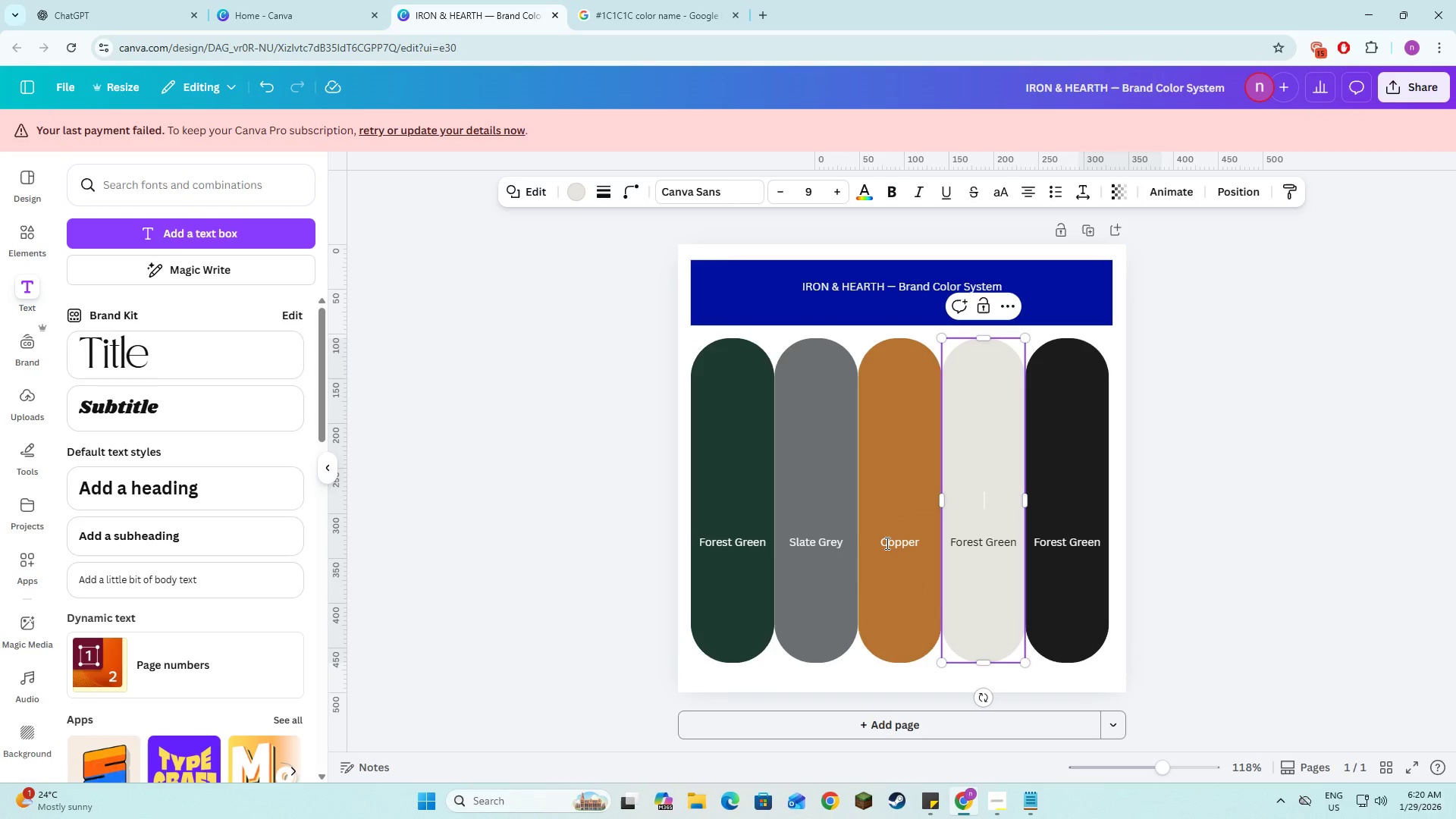 
left_click([987, 538])
 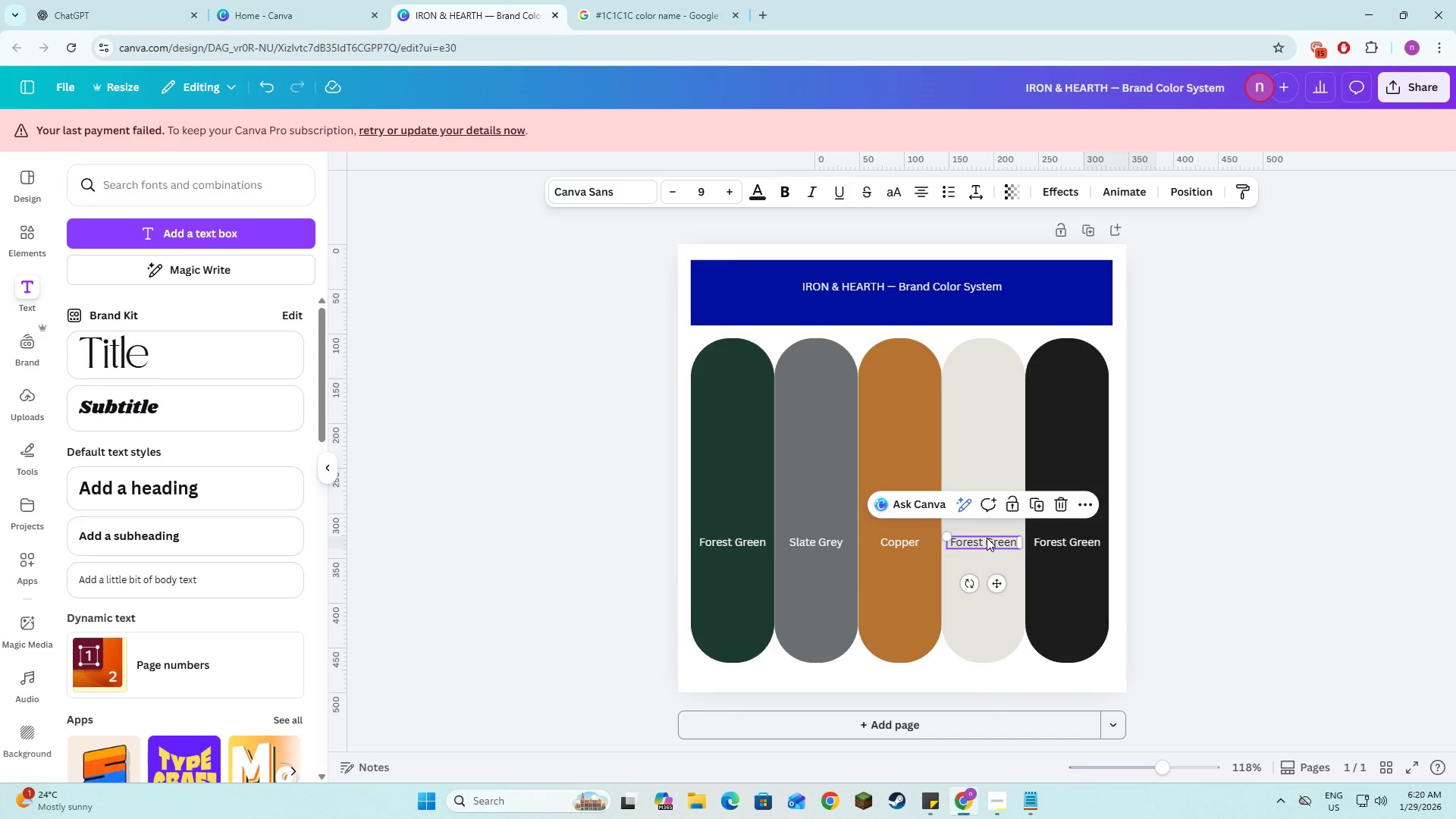 
key(Alt+AltLeft)
 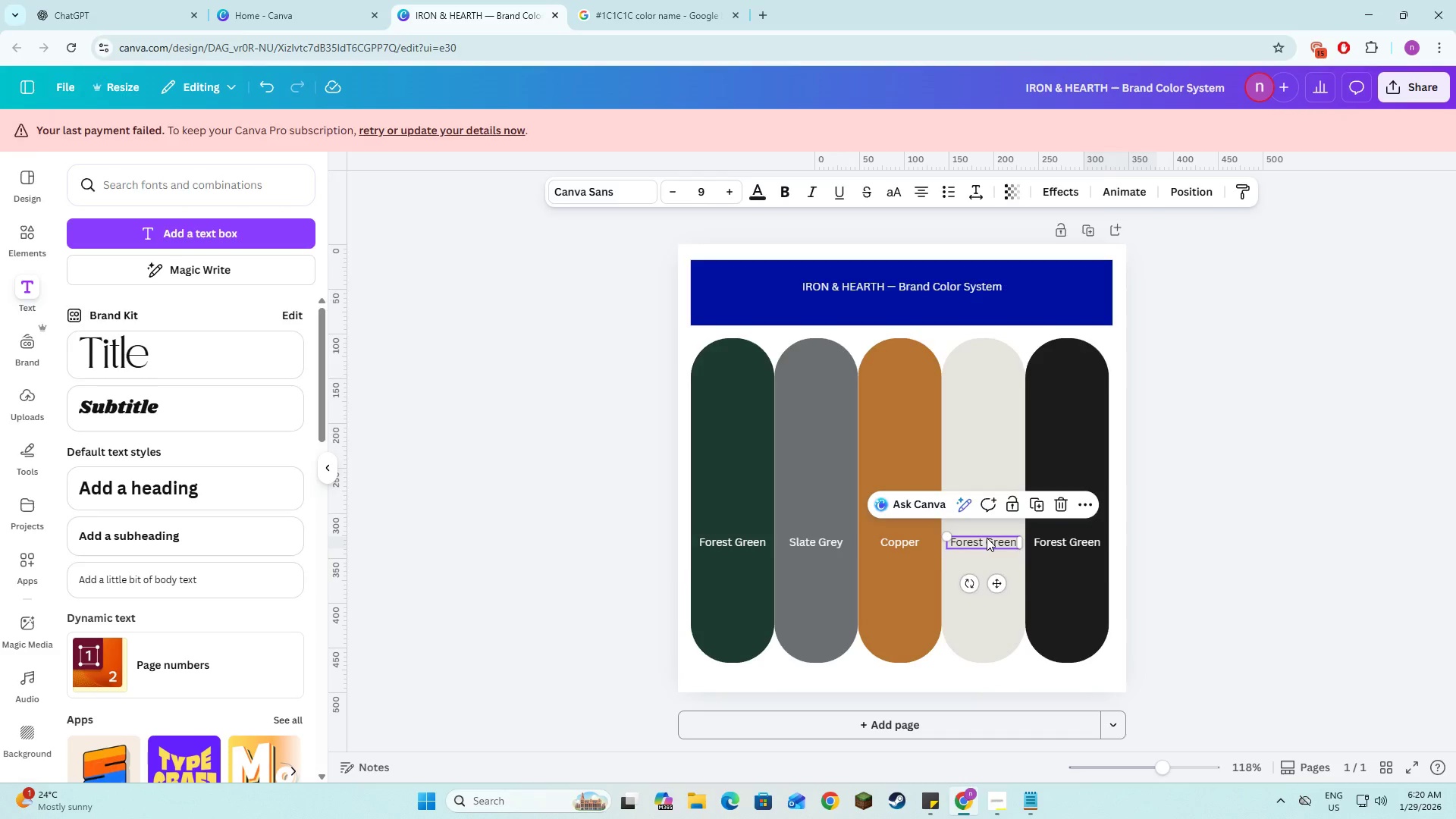 
key(Alt+Tab)
 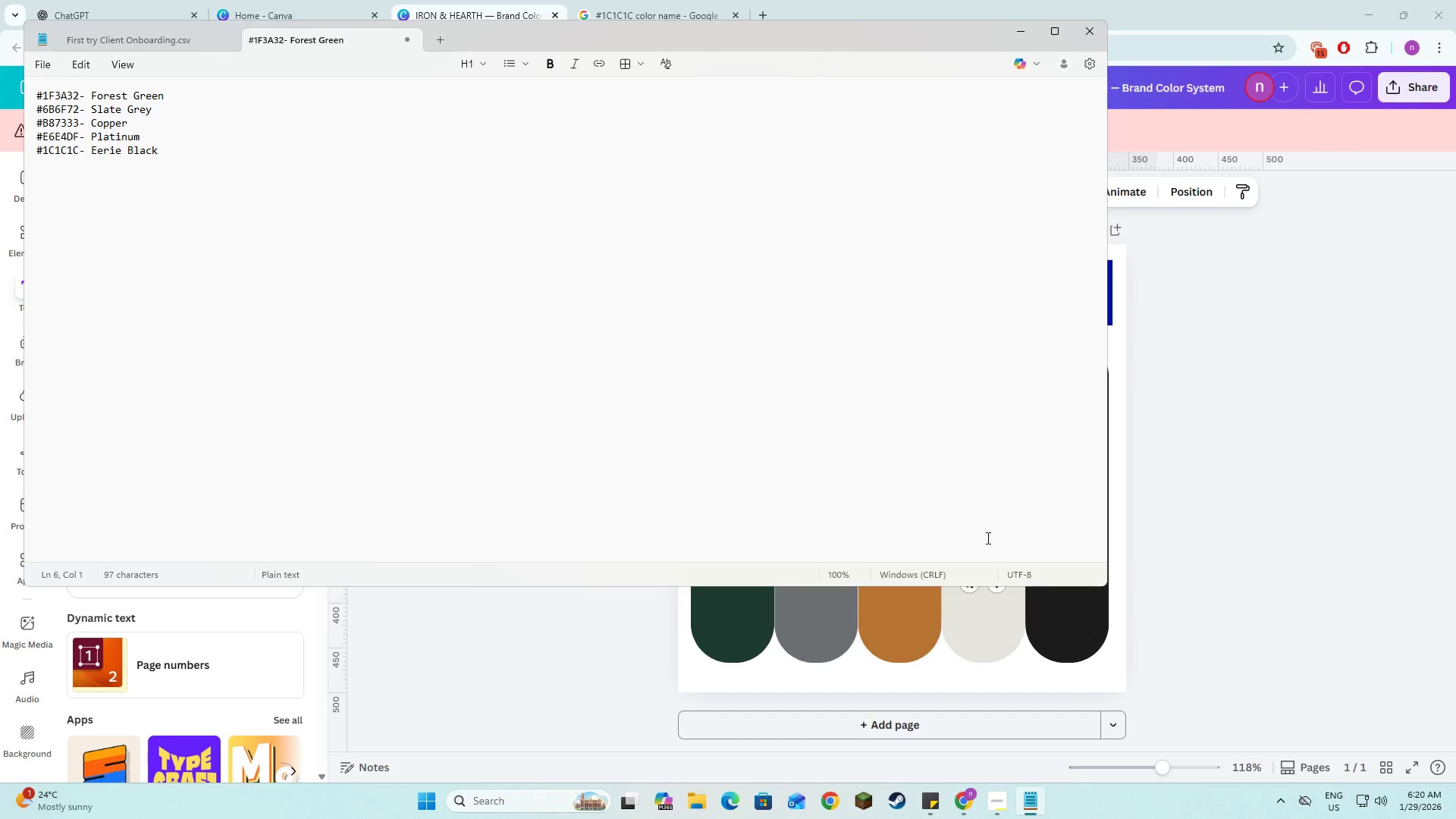 
key(Alt+AltLeft)
 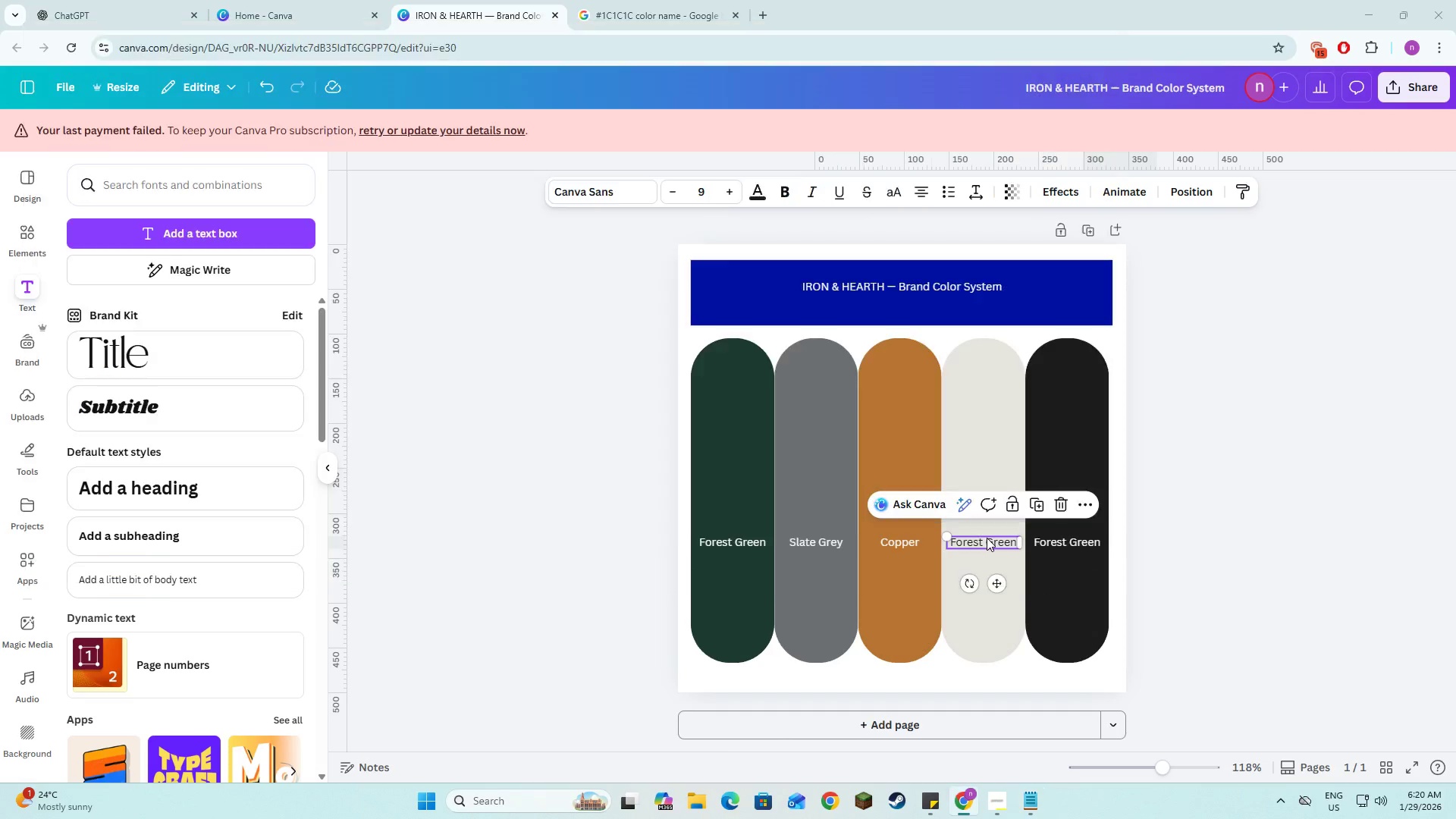 
key(Alt+Tab)
 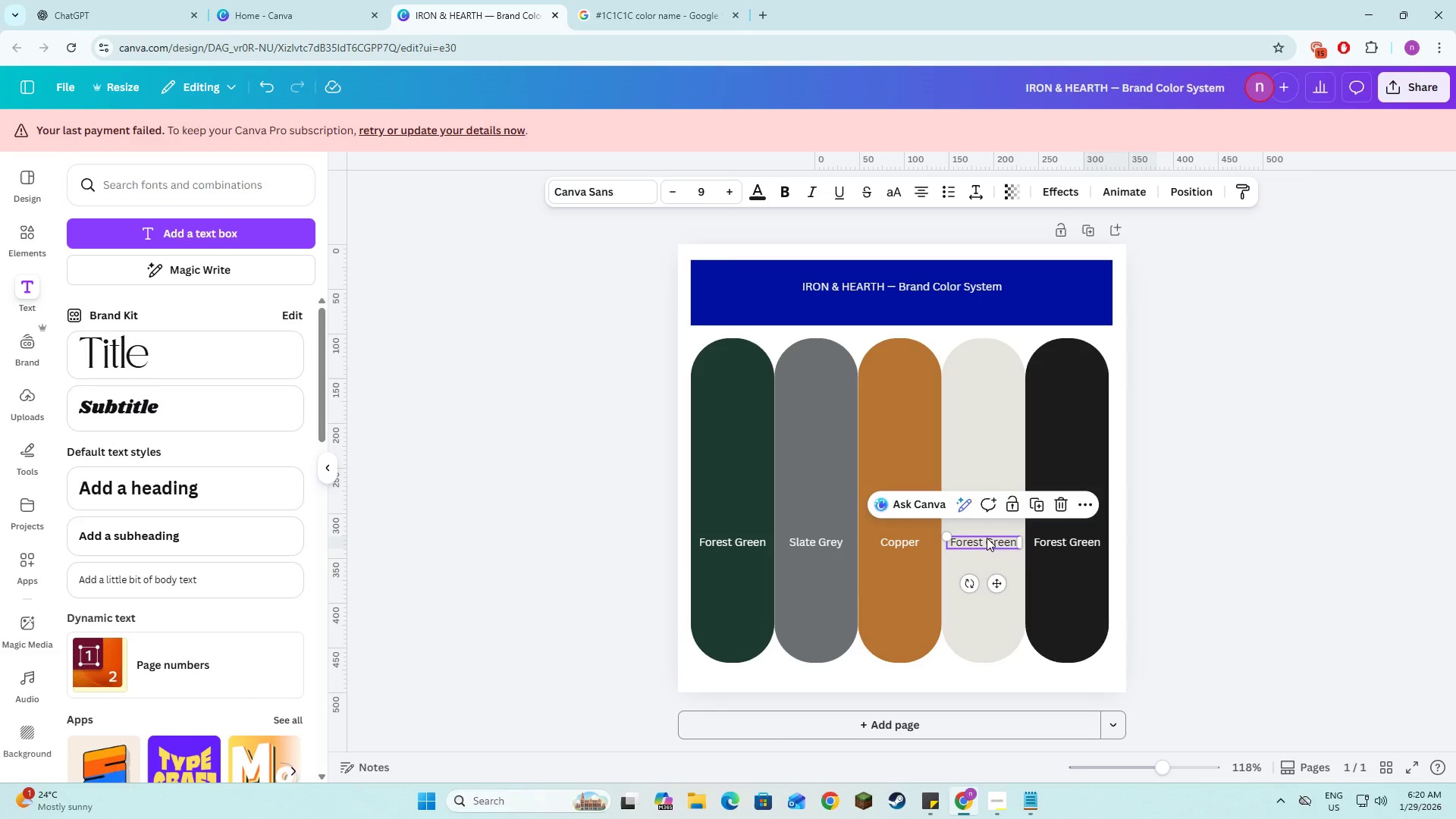 
double_click([987, 538])
 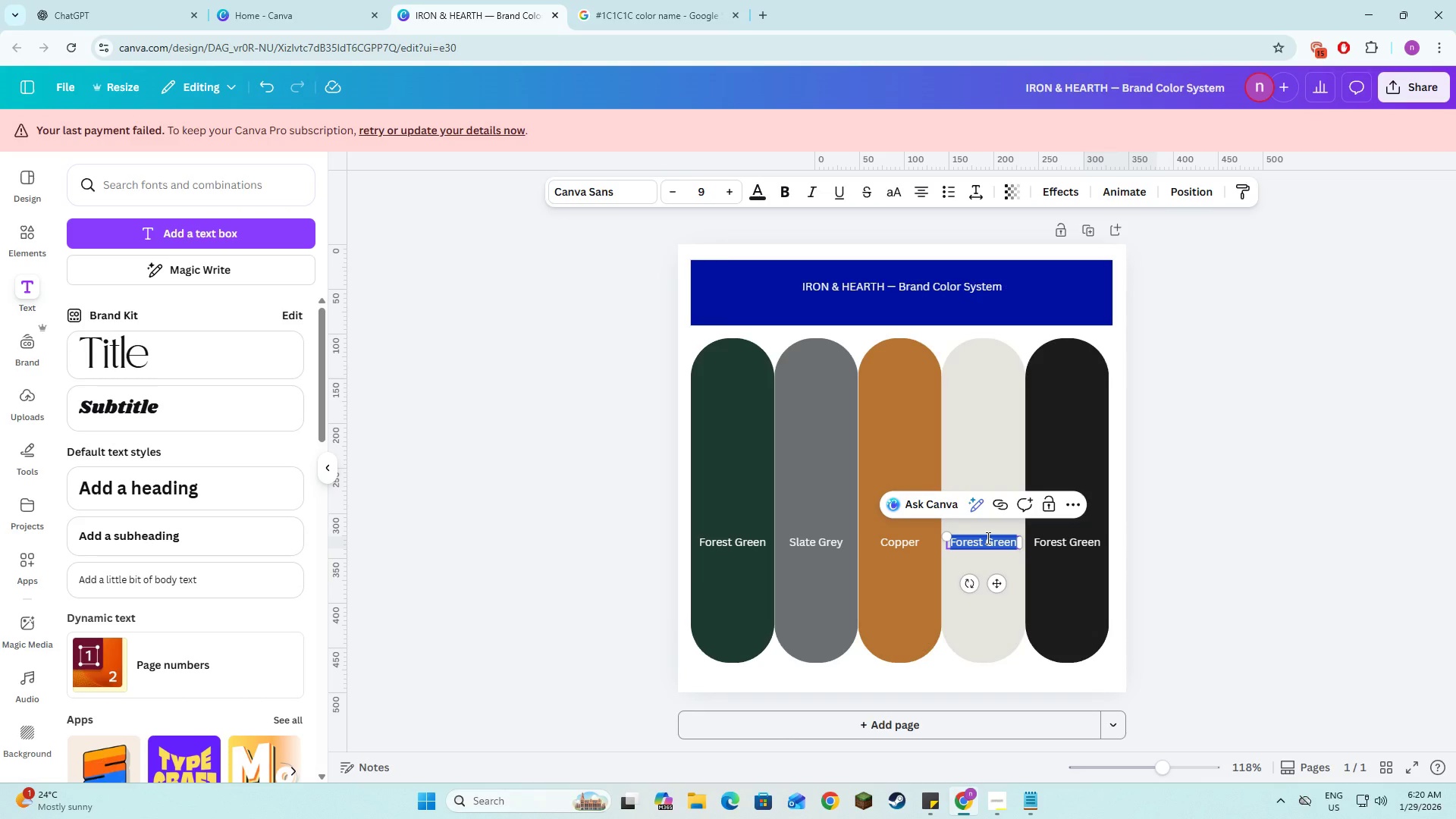 
type(Platinum)
key(Tab)
 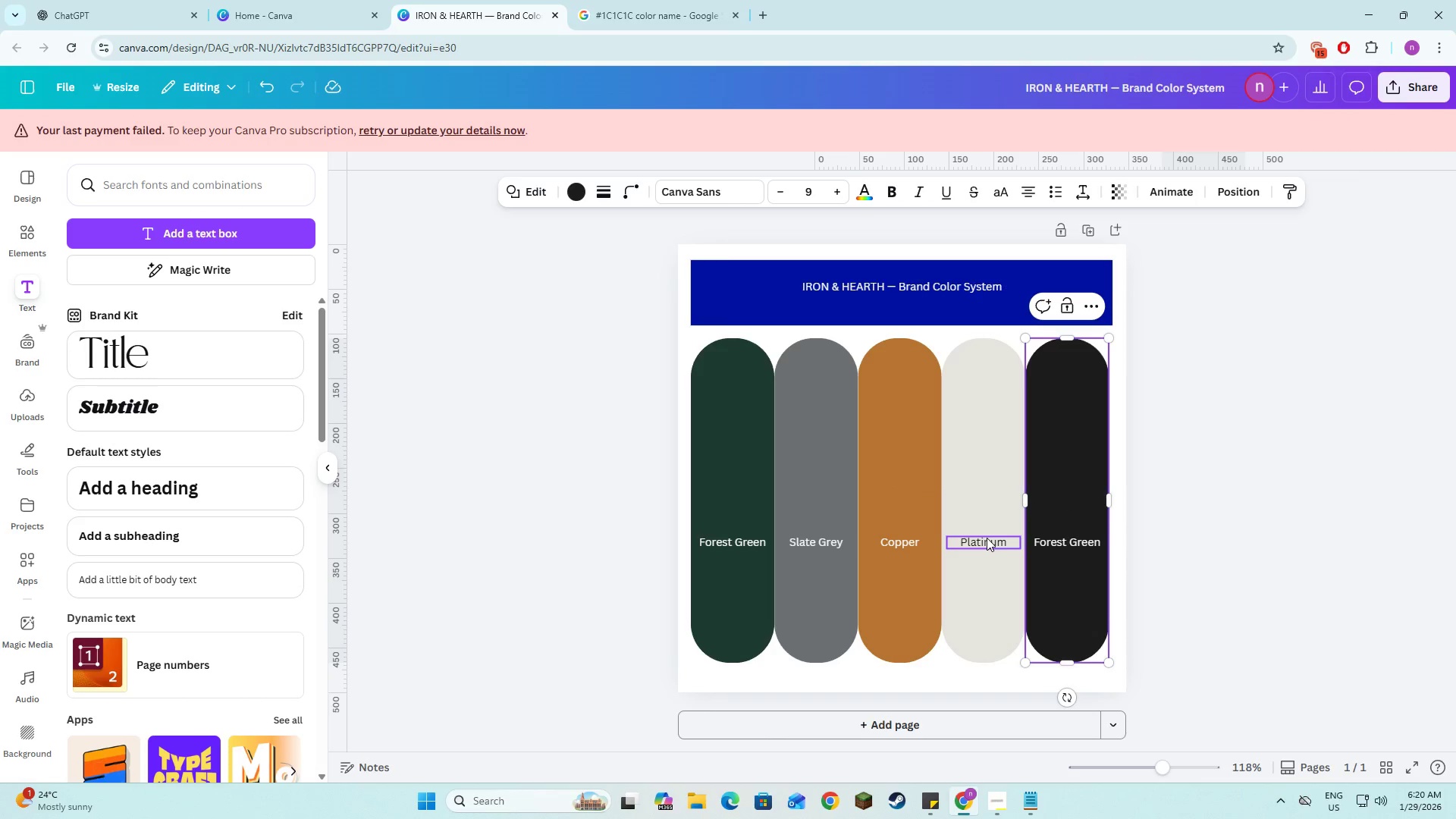 
key(Alt+AltLeft)
 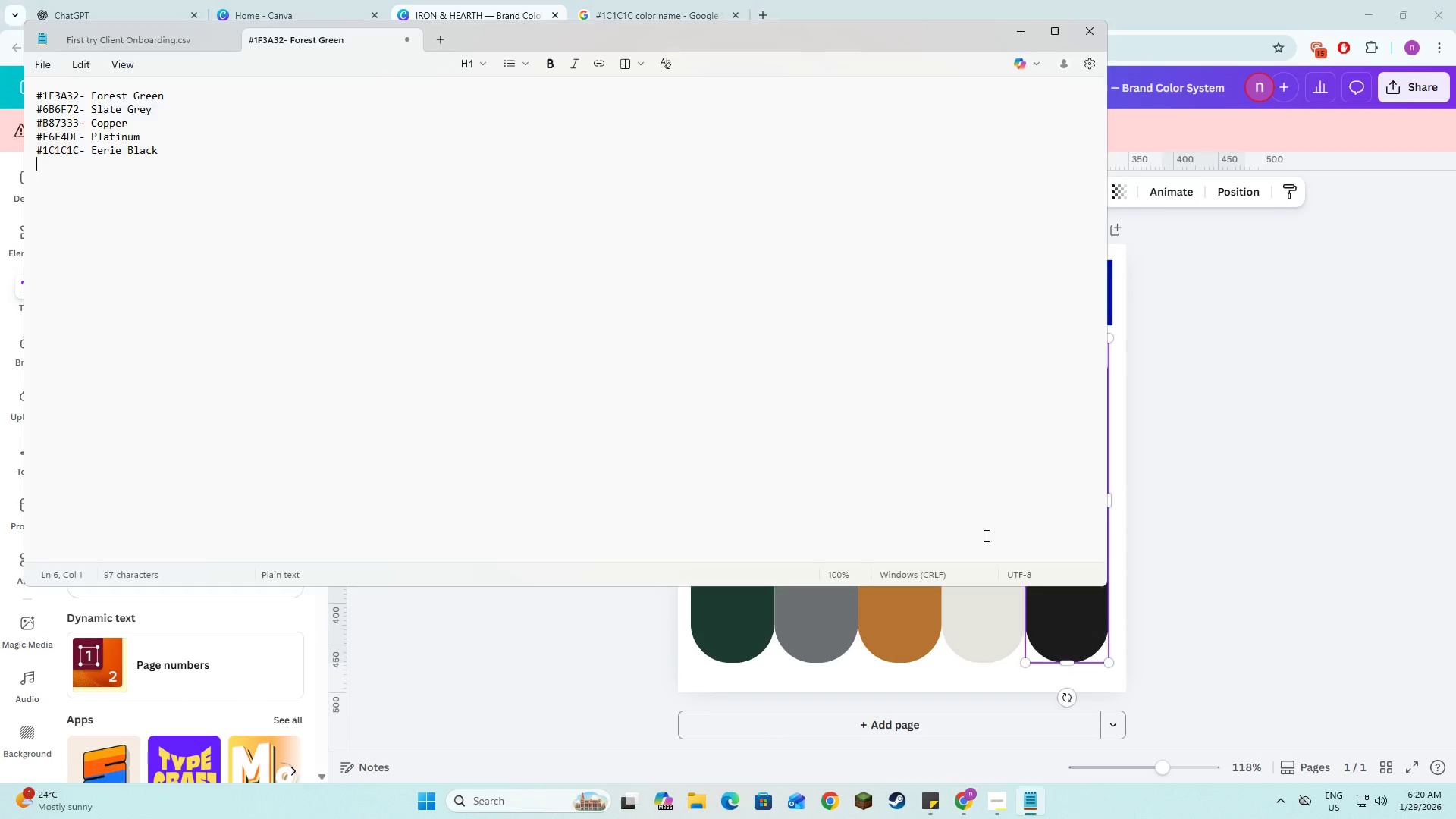 
key(Alt+Tab)
 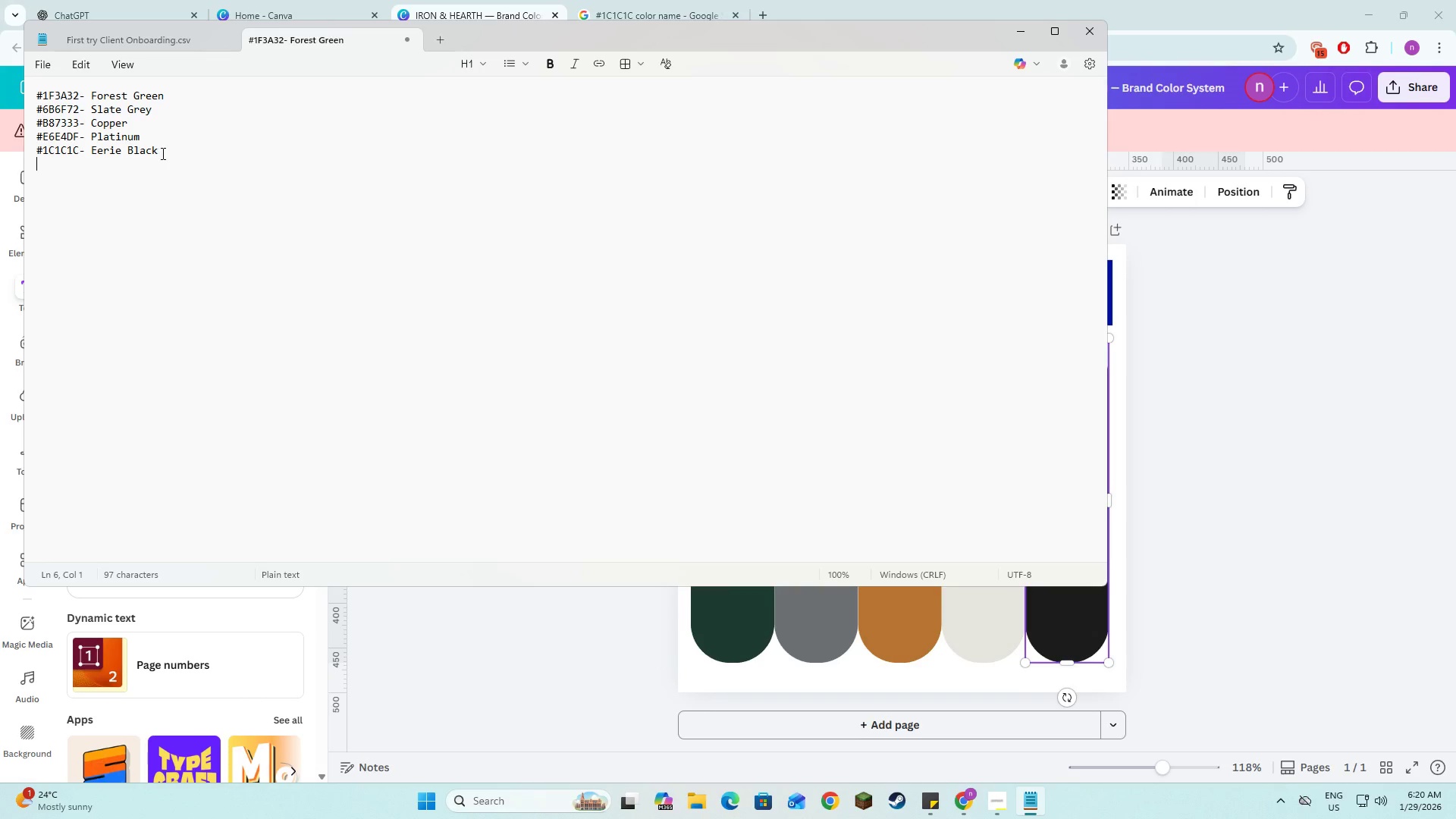 
key(Alt+AltLeft)
 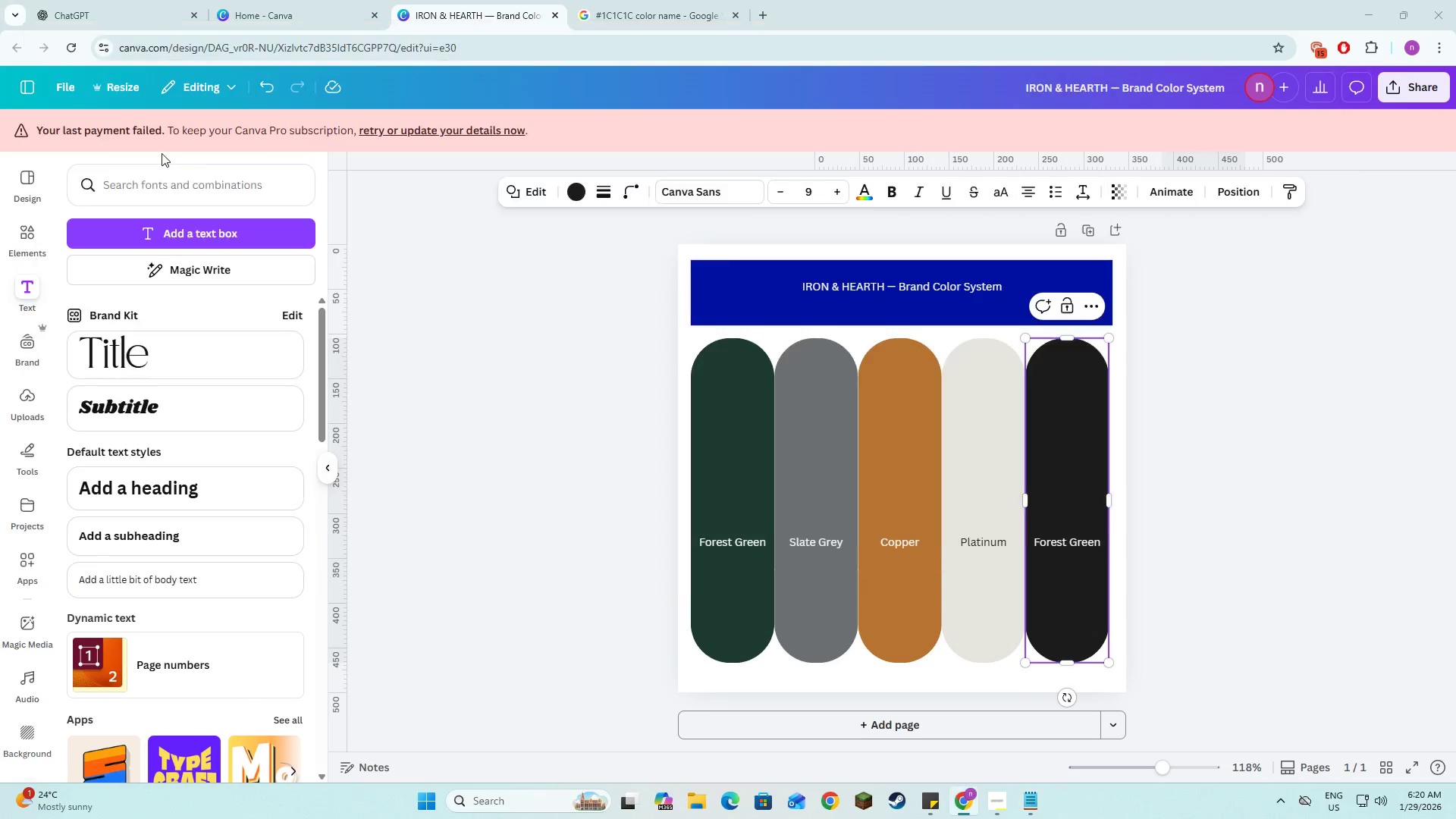 
key(Alt+Tab)
 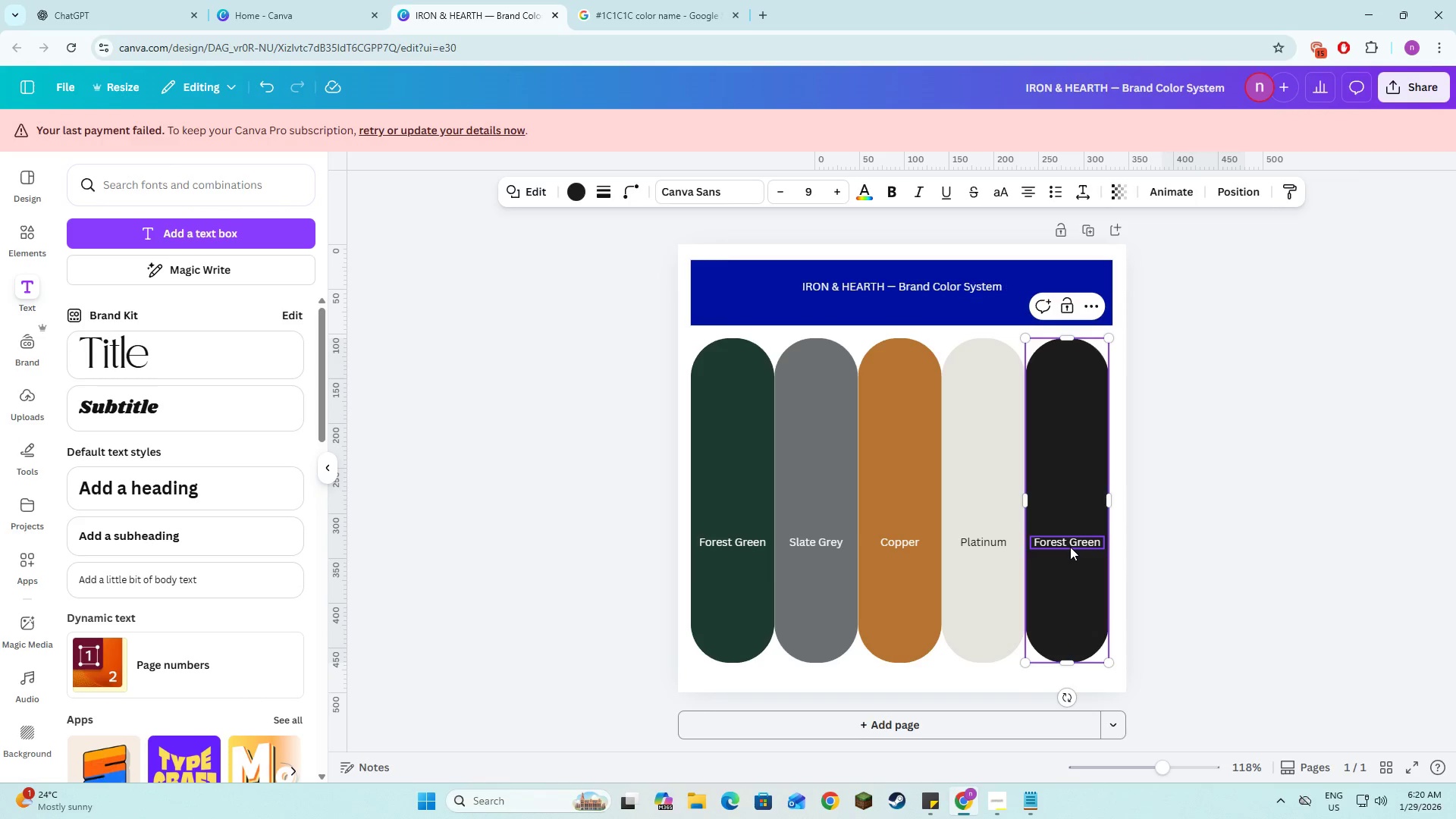 
double_click([1070, 547])
 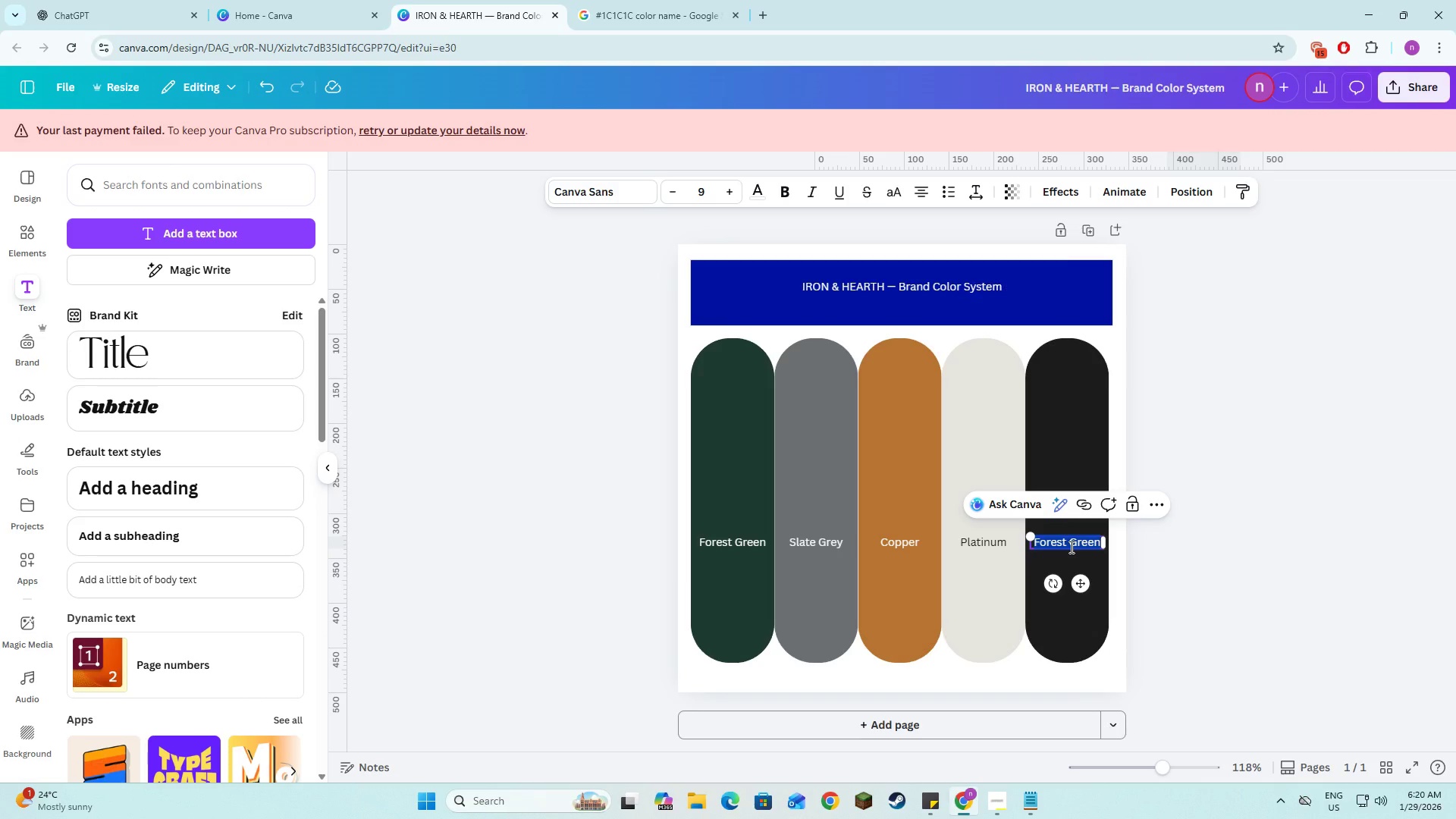 
type(Eerie Black)
 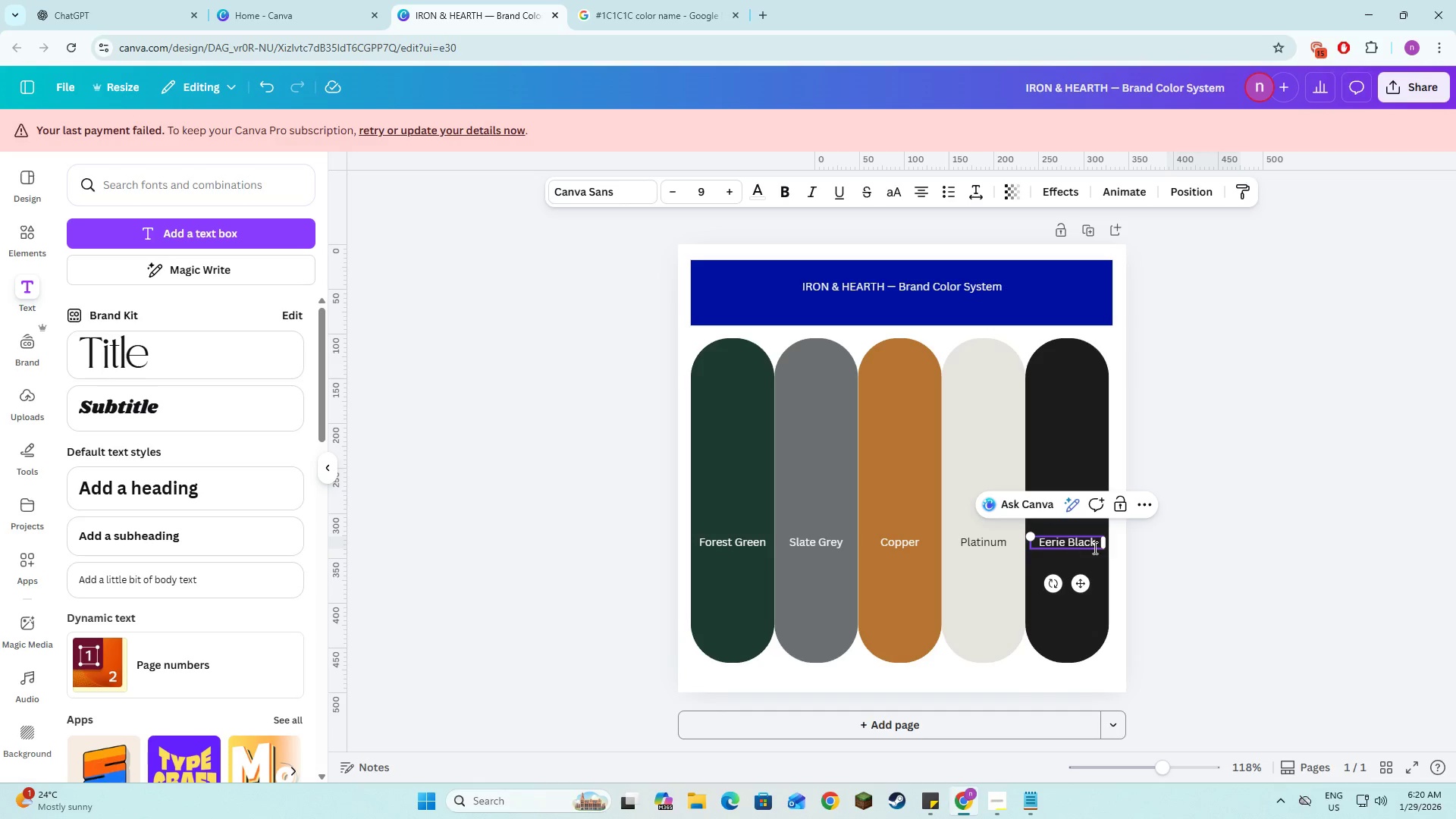 
left_click([1184, 562])
 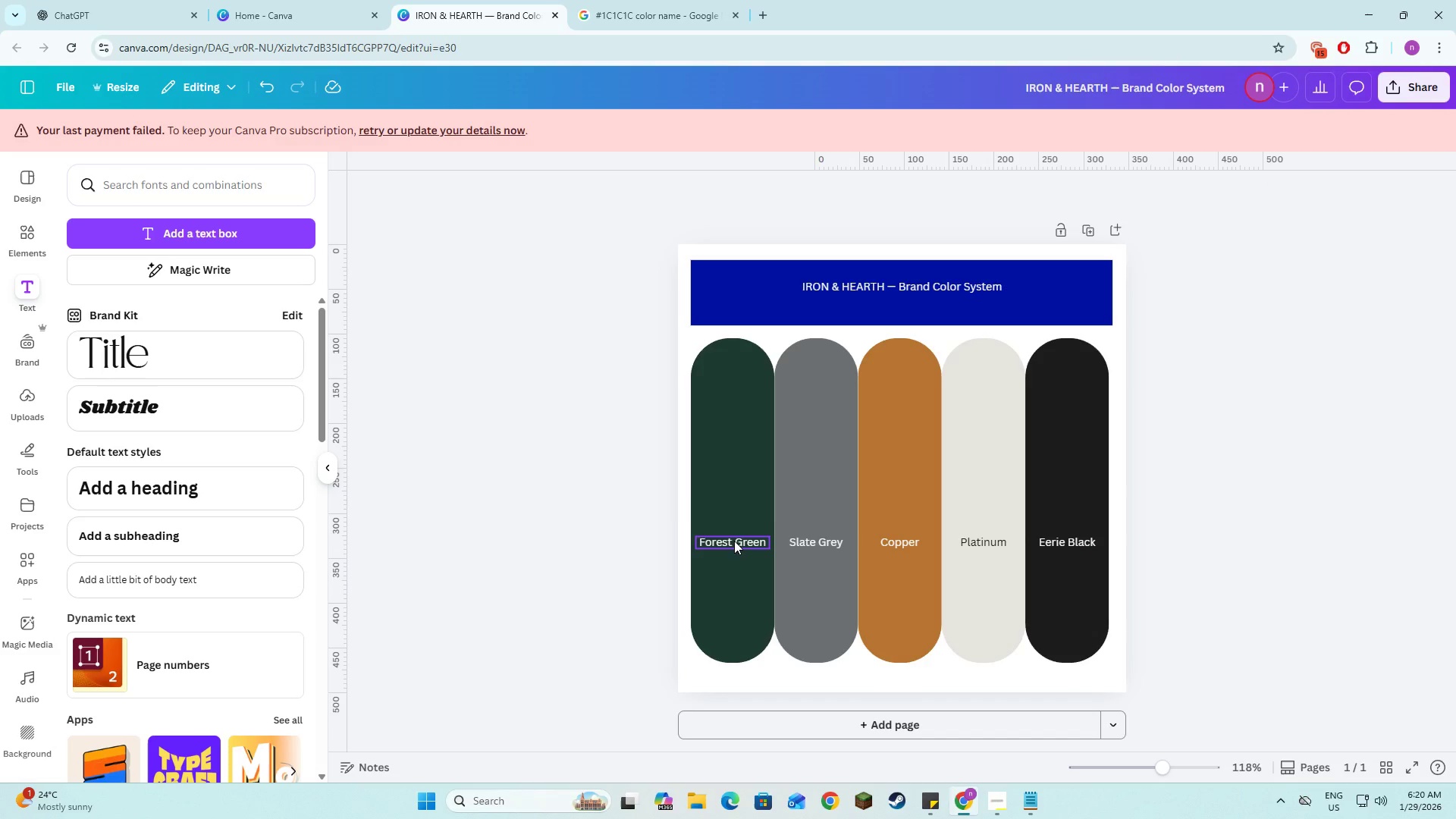 
left_click([734, 541])
 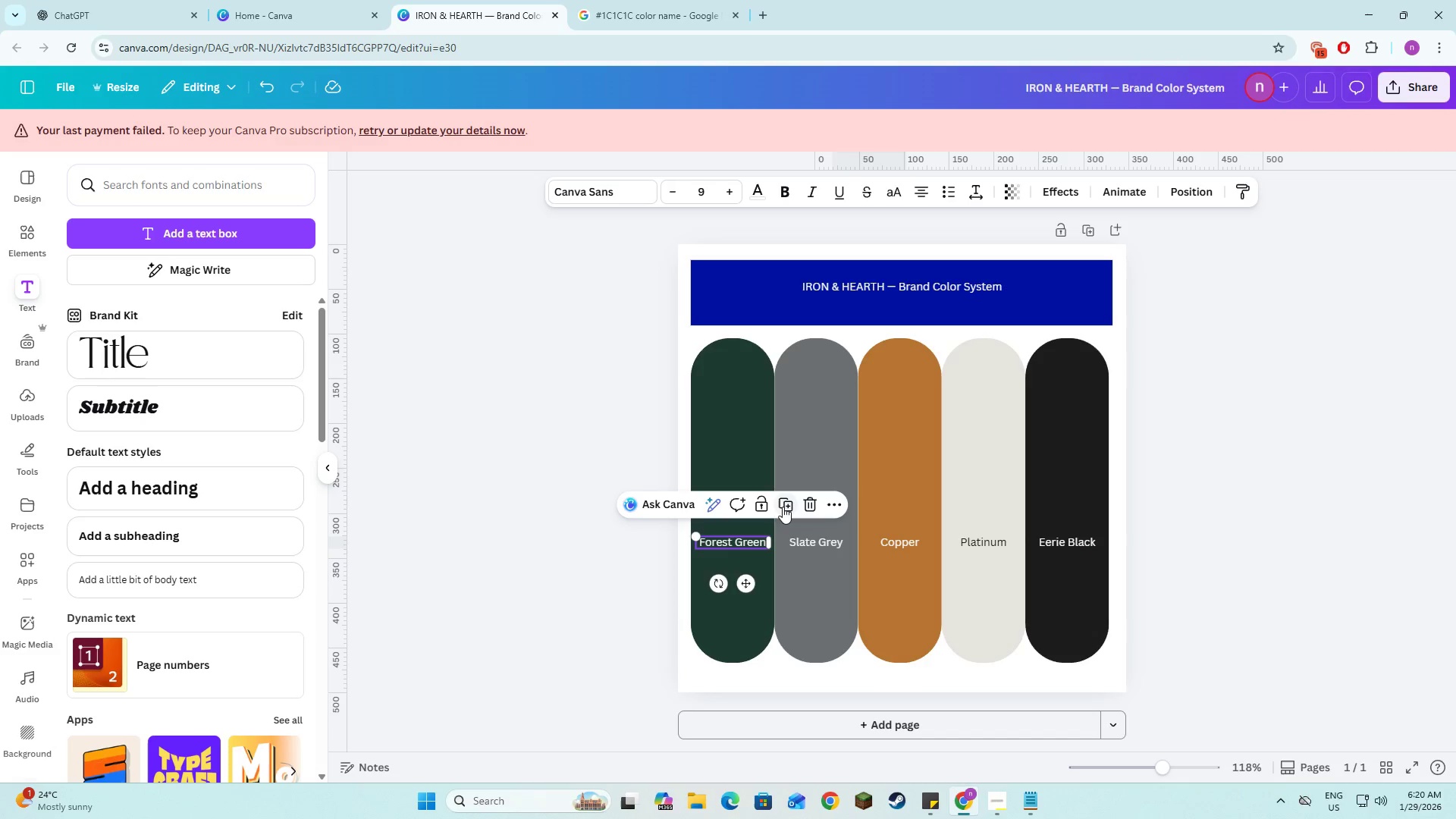 
left_click([783, 507])
 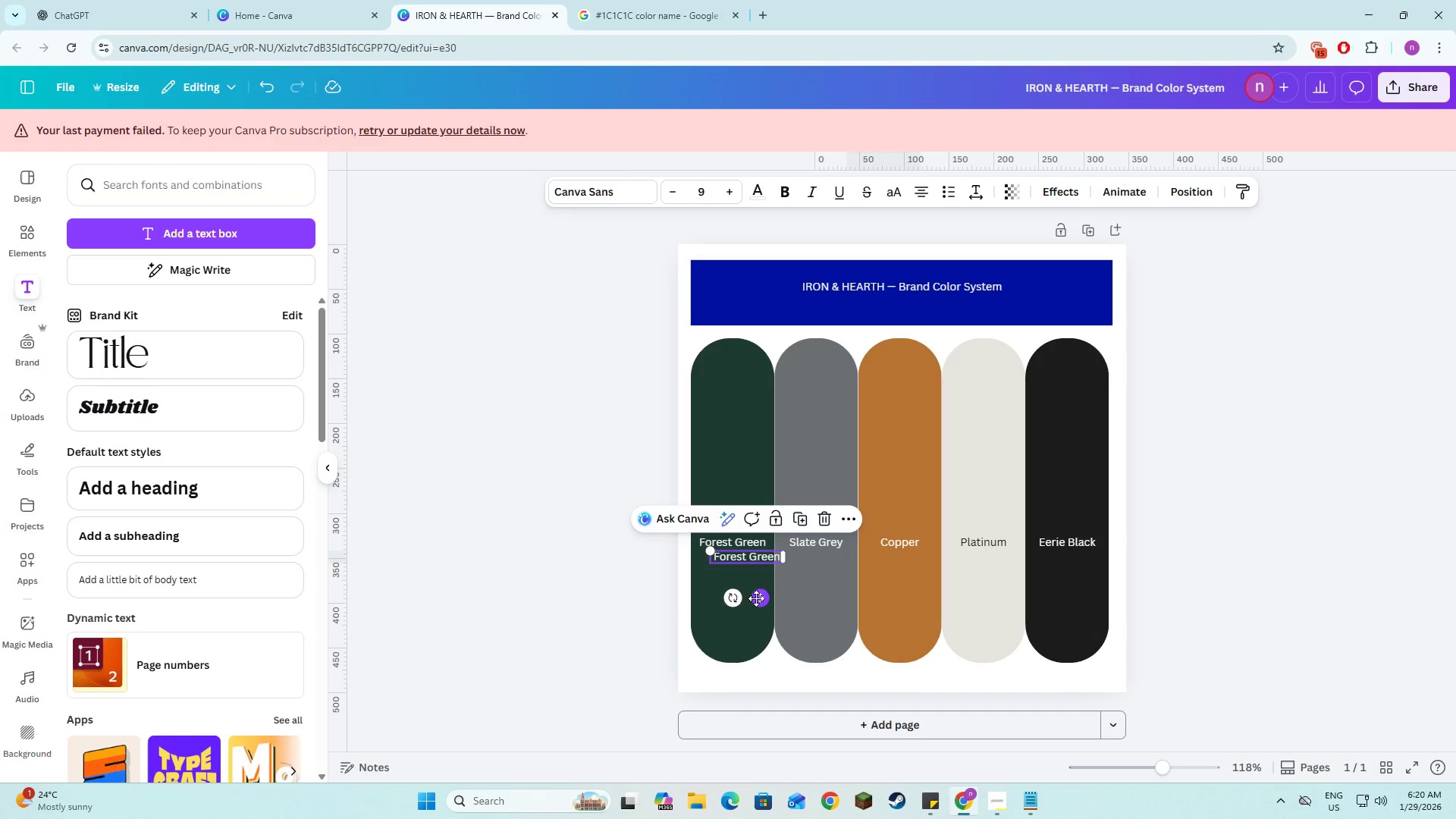 
left_click_drag(start_coordinate=[756, 598], to_coordinate=[742, 605])
 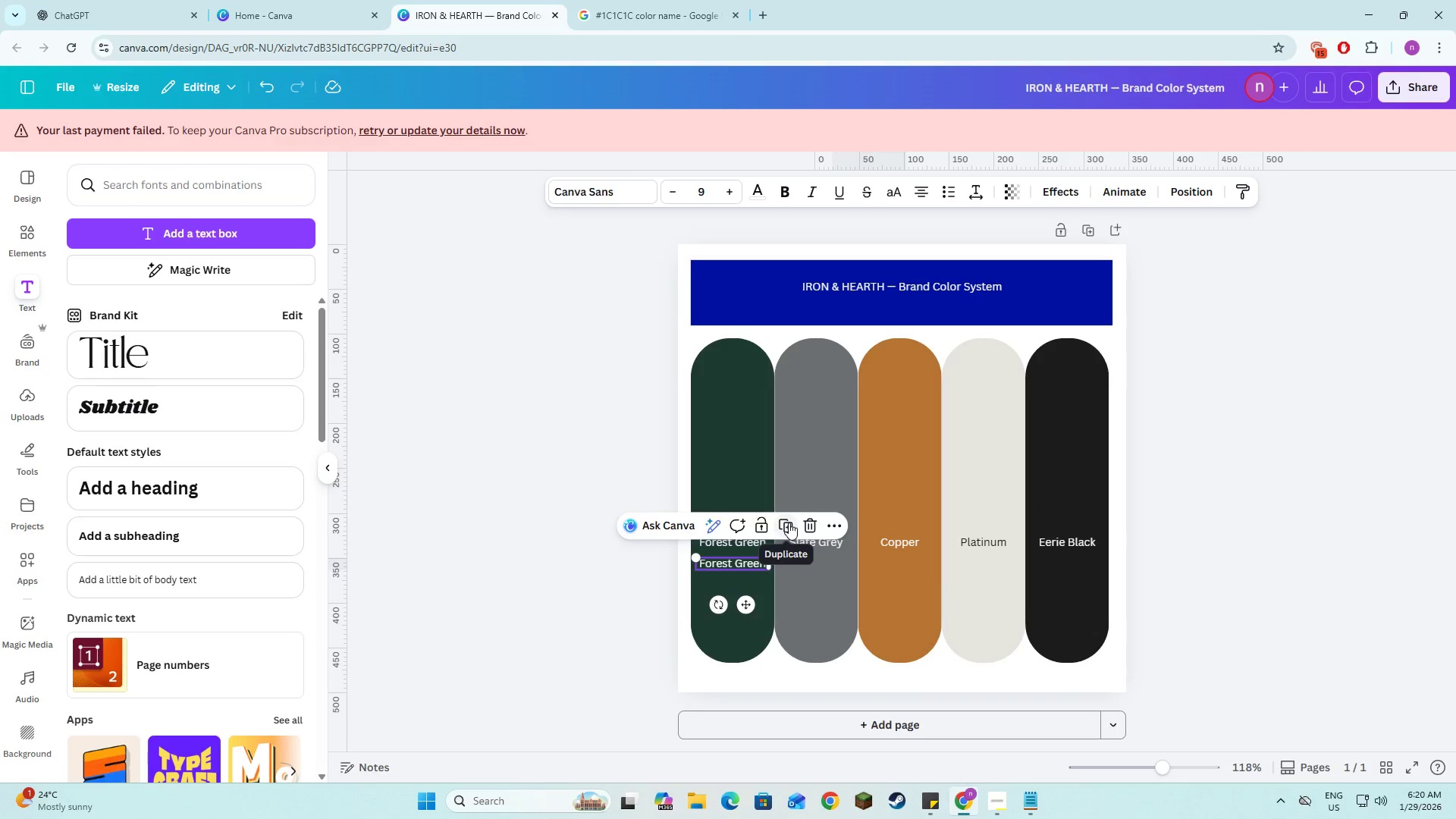 
left_click([789, 522])
 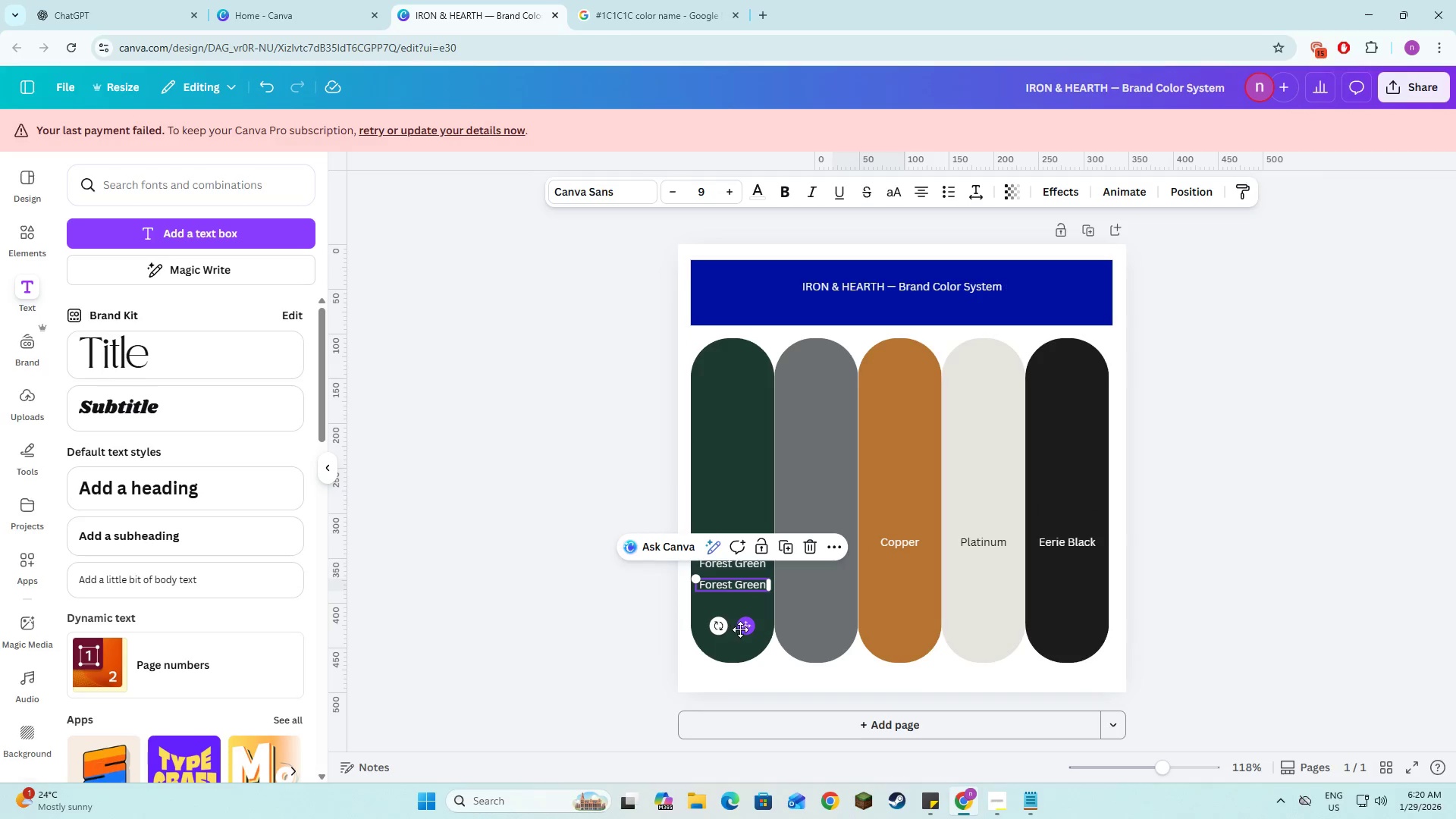 
left_click_drag(start_coordinate=[742, 625], to_coordinate=[825, 605])
 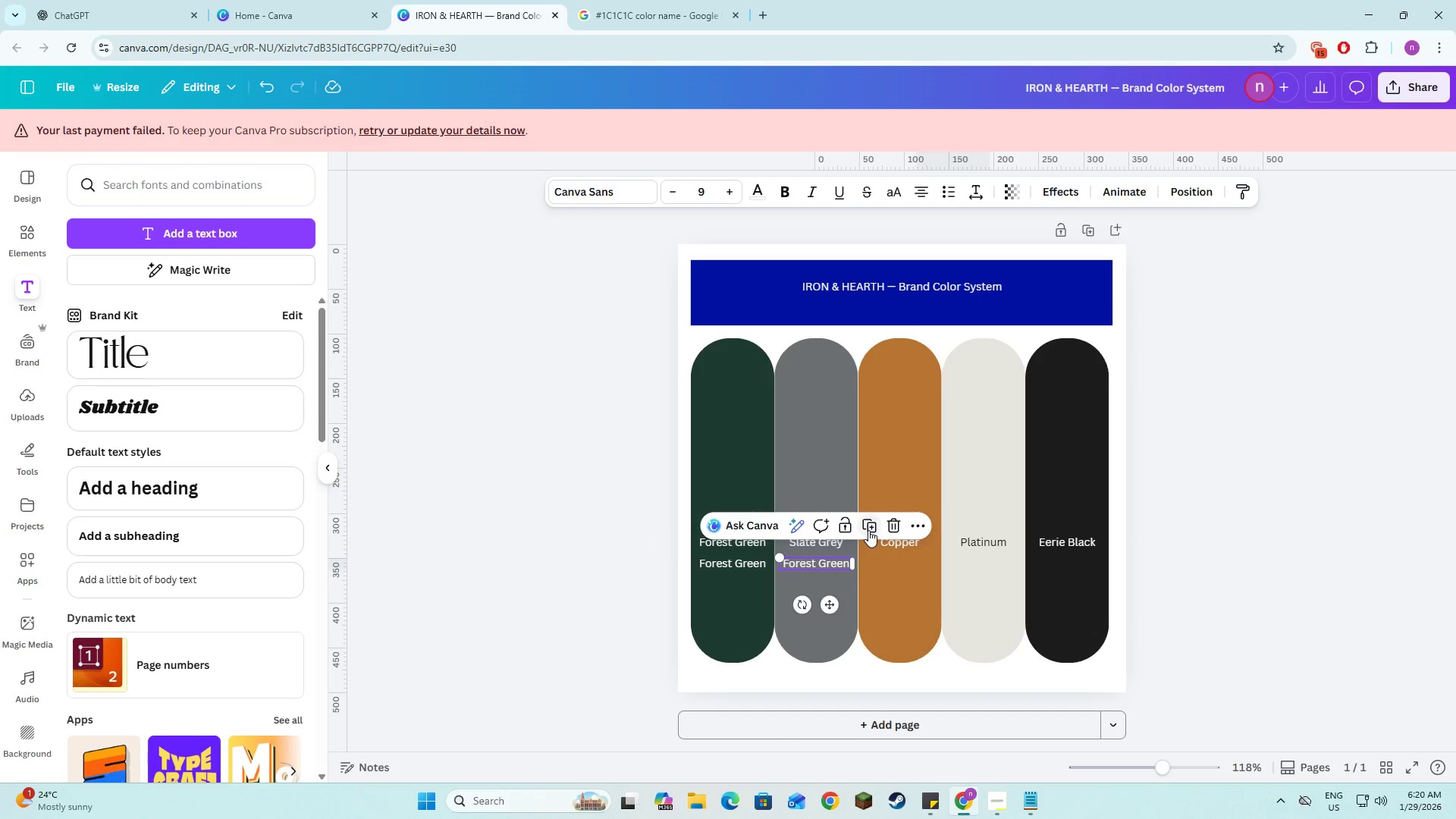 
left_click([868, 529])
 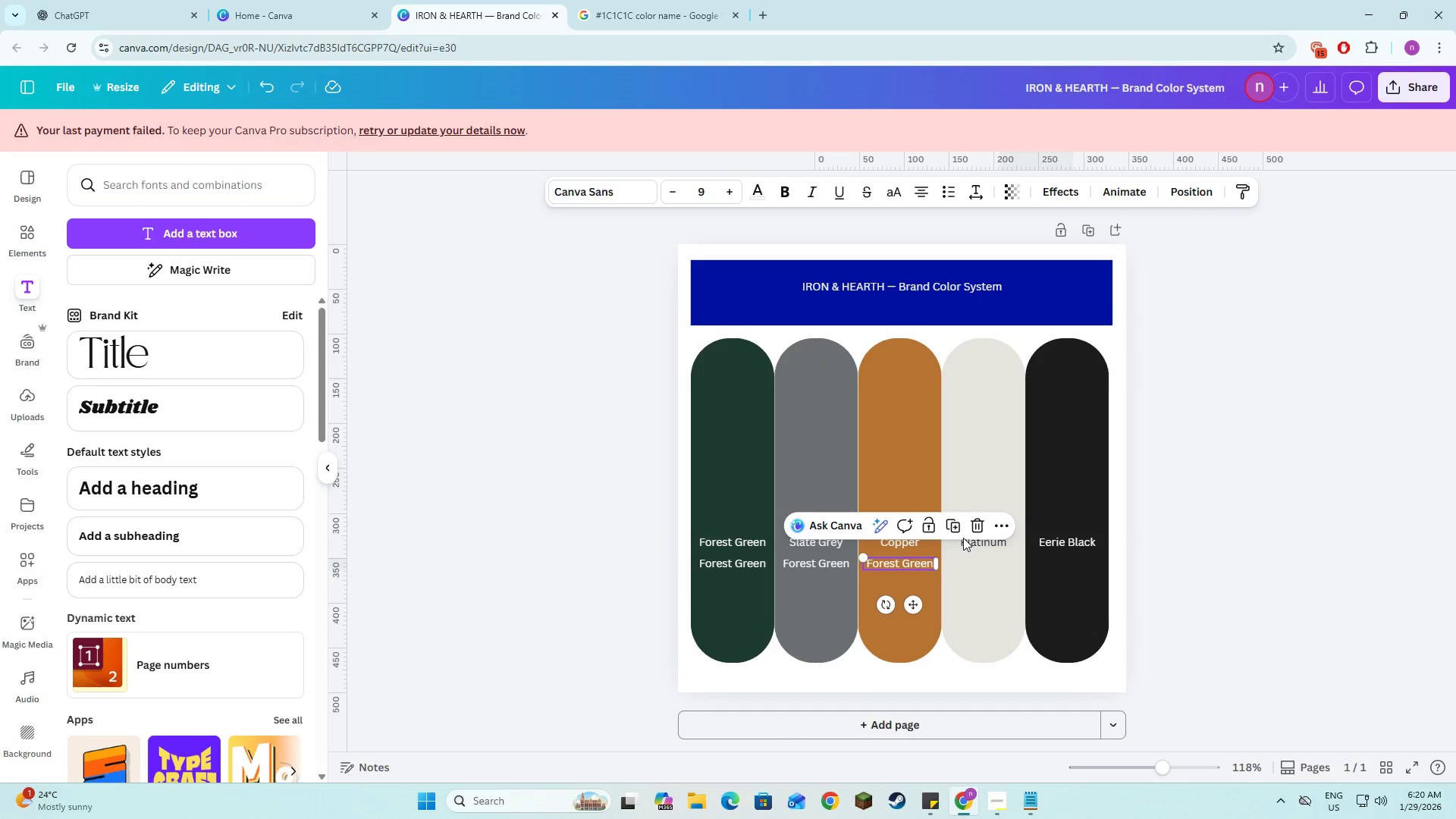 
left_click([954, 528])
 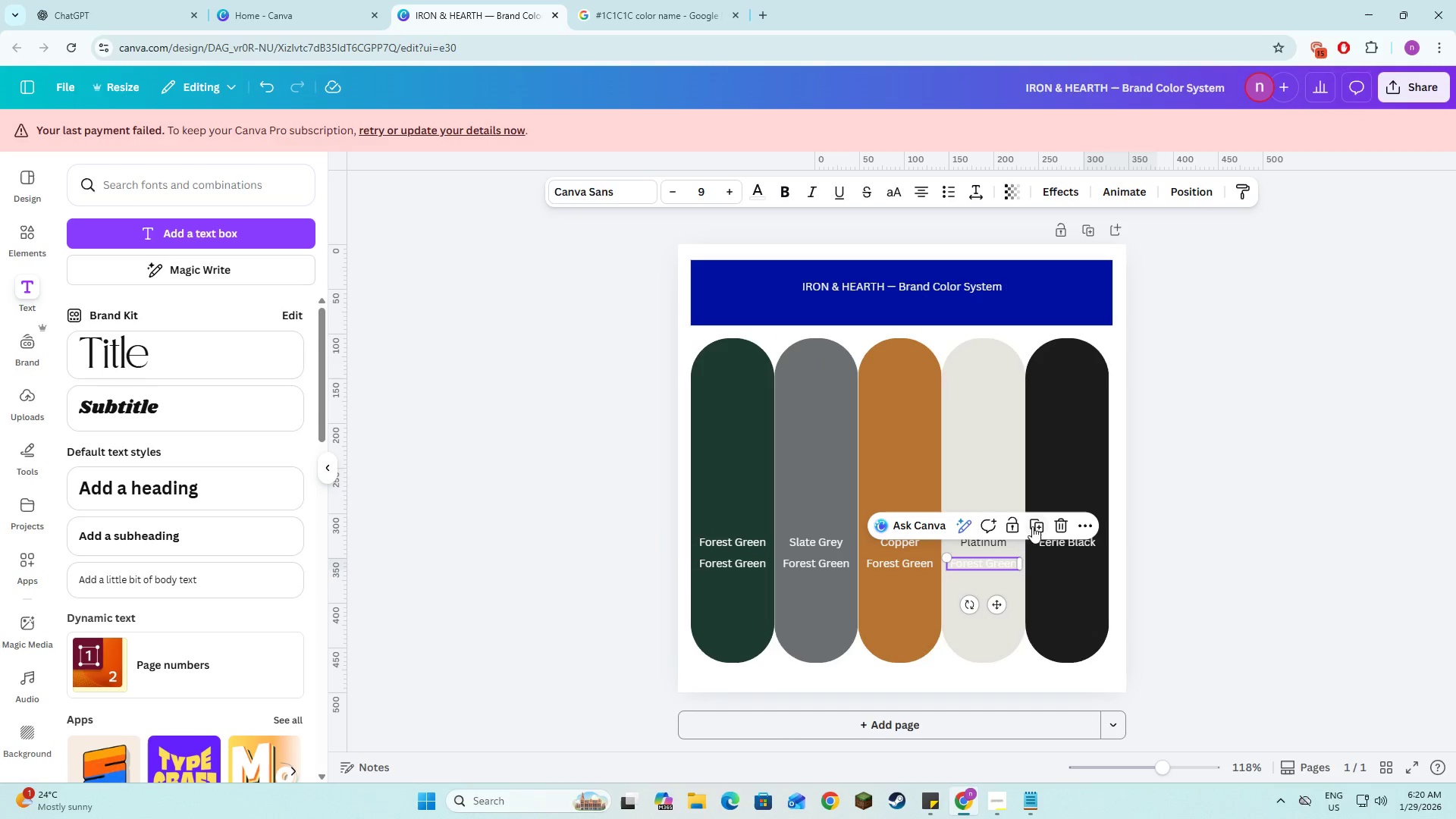 
left_click([1033, 526])
 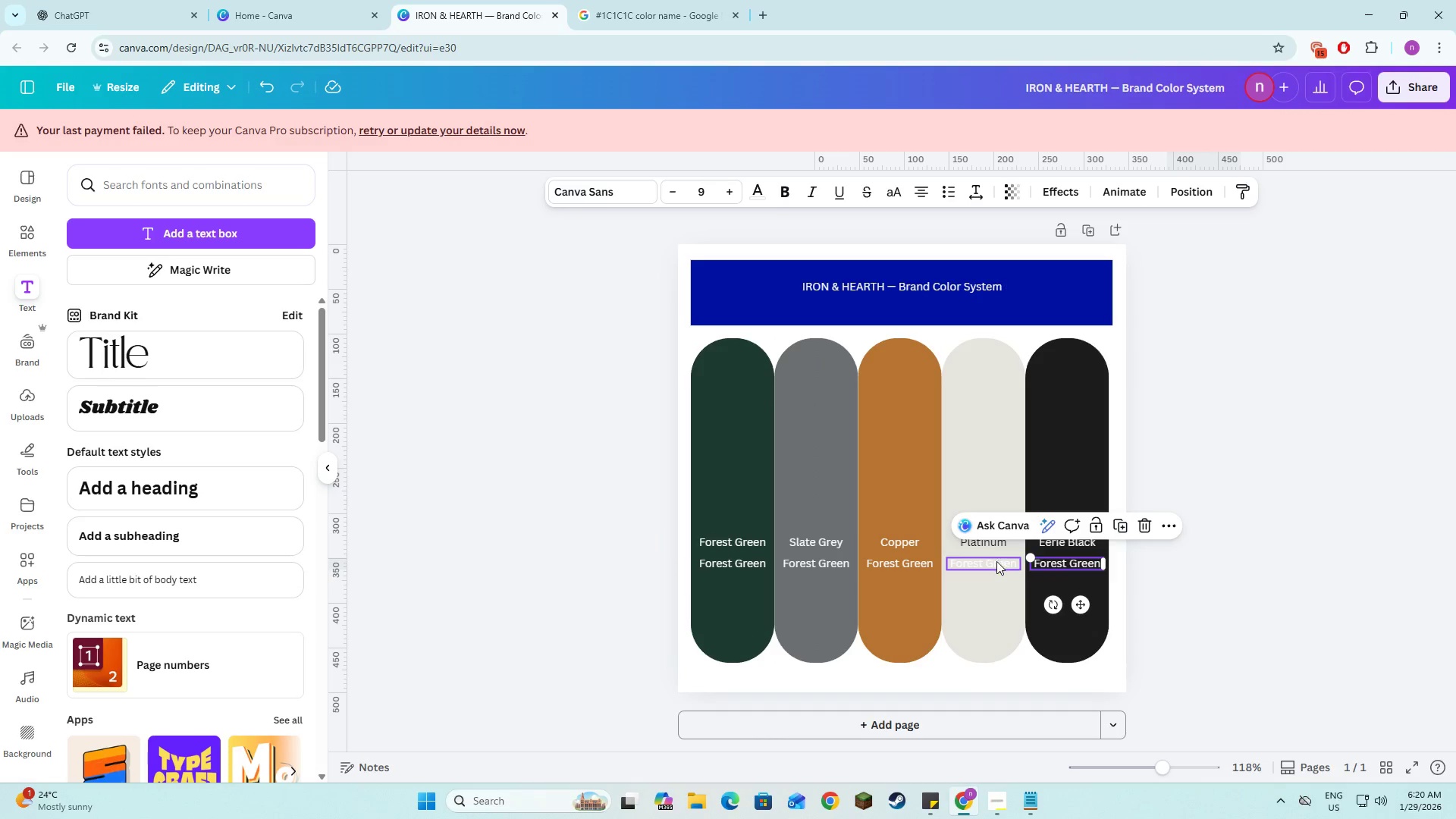 
left_click([996, 562])
 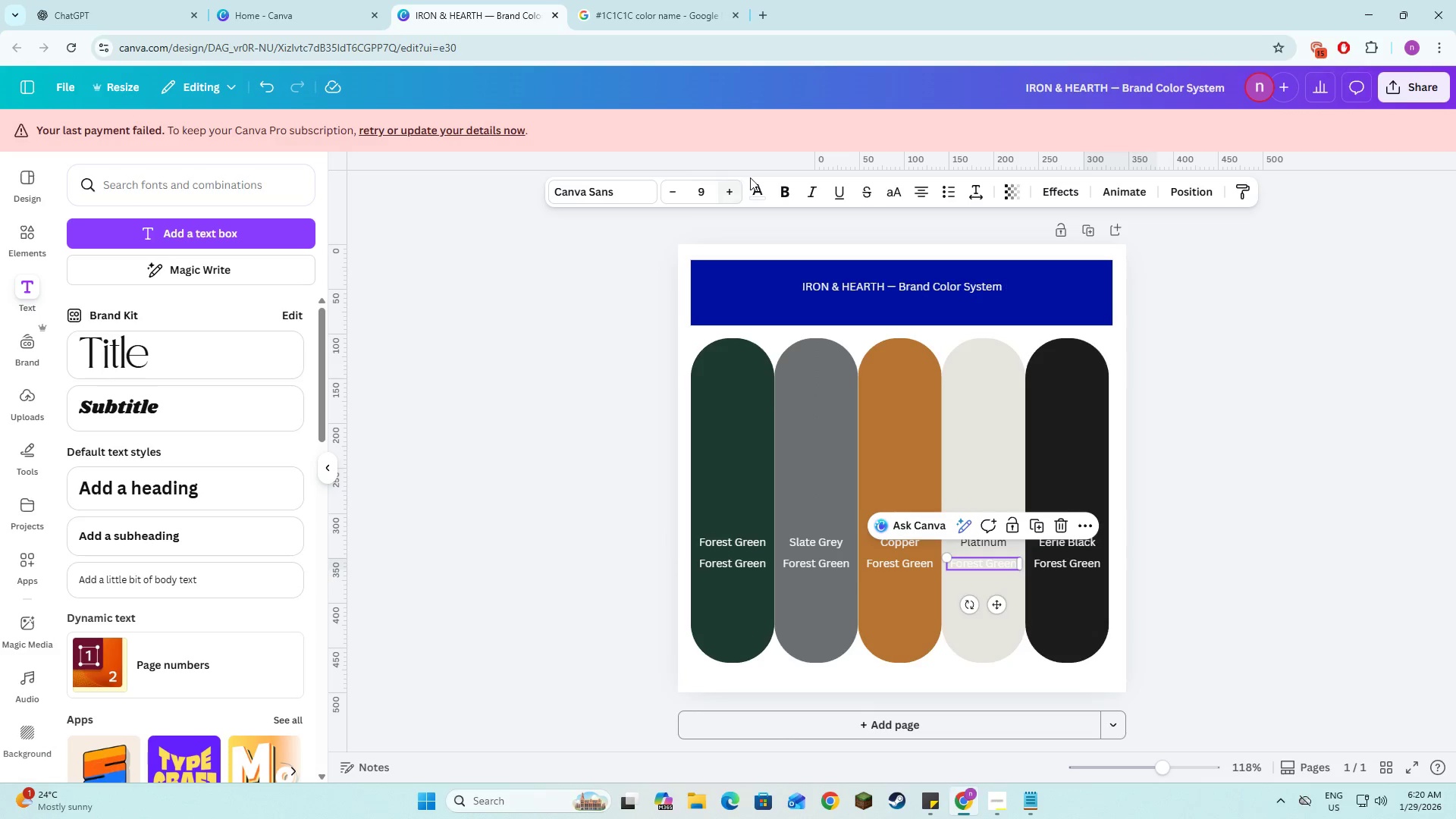 
left_click([754, 190])
 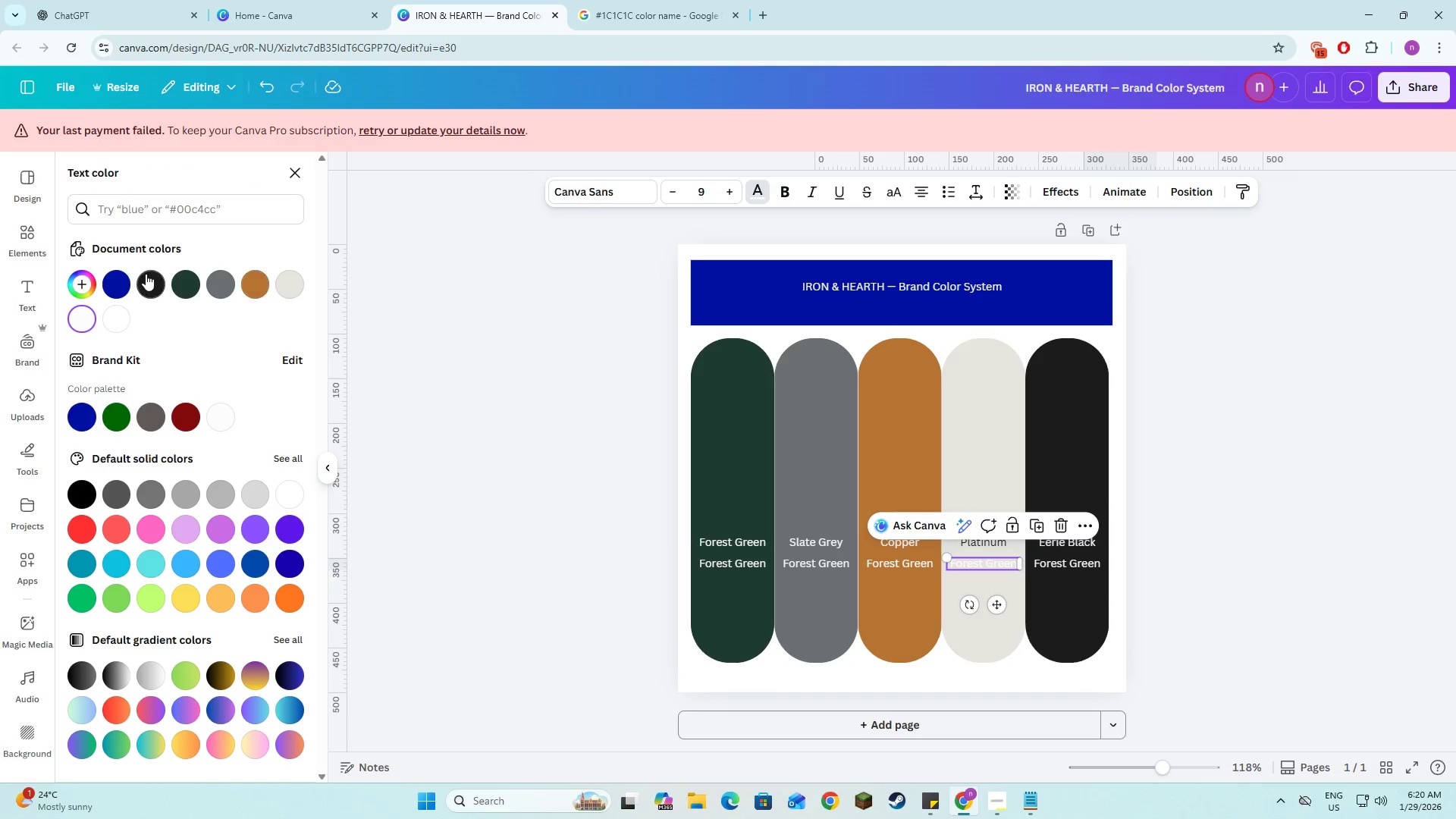 
left_click([149, 278])
 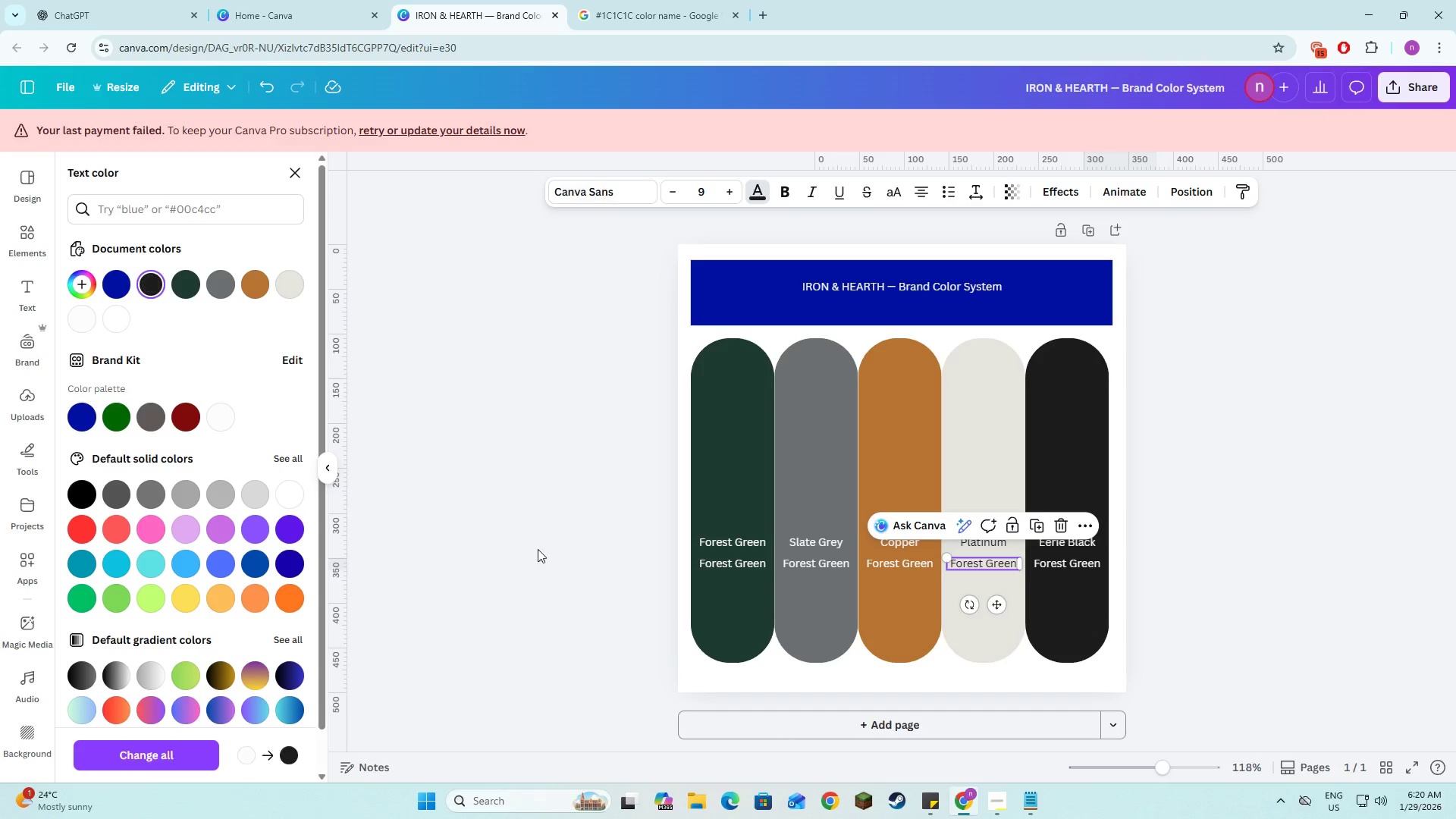 
left_click([541, 563])
 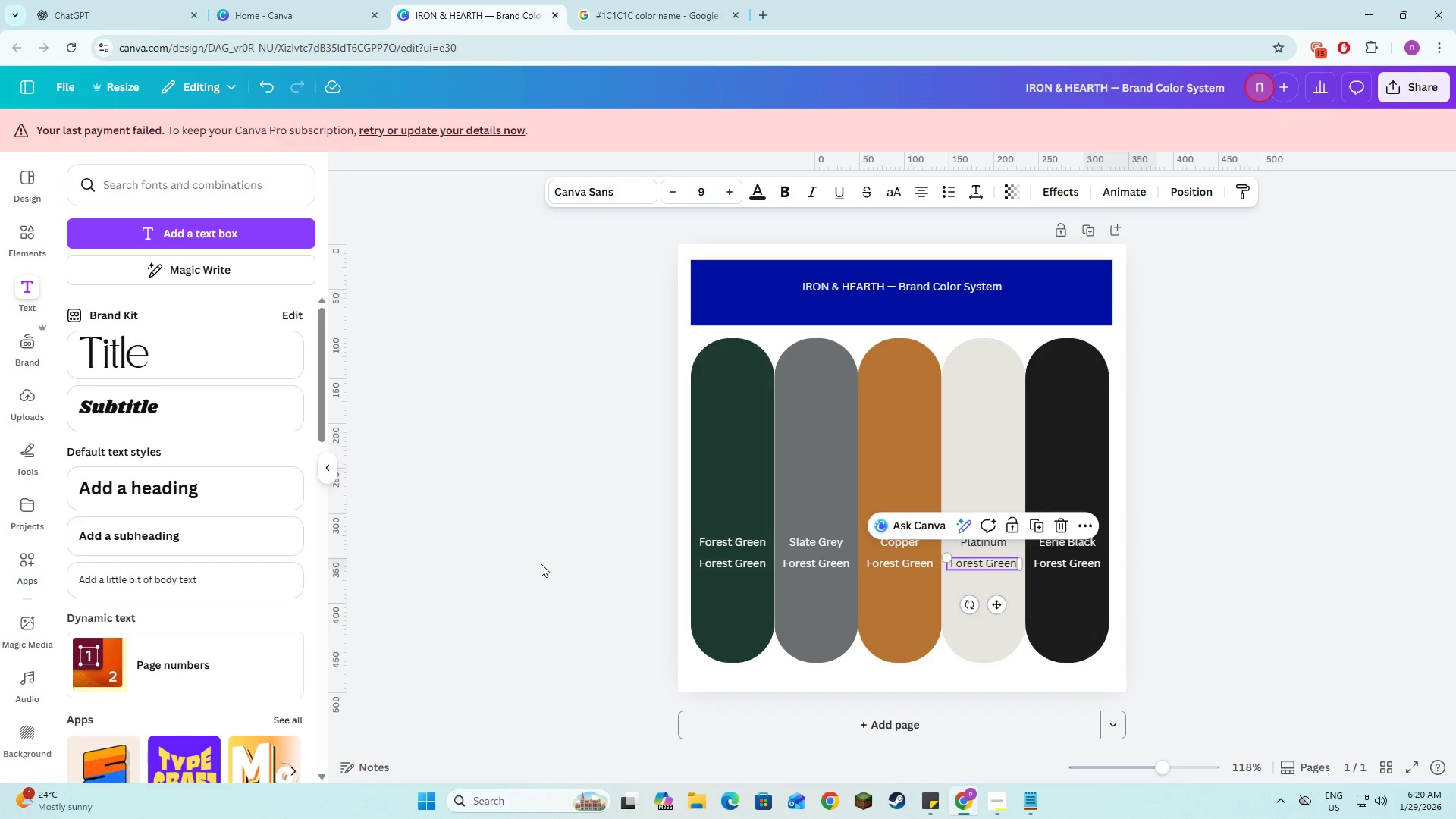 
left_click([541, 563])
 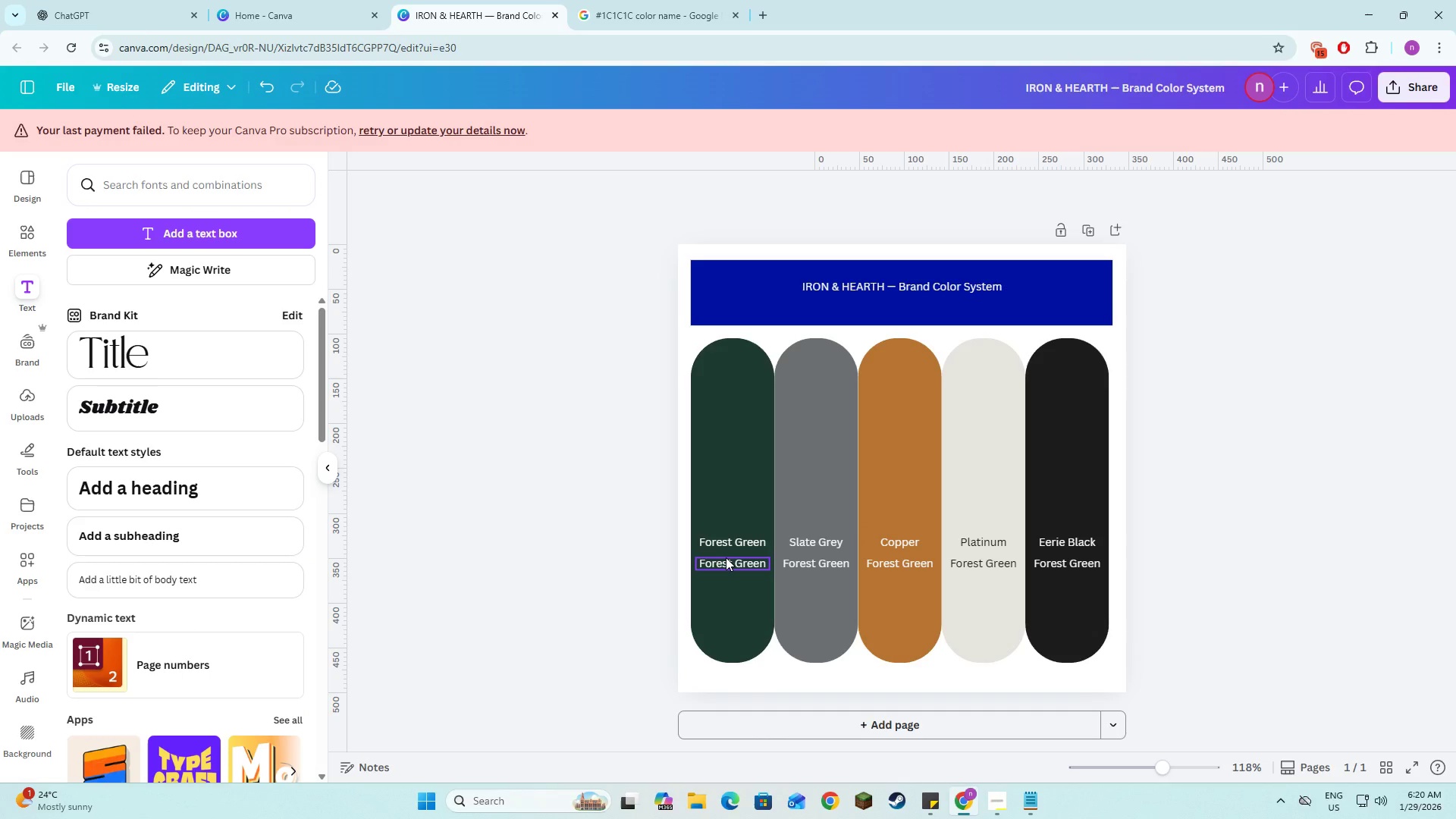 
double_click([726, 557])
 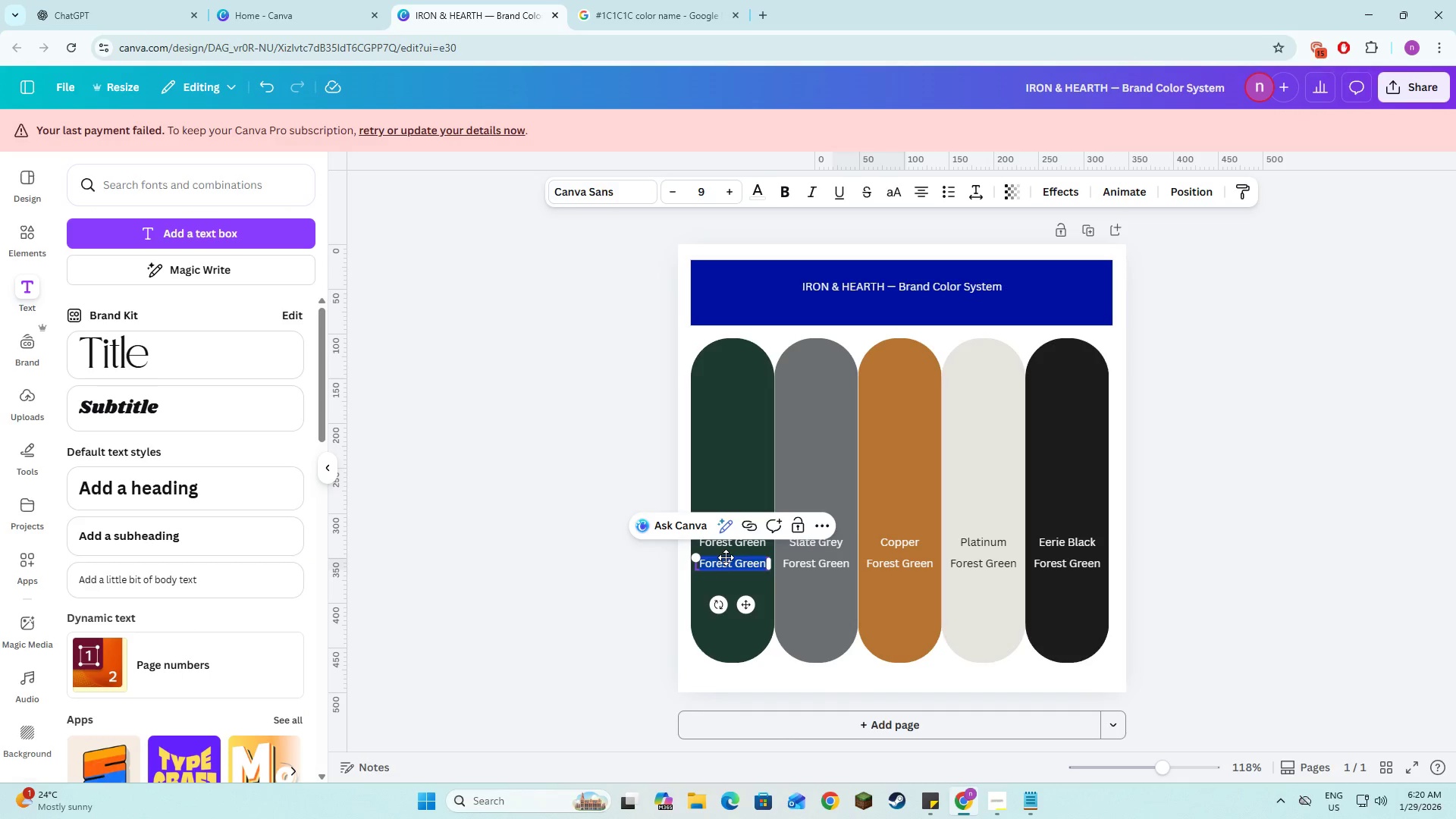 
key(Alt+AltLeft)
 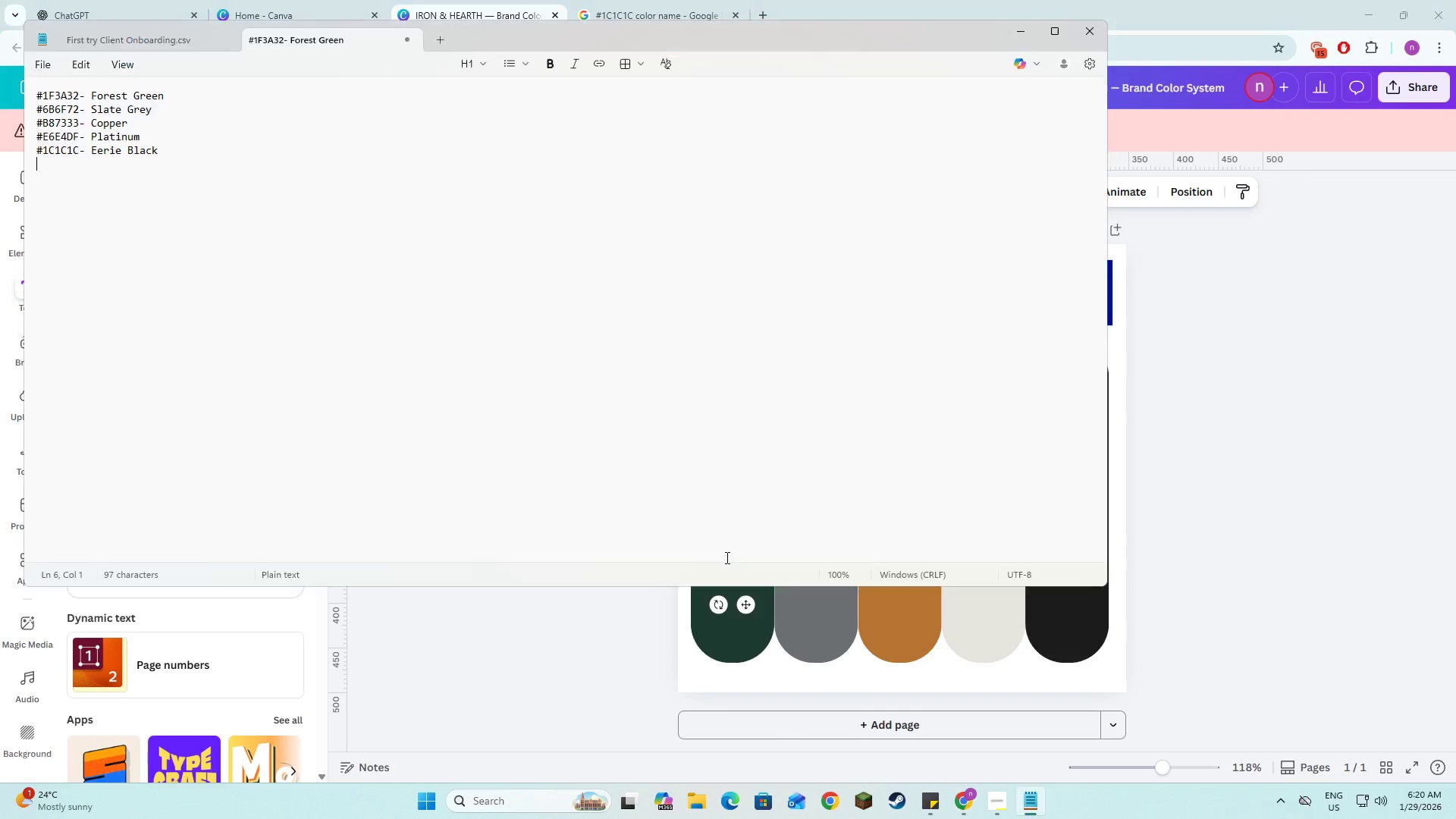 
key(Alt+Tab)
 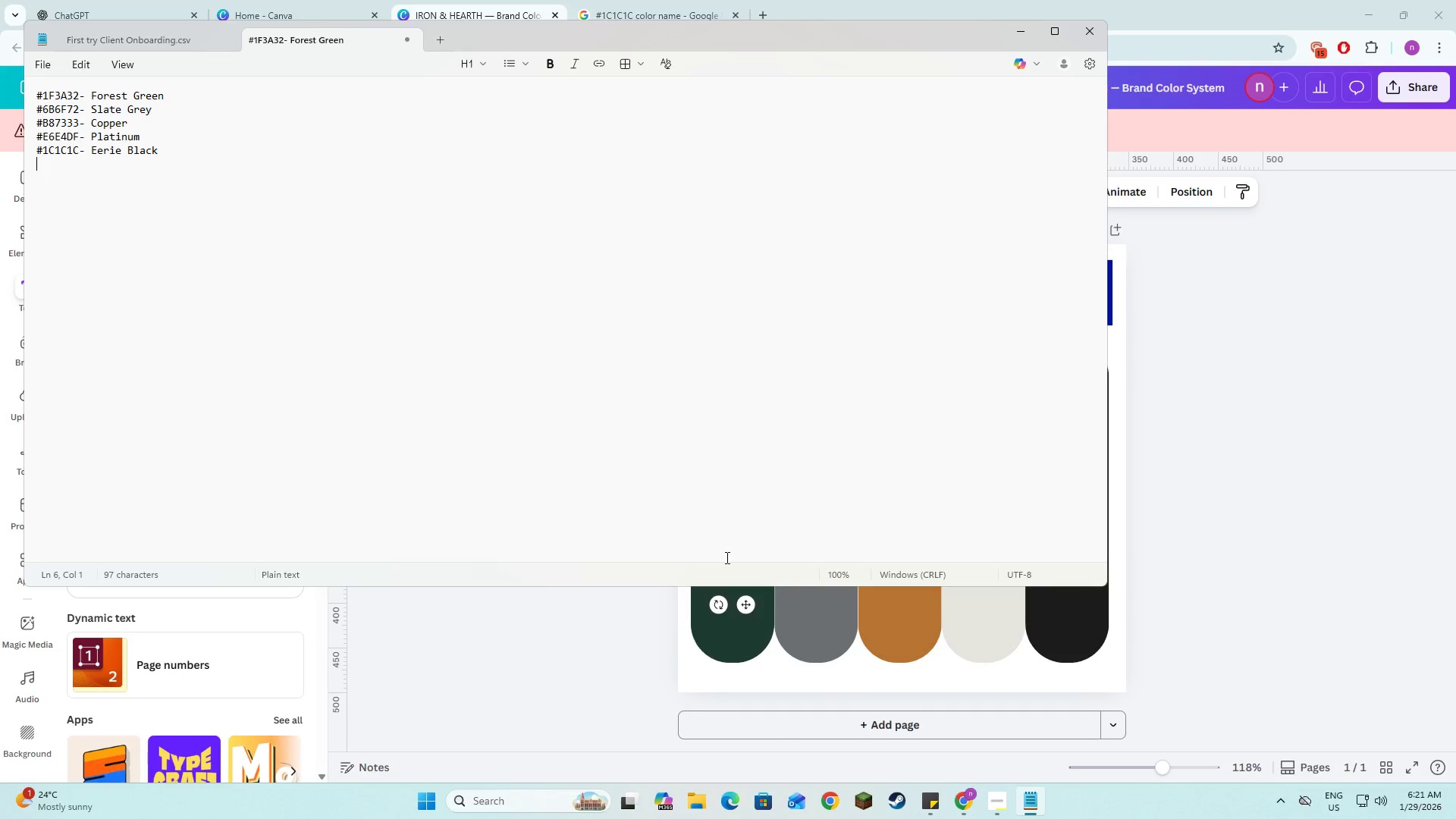 
key(Alt+AltLeft)
 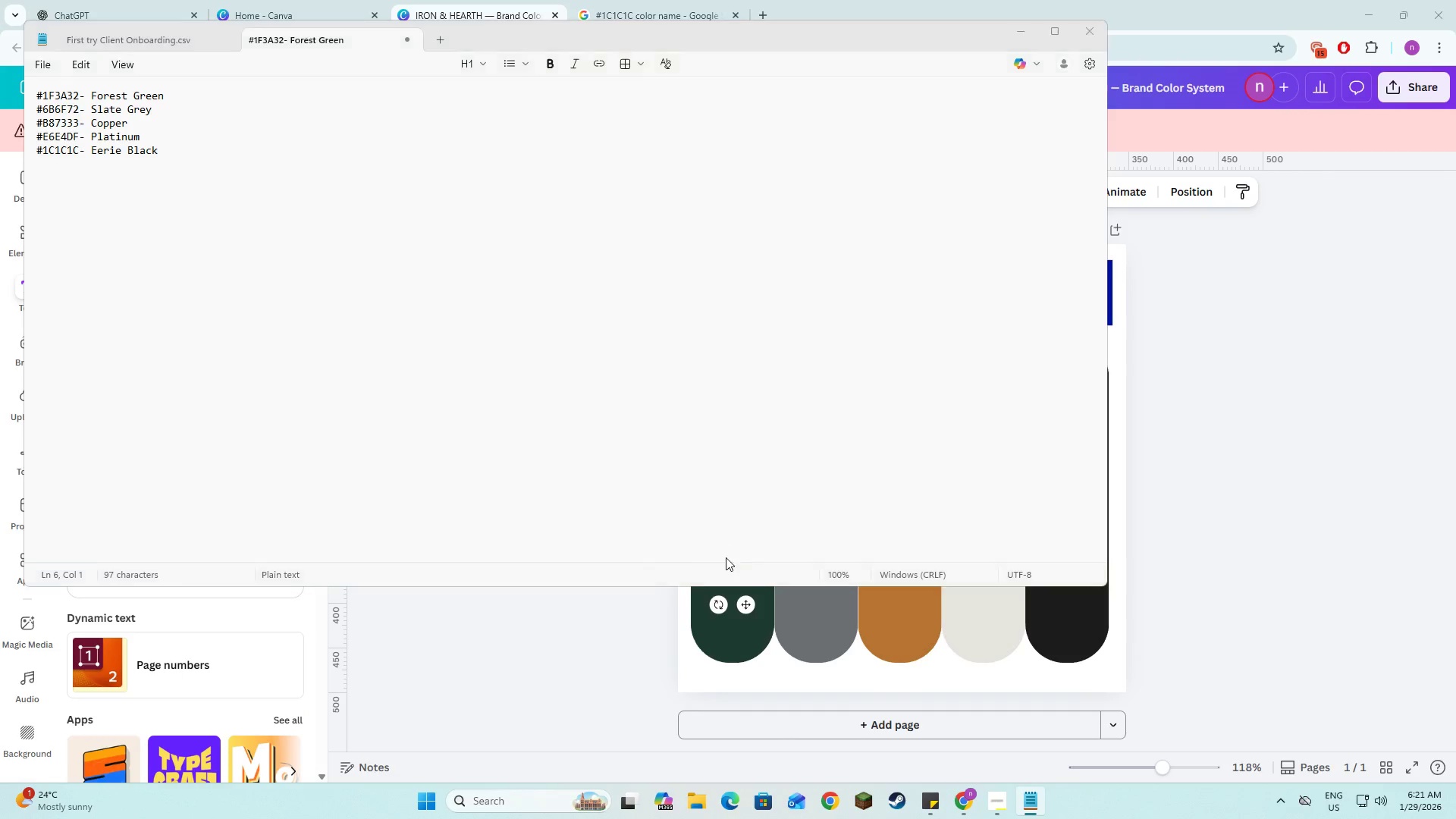 
key(Alt+Tab)
 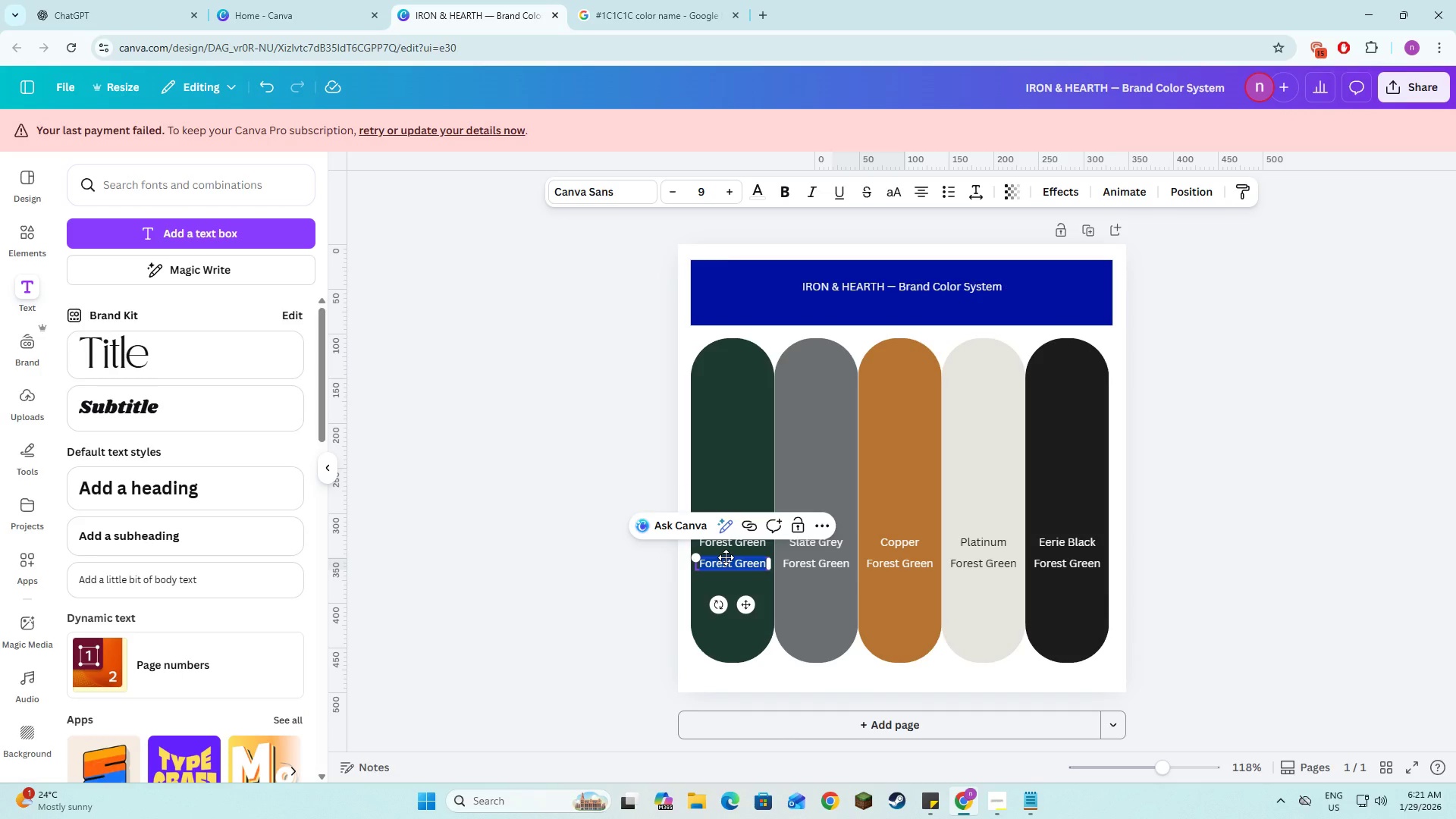 
key(Shift+3)
 